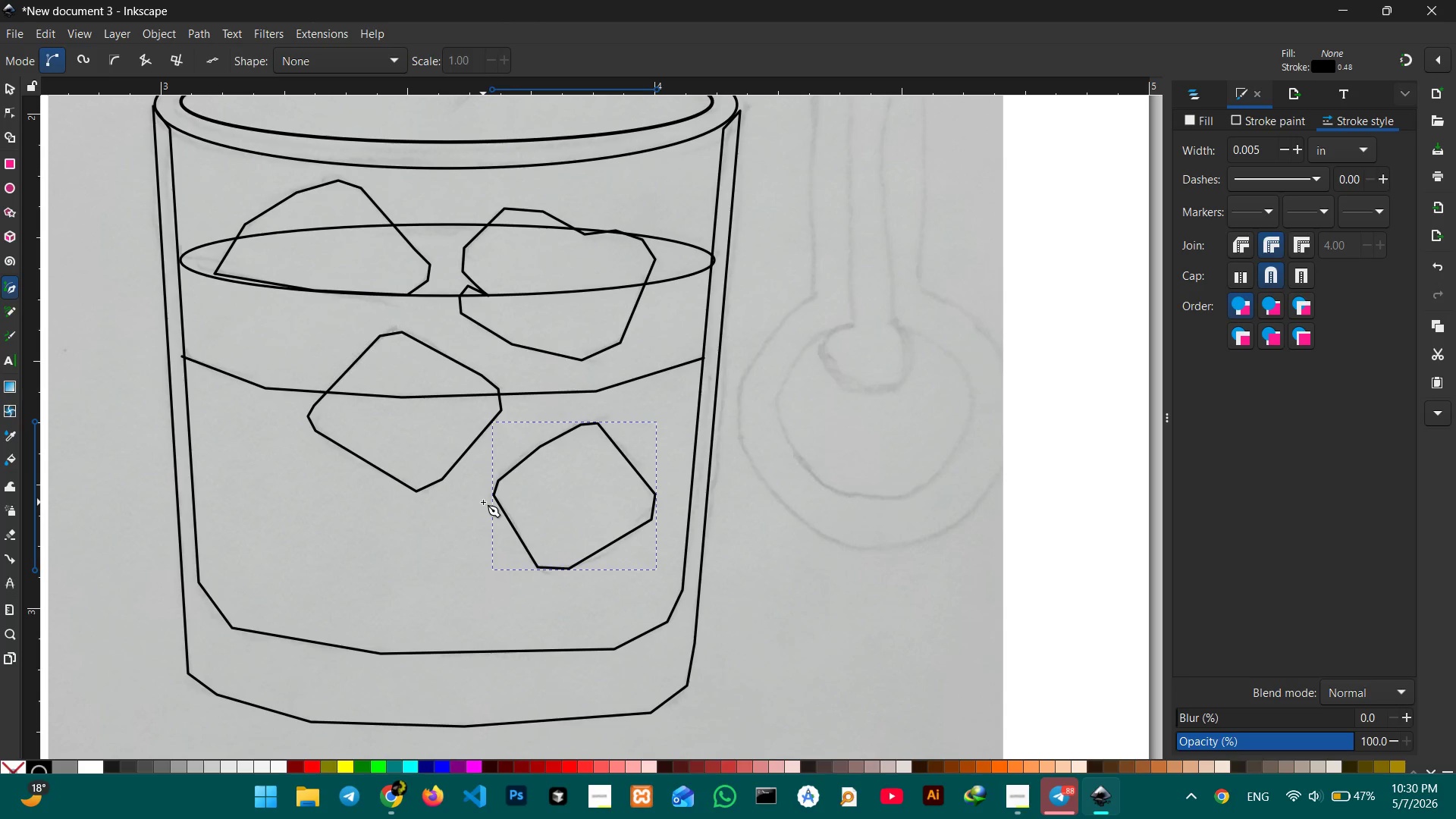 
wait(5.23)
 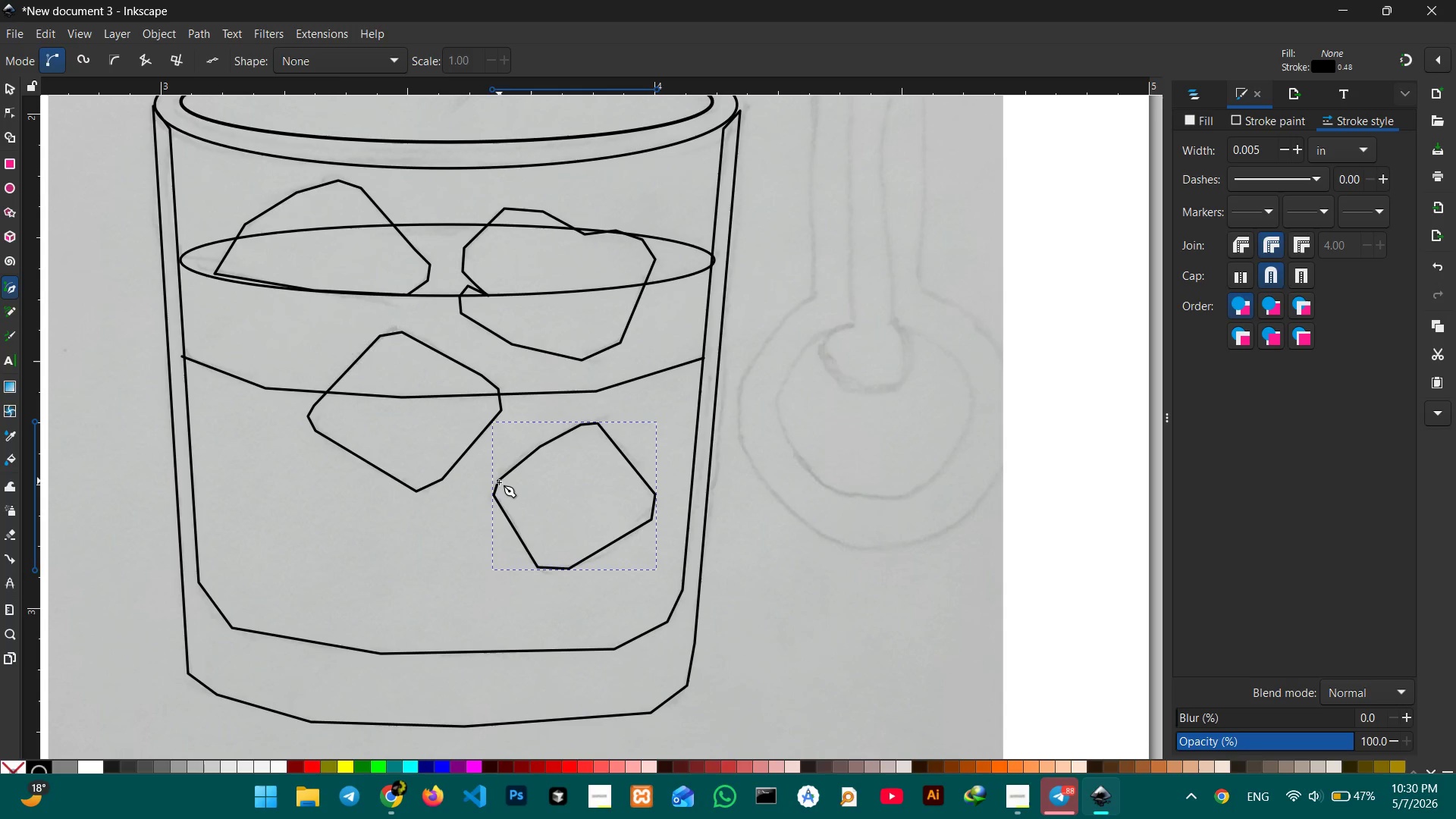 
scroll: coordinate [723, 522], scroll_direction: up, amount: 2.0
 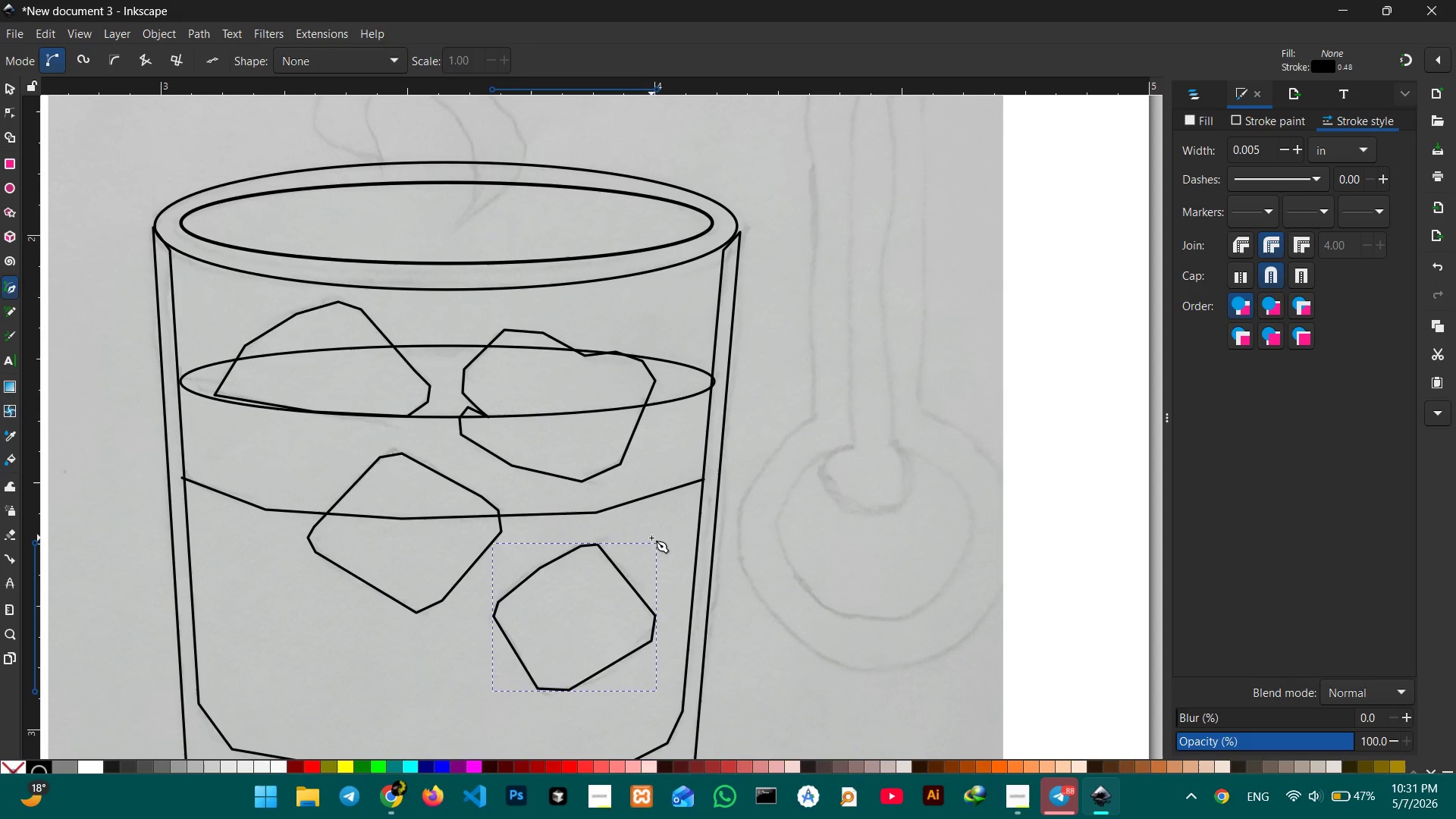 
wait(5.87)
 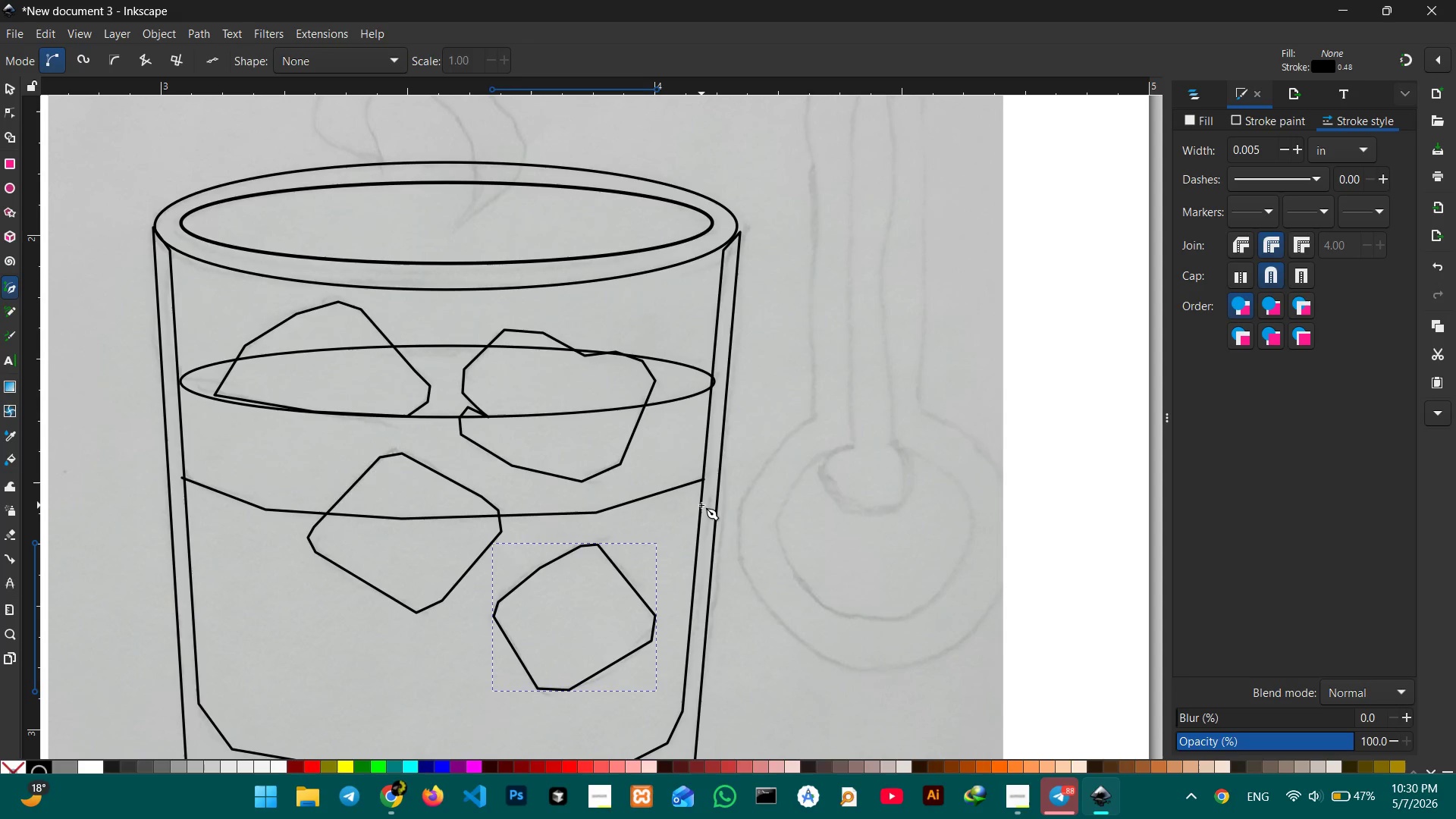 
scroll: coordinate [430, 455], scroll_direction: up, amount: 3.0
 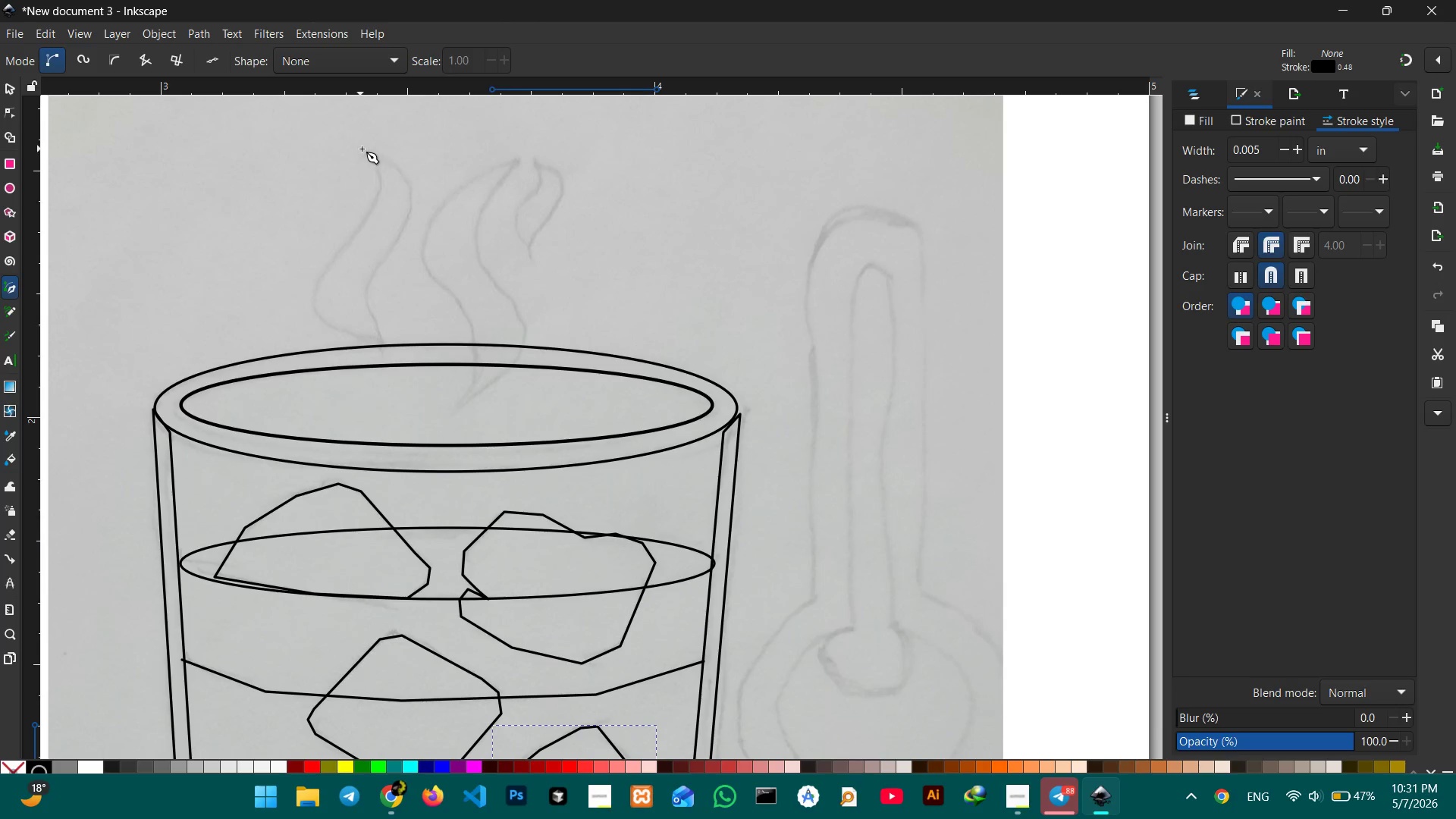 
left_click([364, 153])
 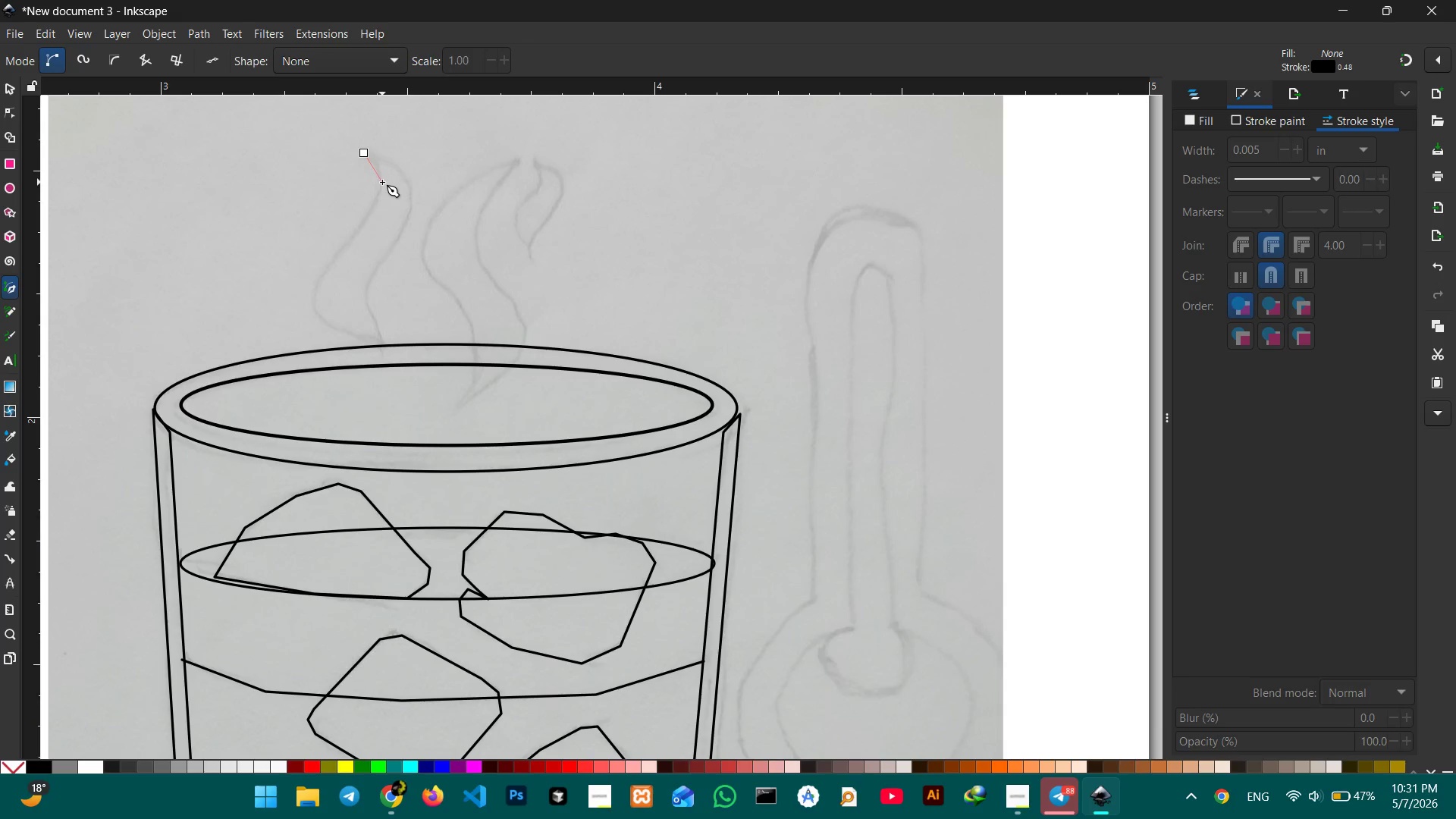 
left_click([382, 182])
 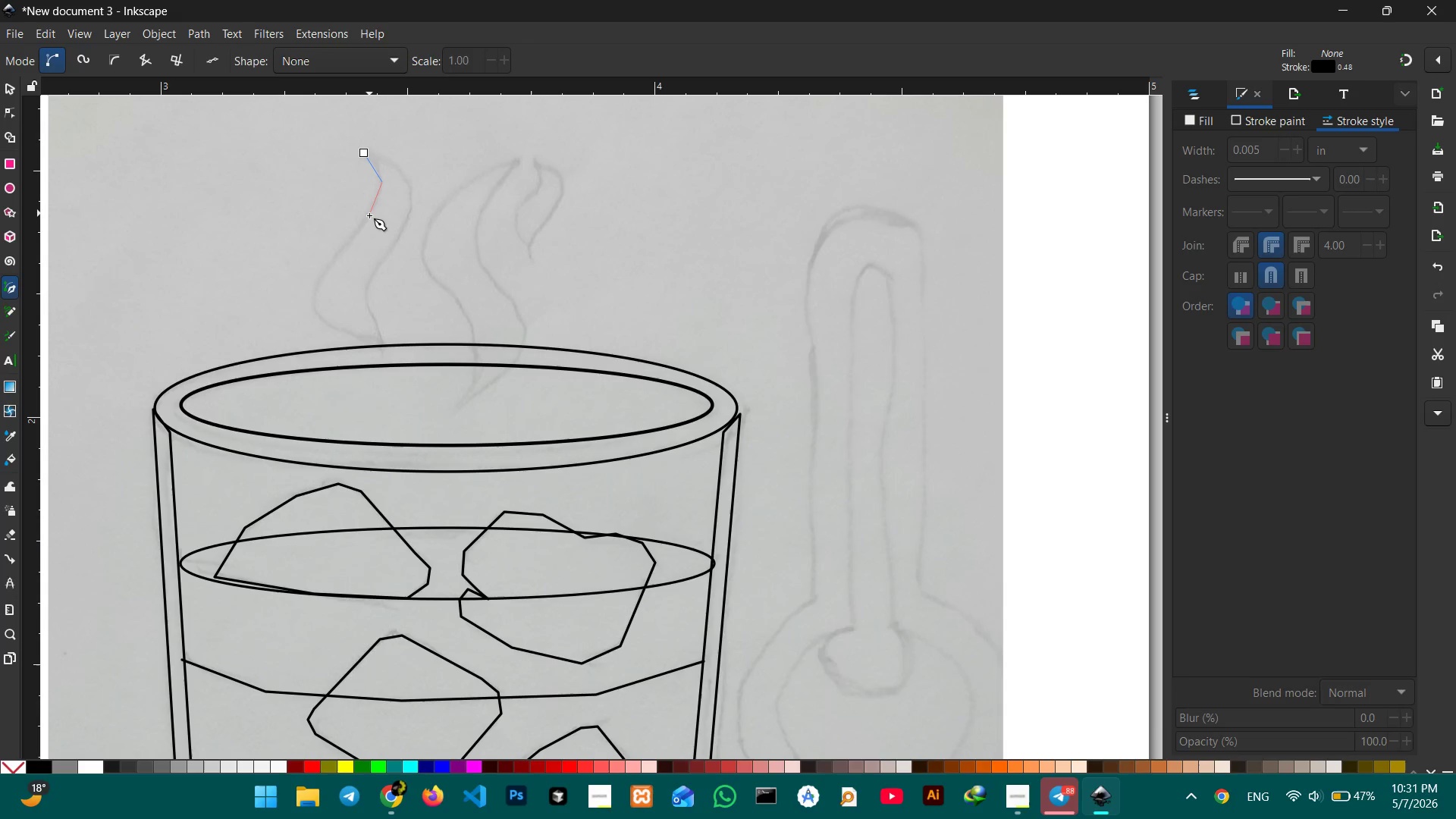 
left_click([368, 216])
 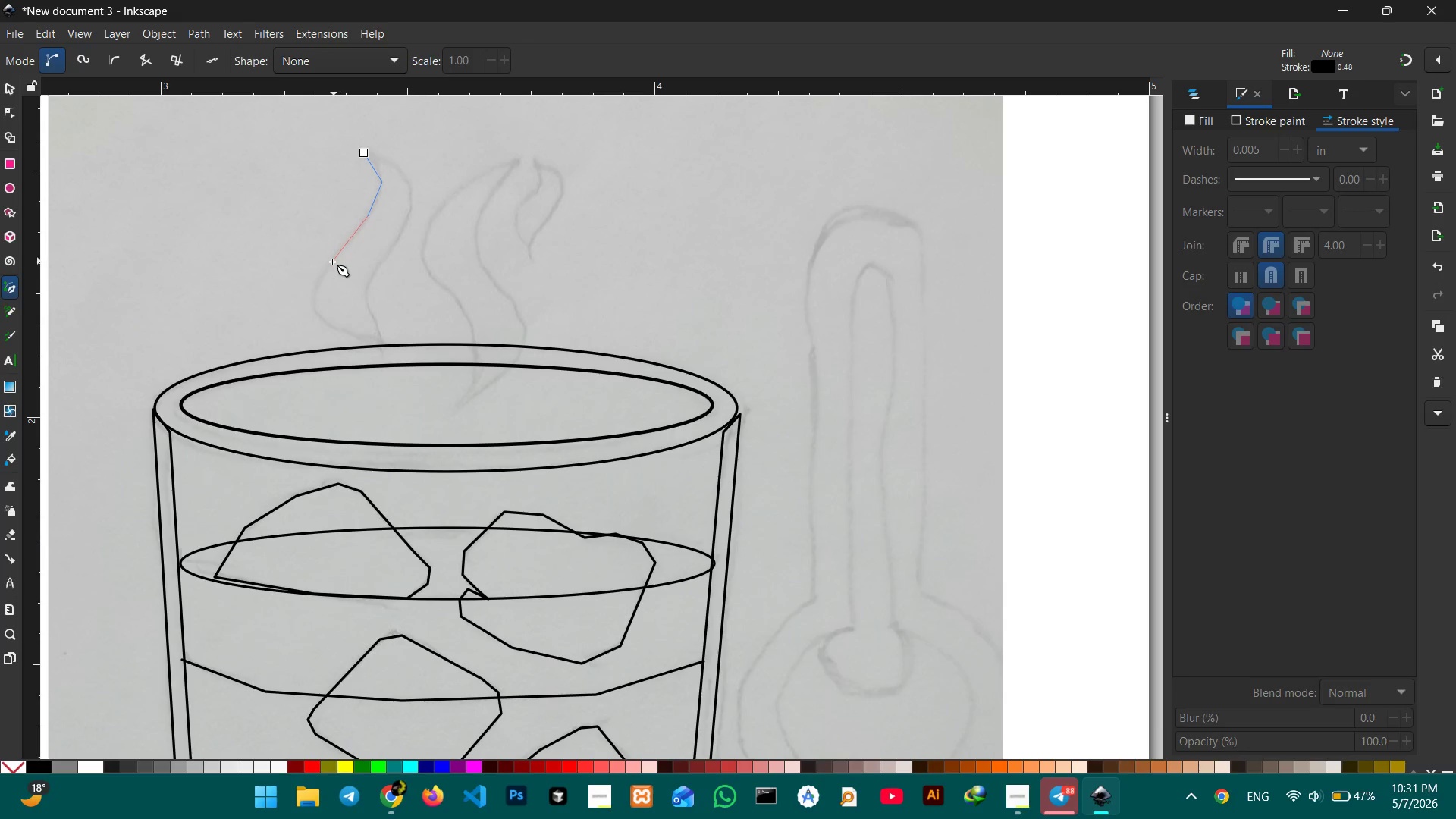 
left_click([332, 262])
 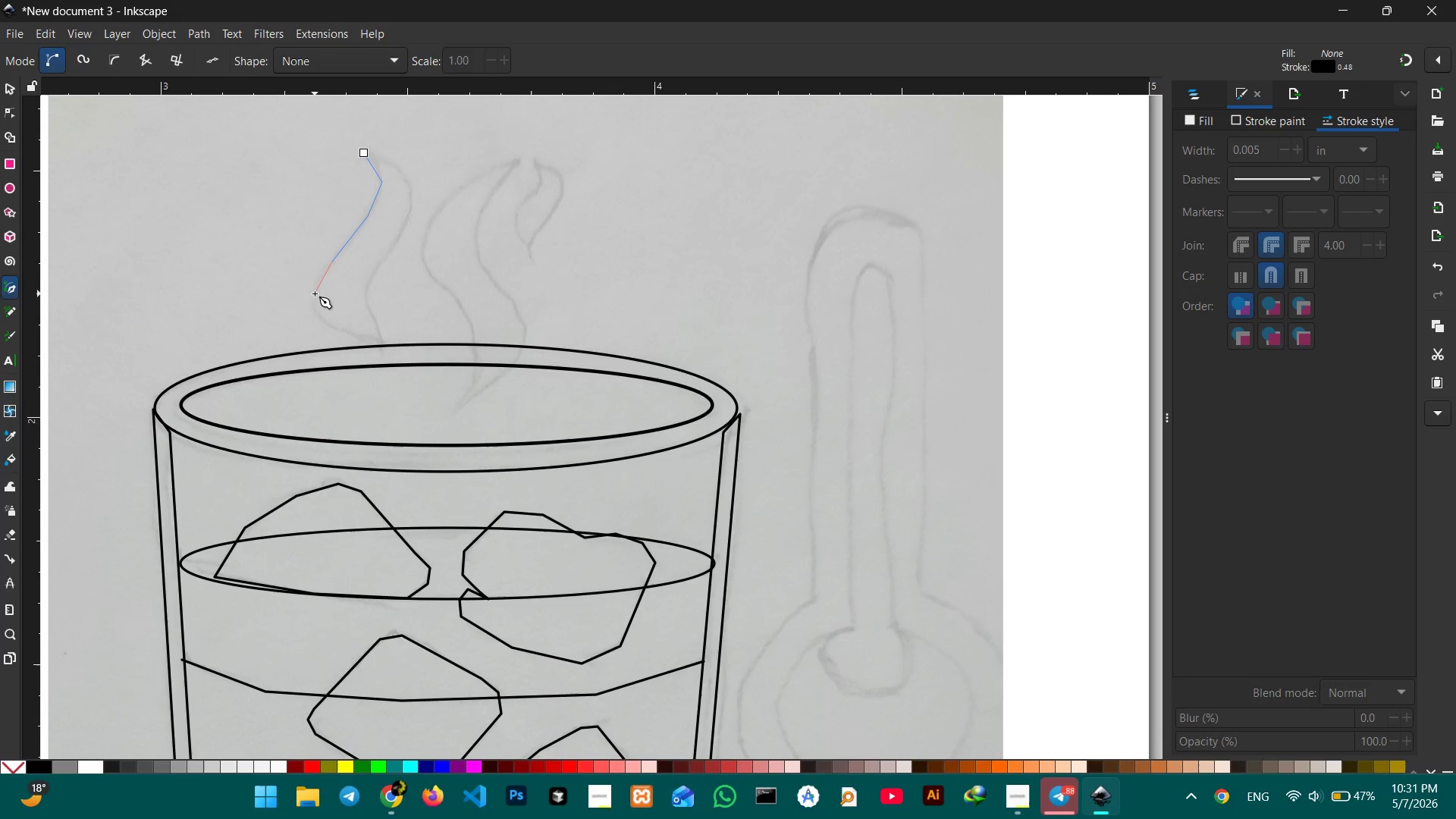 
left_click([315, 293])
 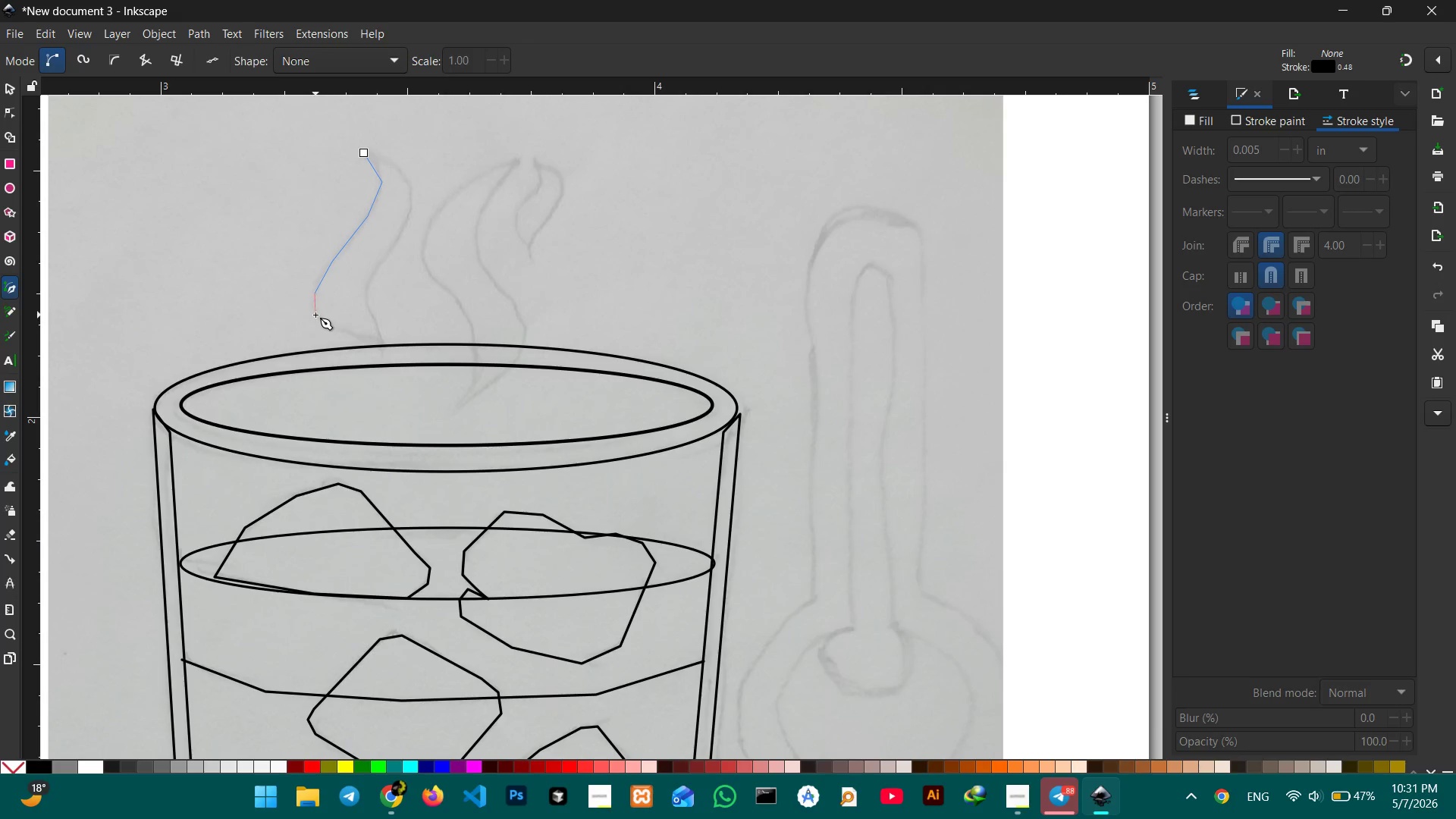 
left_click([315, 315])
 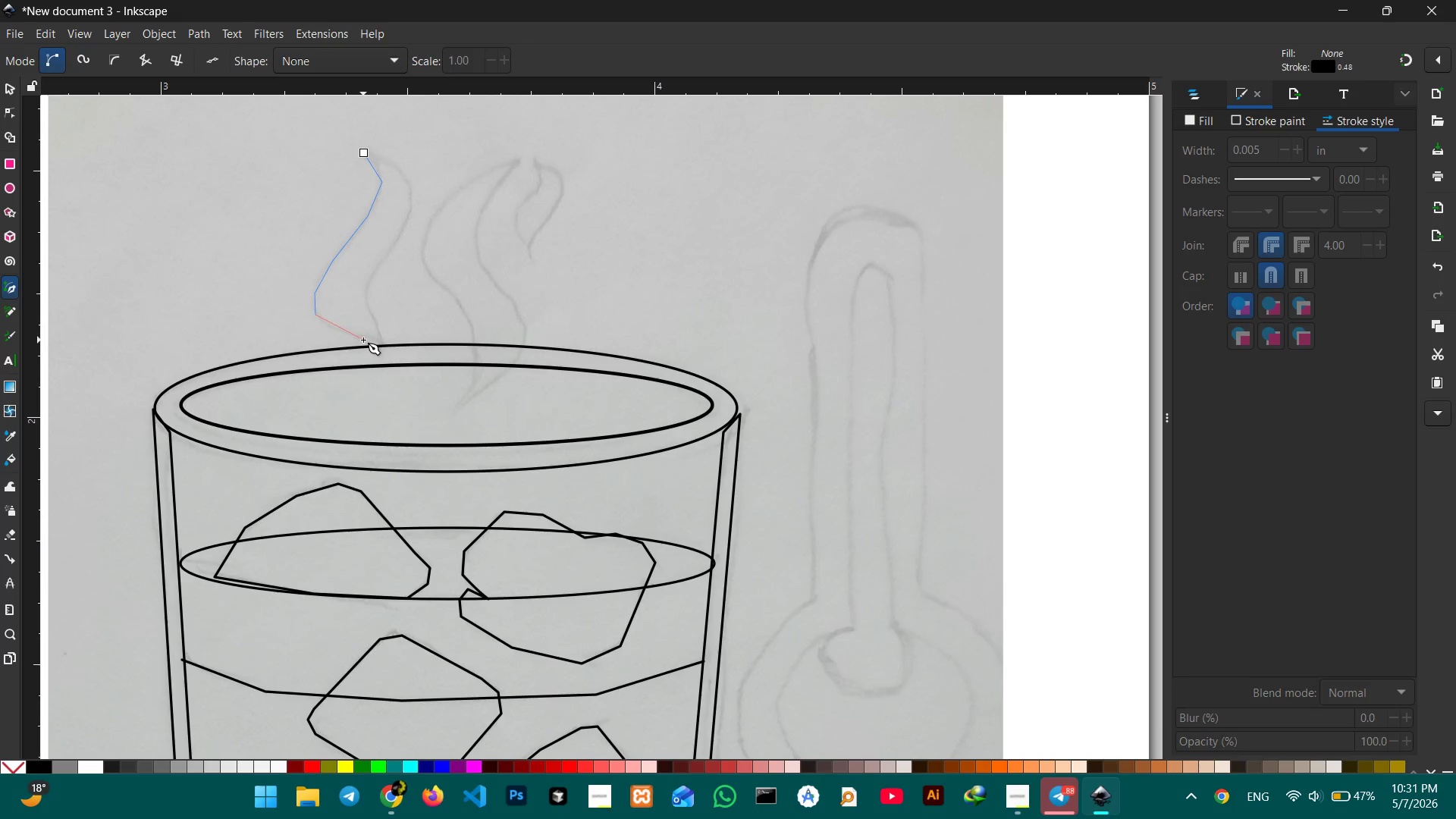 
left_click_drag(start_coordinate=[363, 340], to_coordinate=[367, 342])
 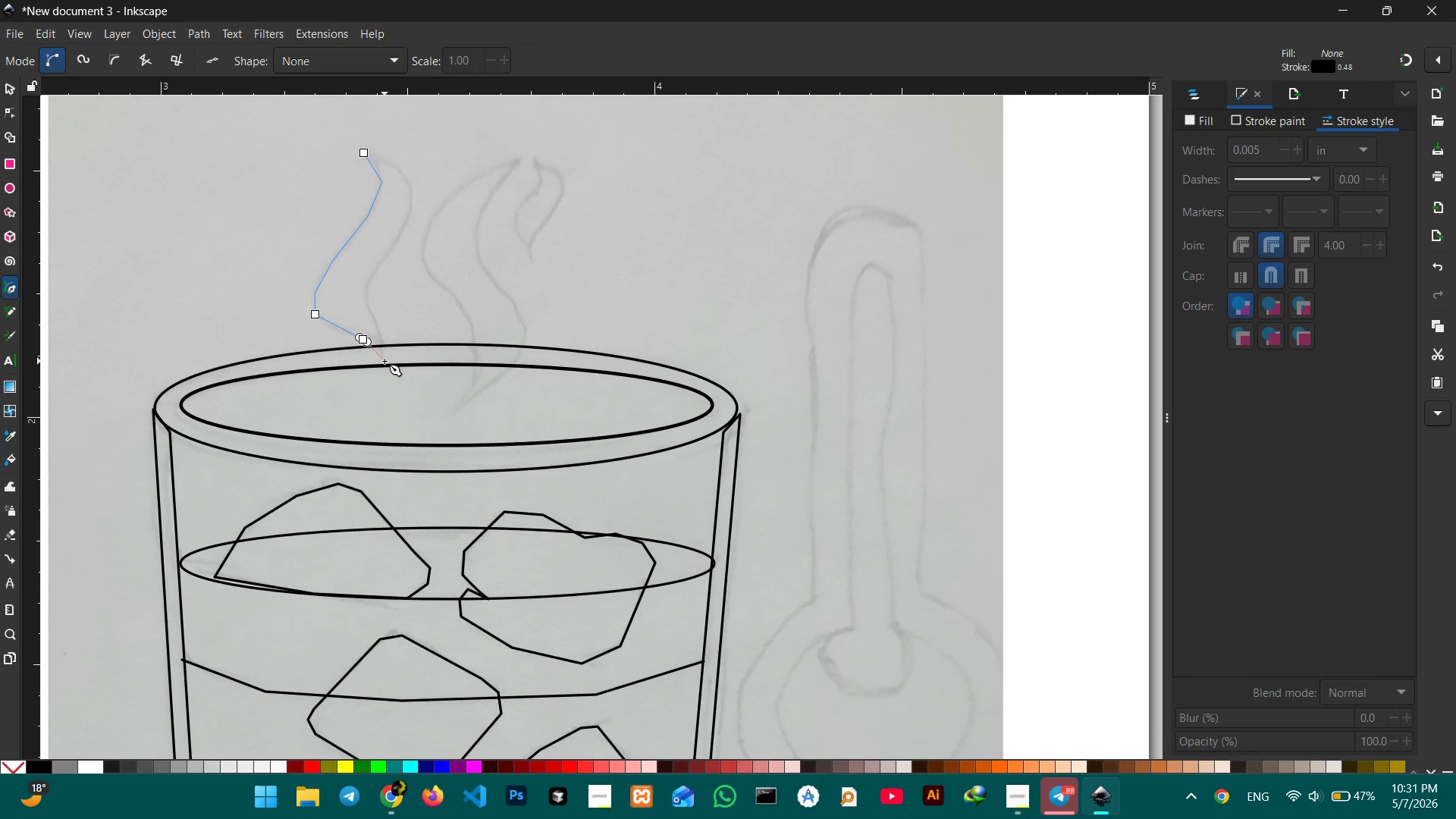 
key(Control+Z)
 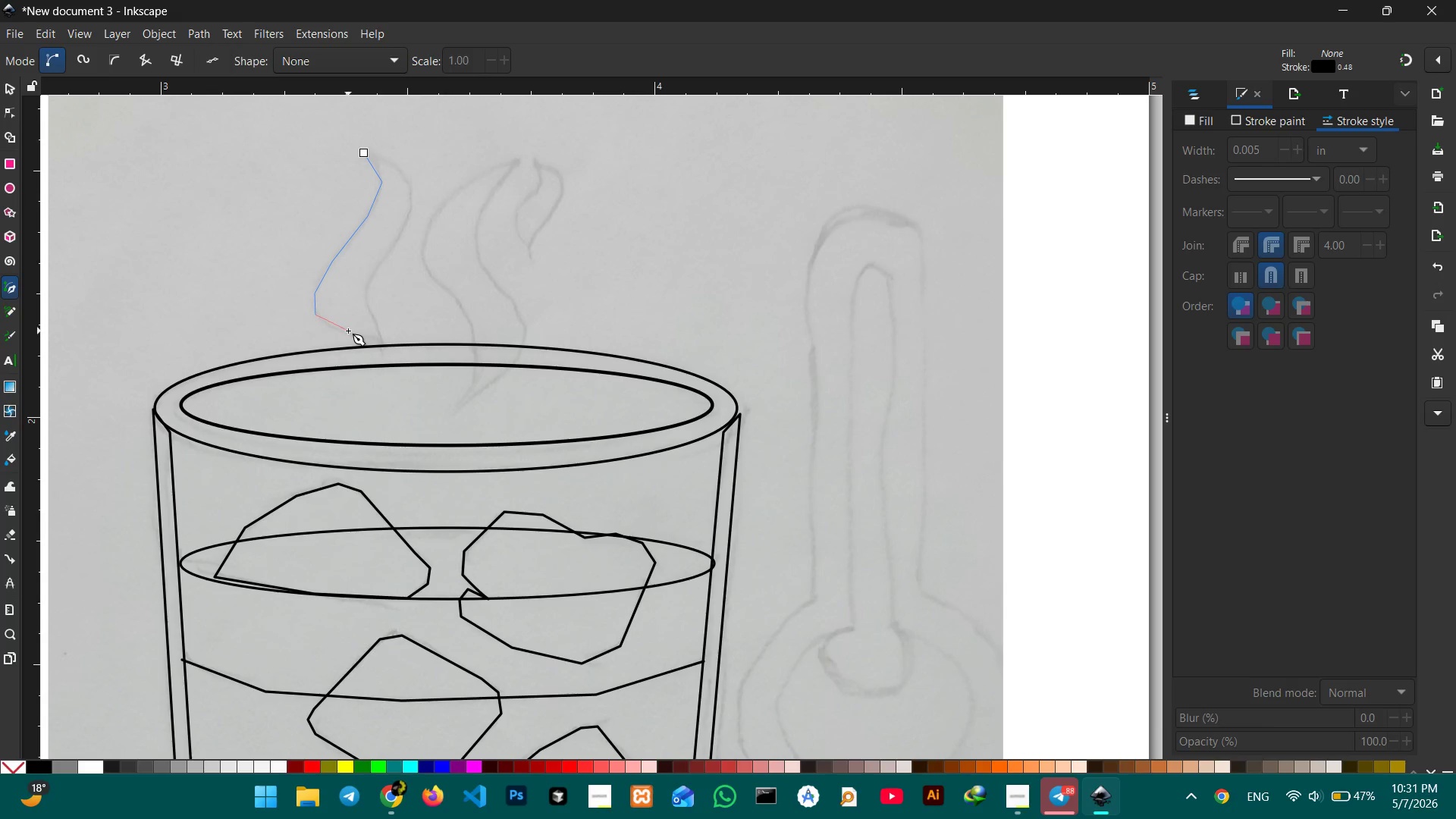 
left_click([343, 333])
 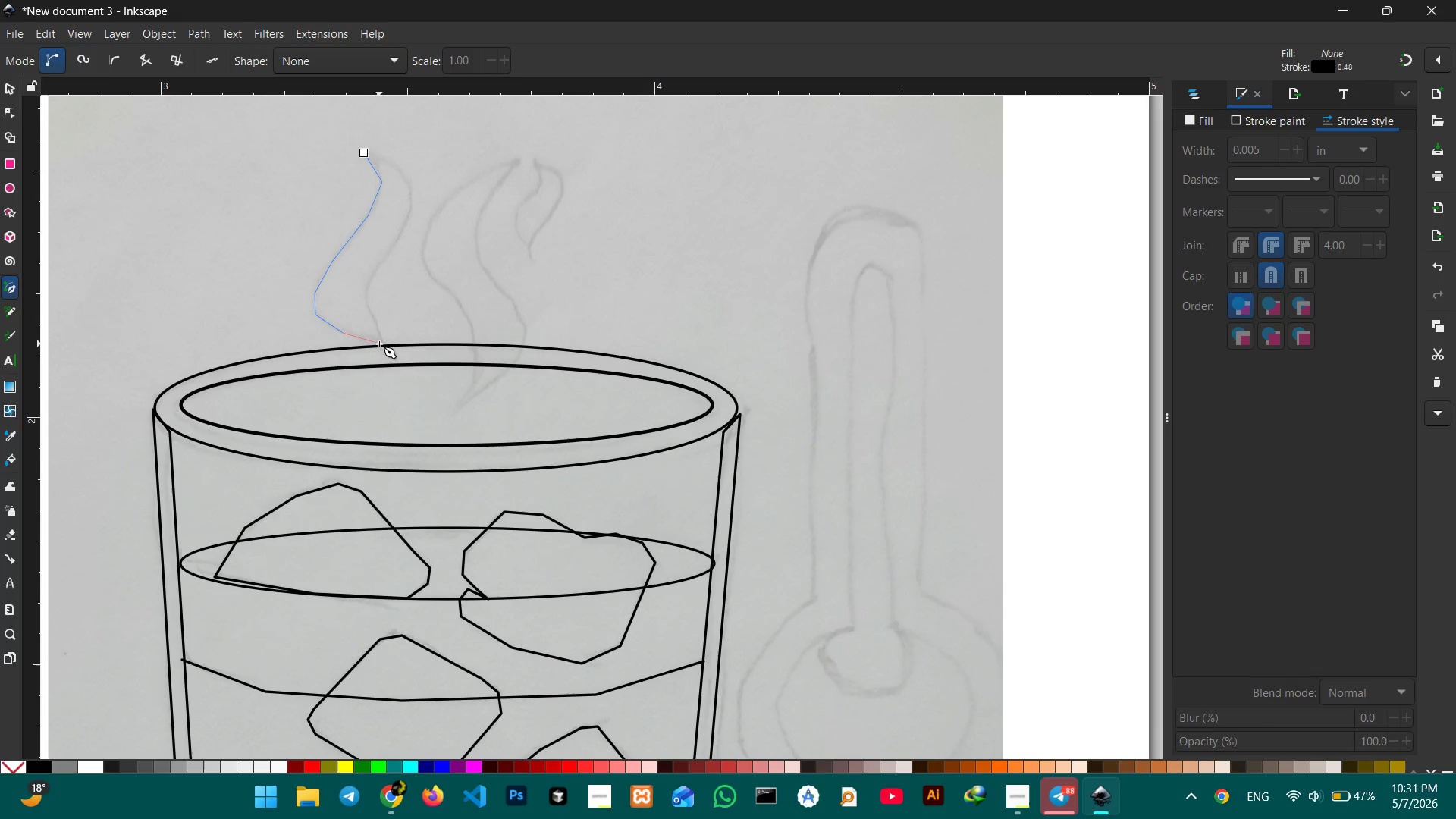 
double_click([379, 344])
 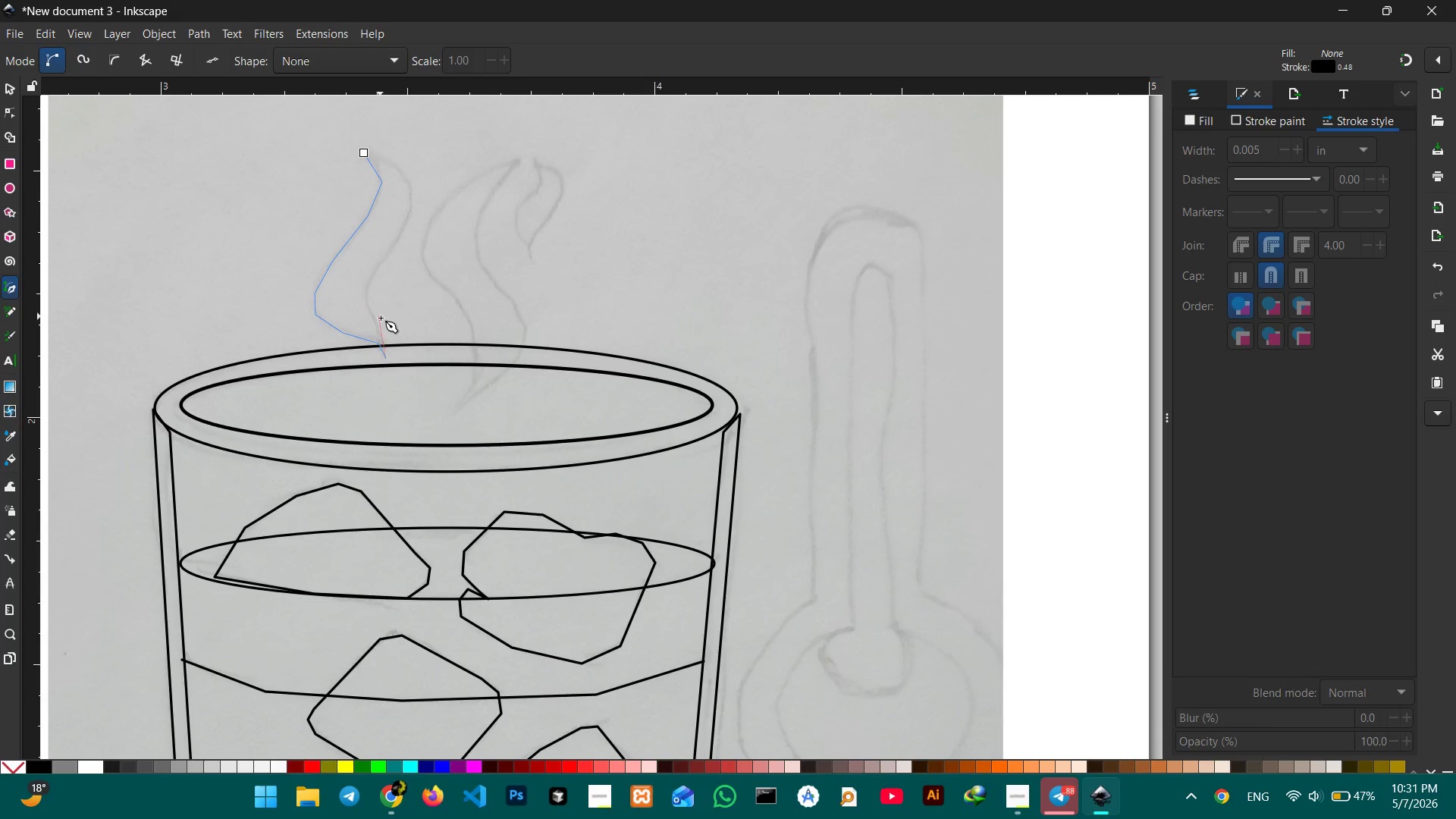 
left_click([376, 322])
 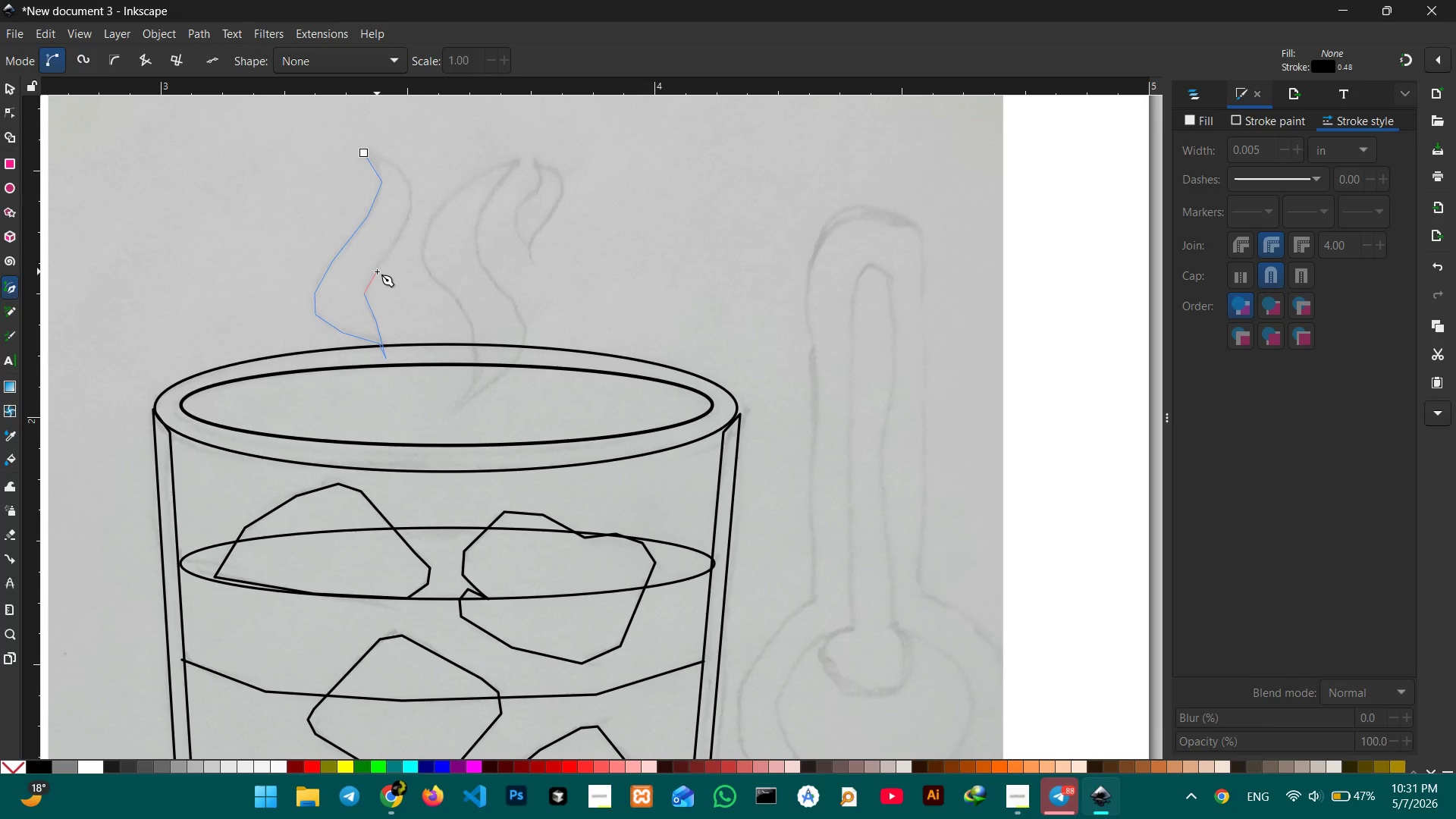 
left_click([376, 266])
 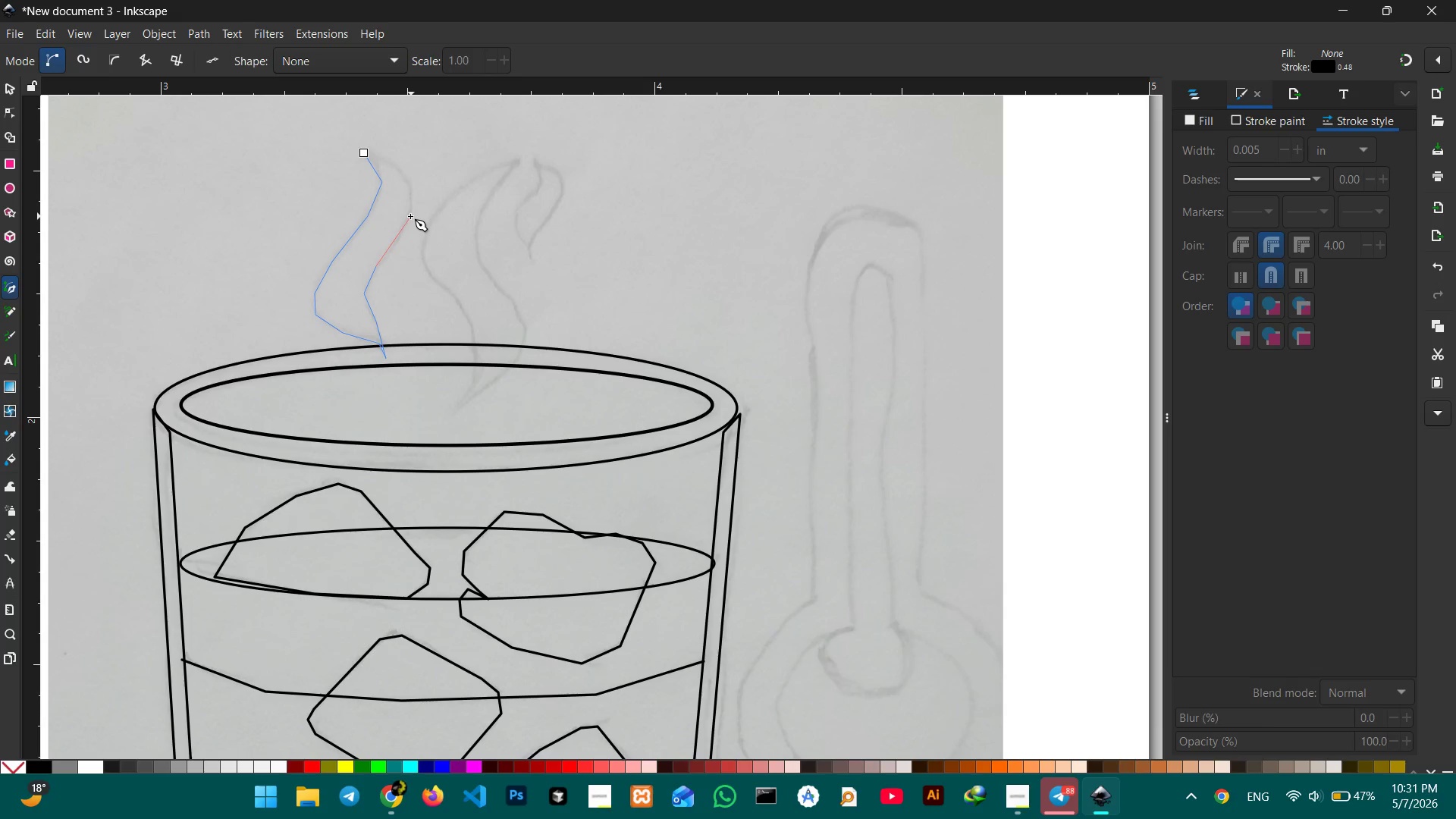 
left_click([410, 218])
 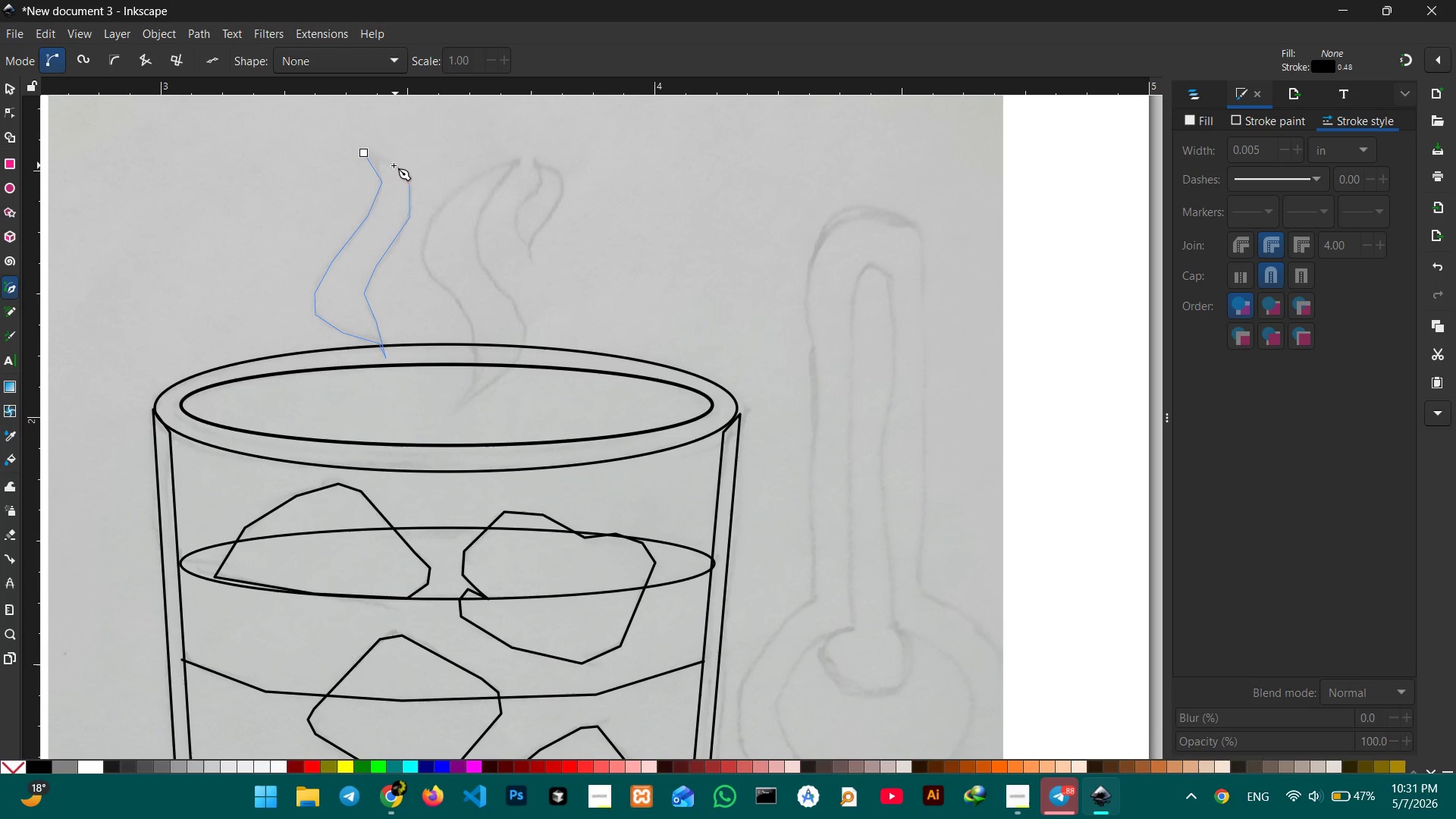 
left_click([388, 165])
 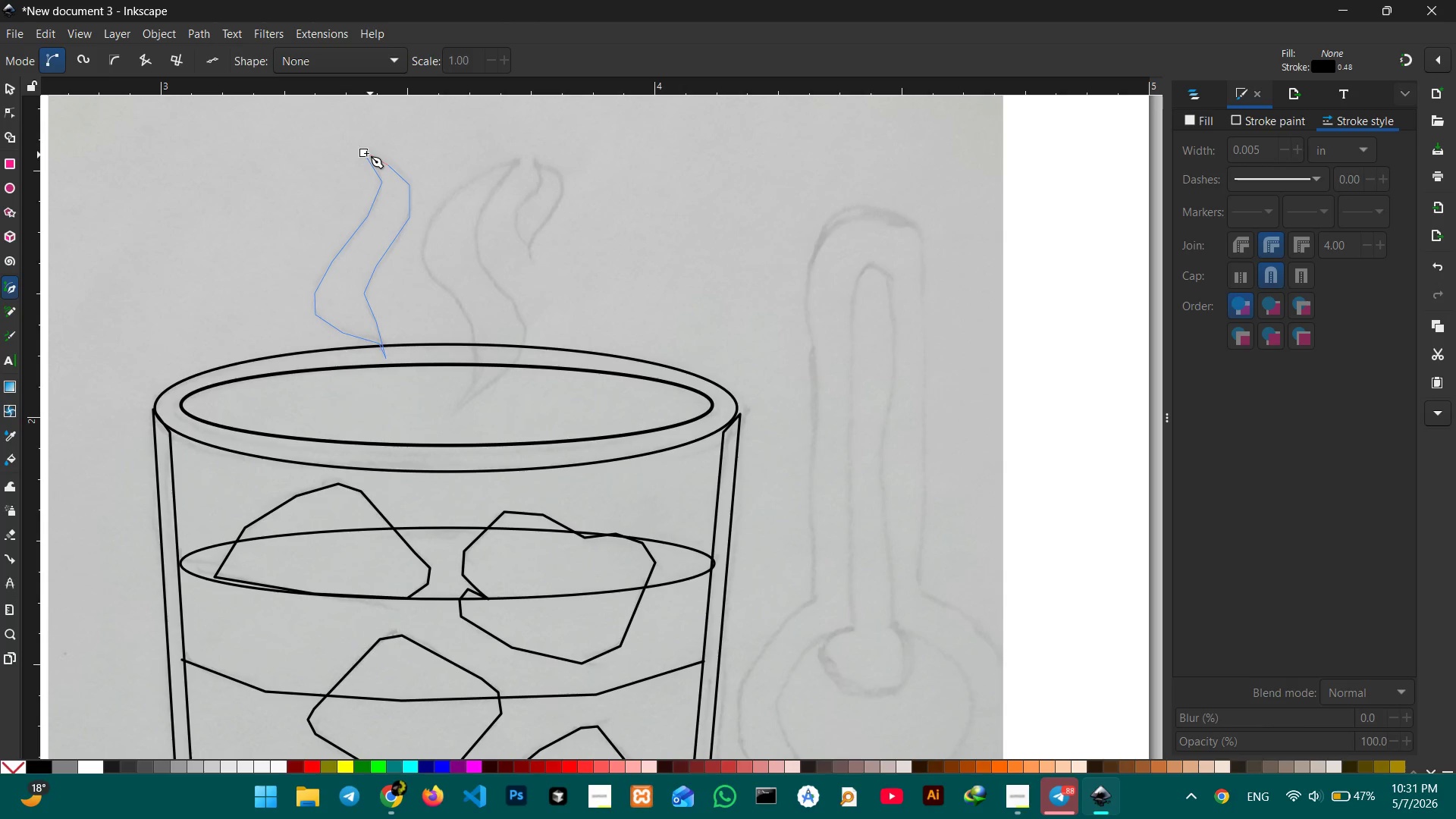 
left_click([363, 152])
 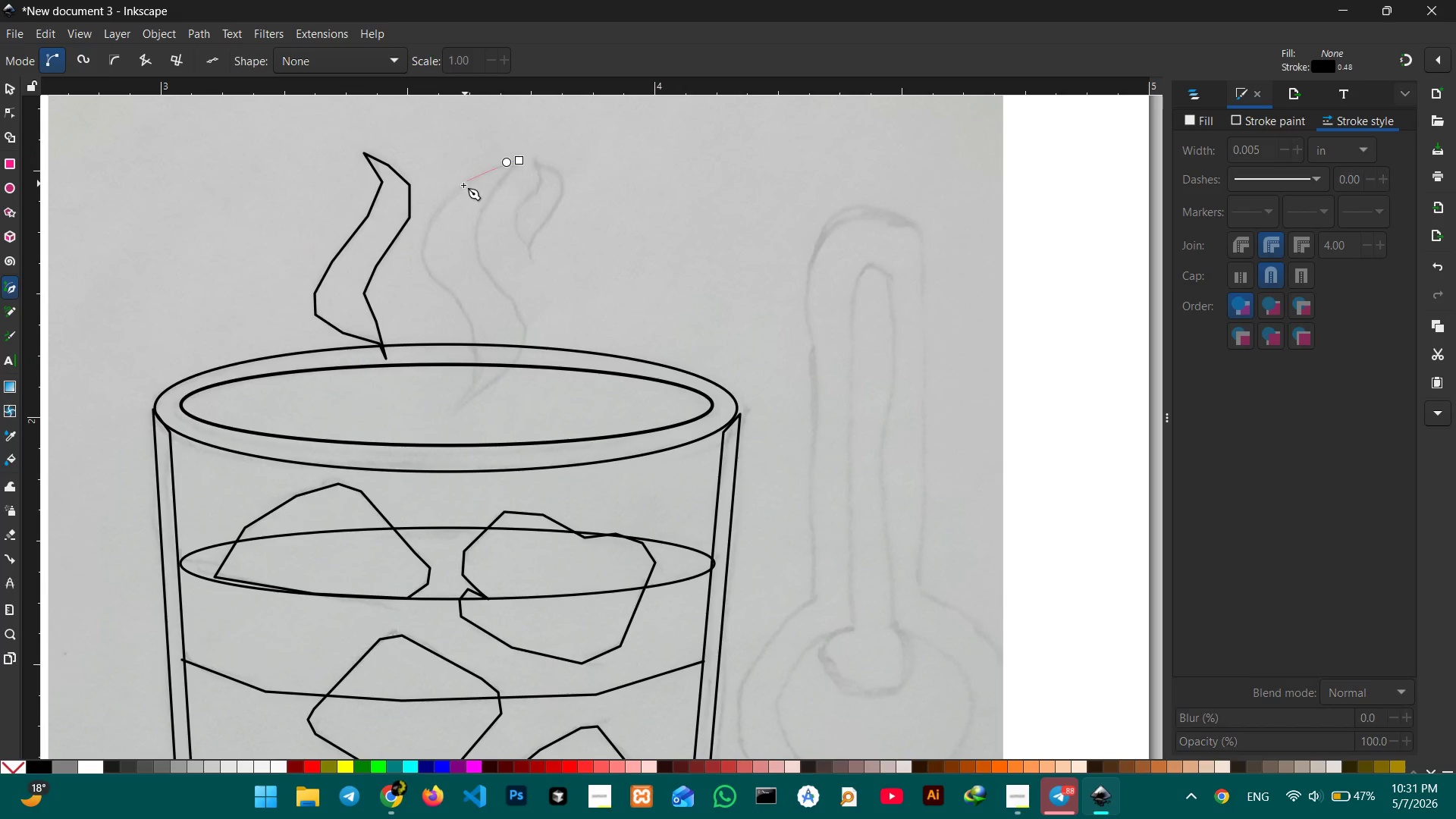 
left_click([453, 194])
 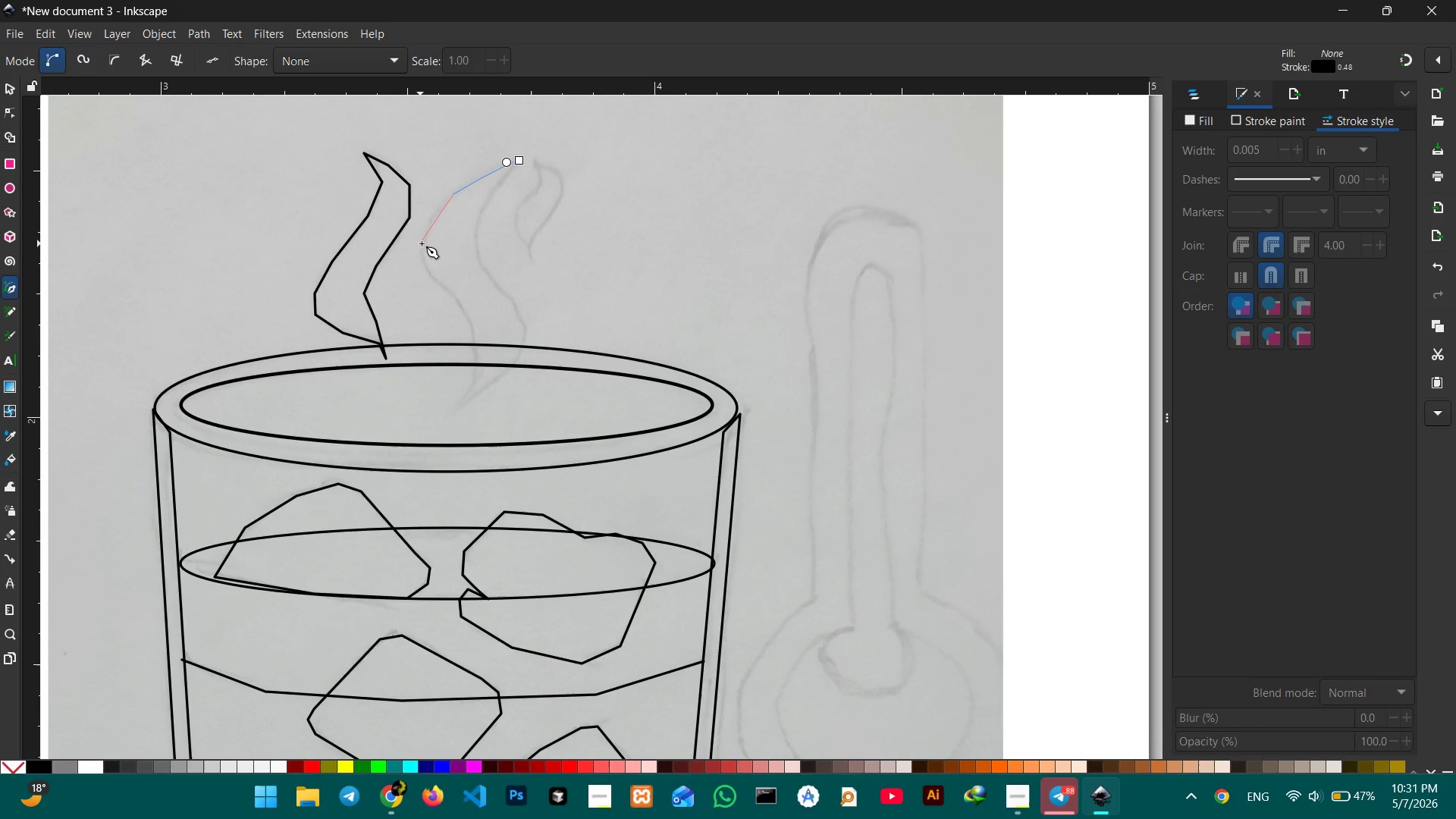 
left_click([424, 243])
 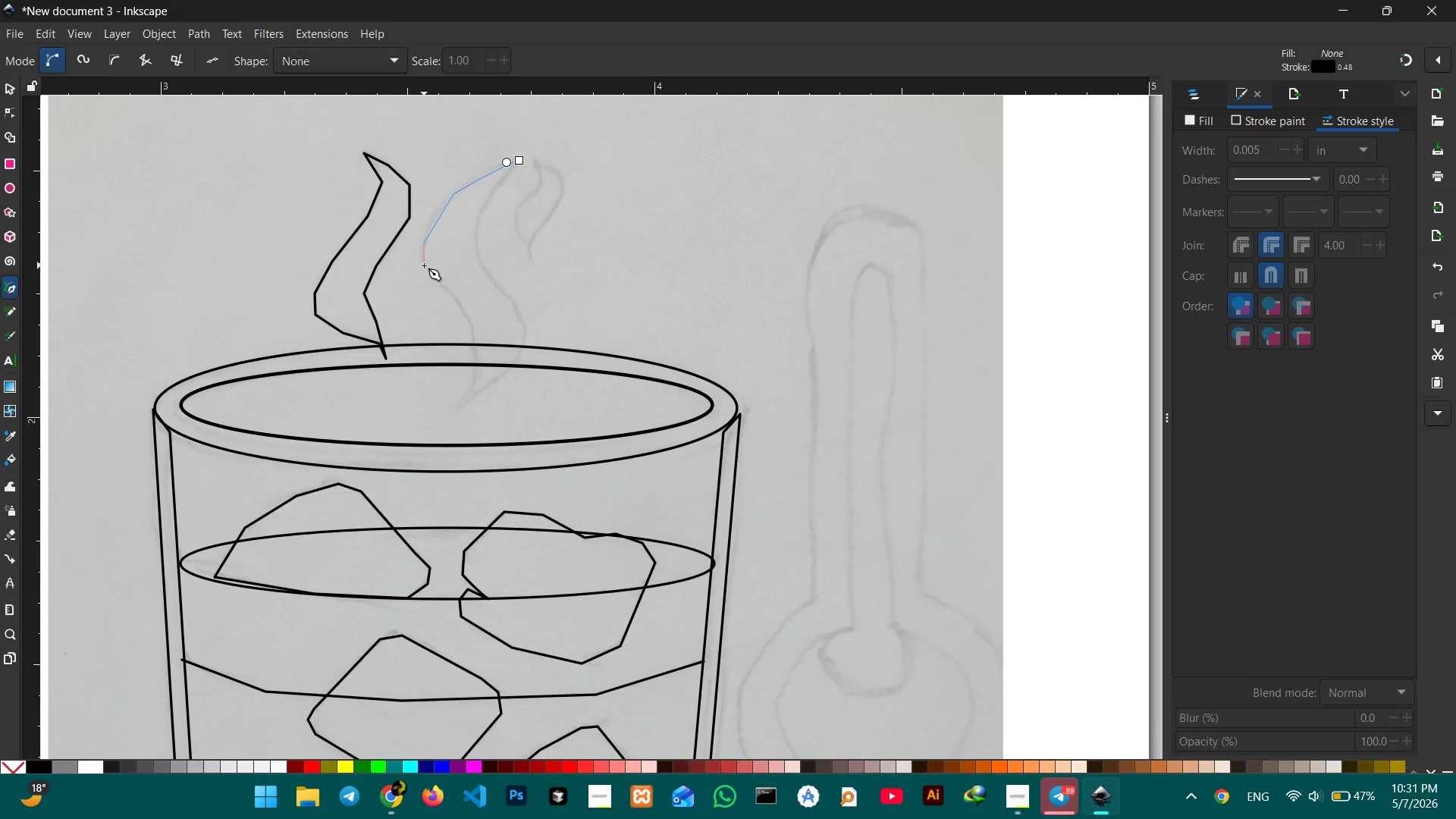 
left_click([424, 265])
 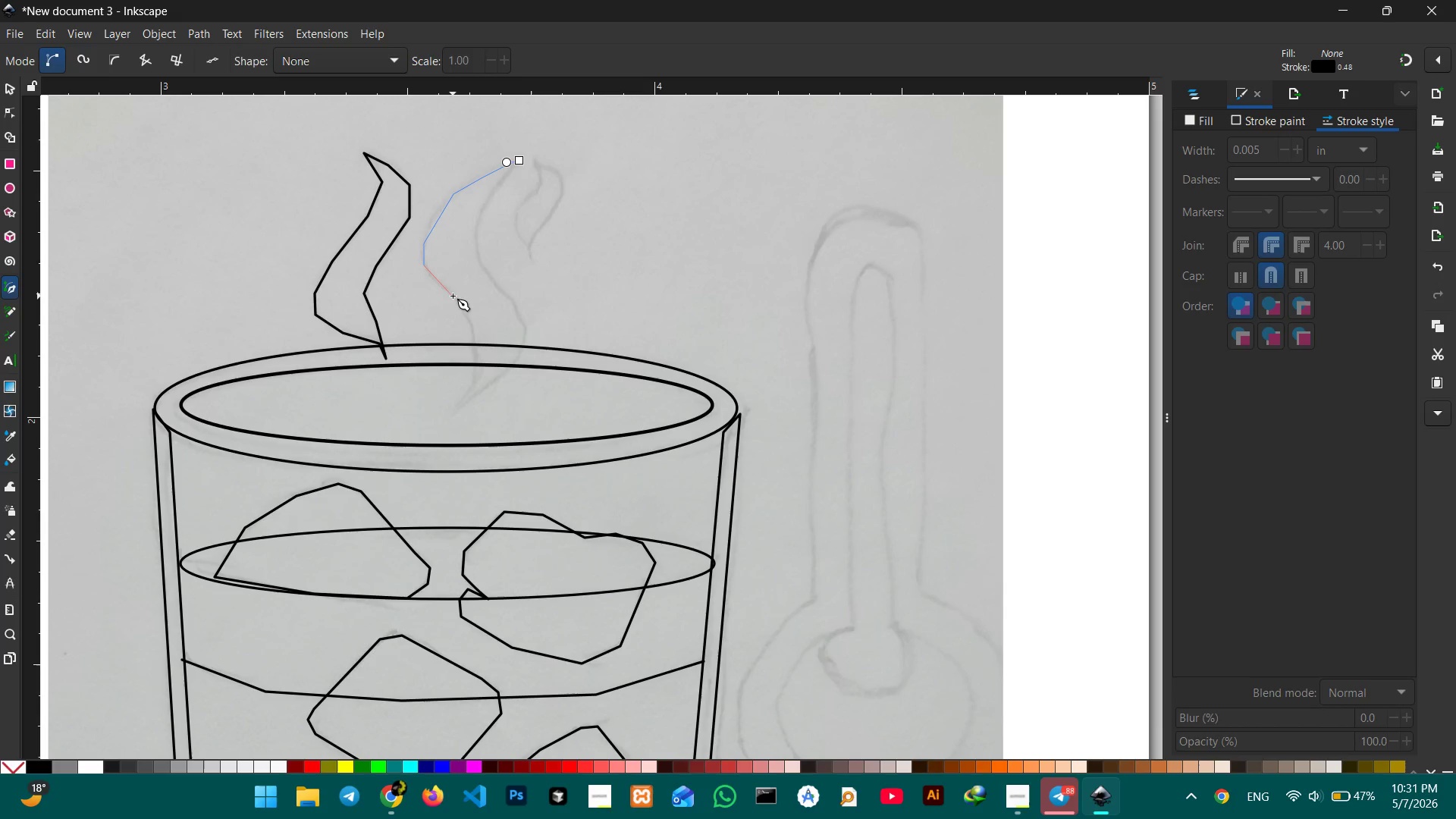 
left_click([453, 296])
 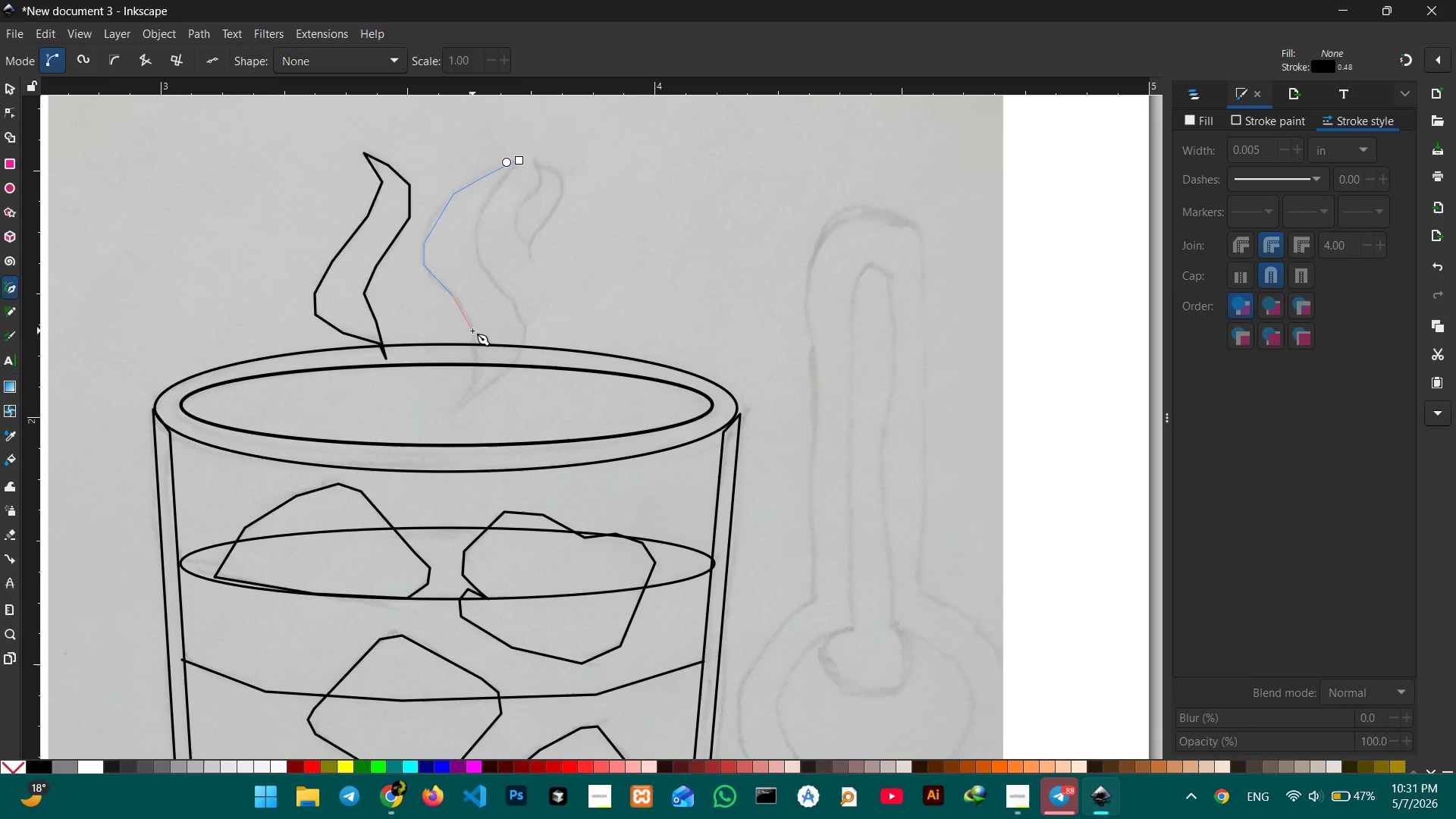 
left_click([472, 331])
 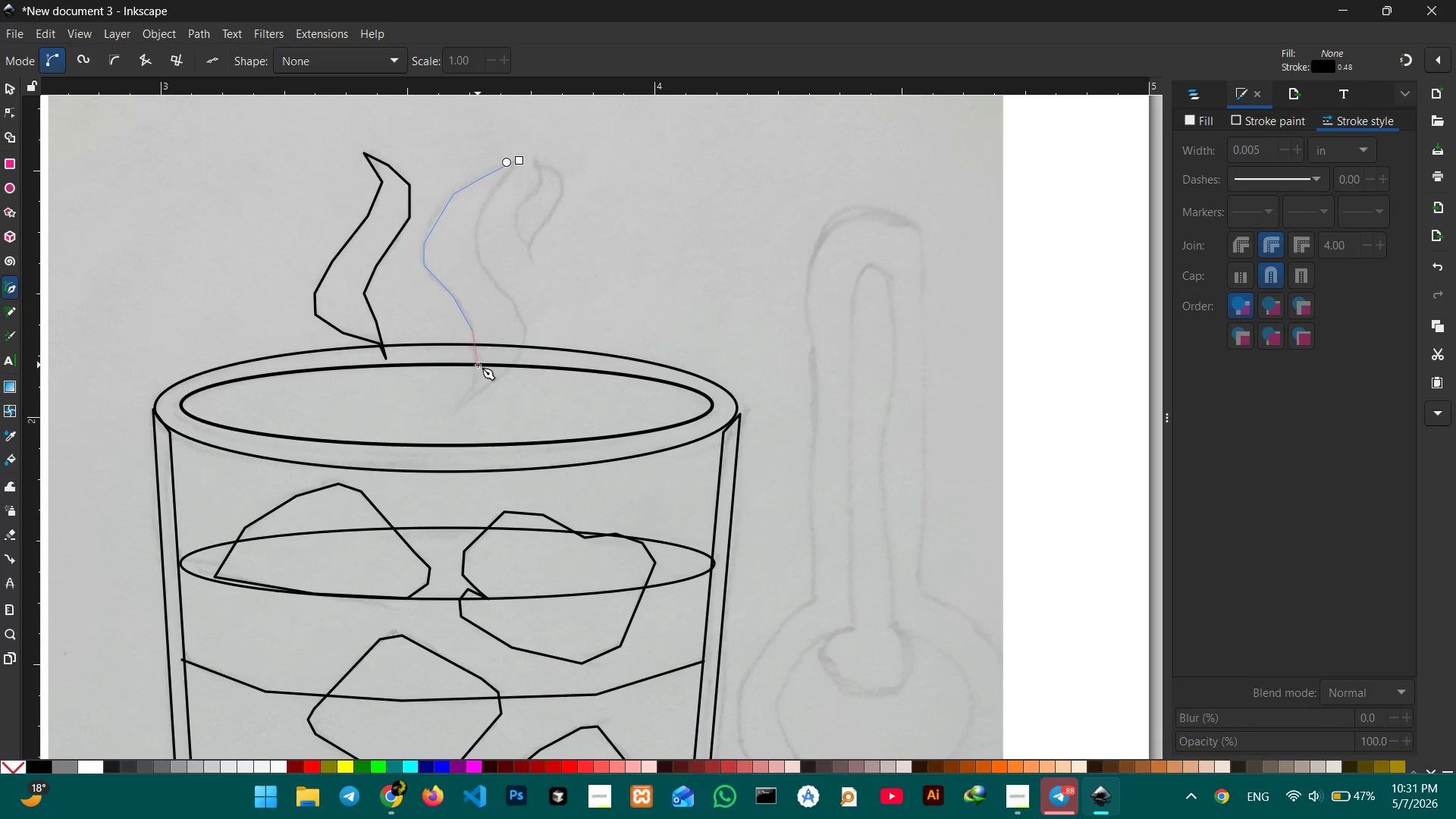 
left_click([478, 365])
 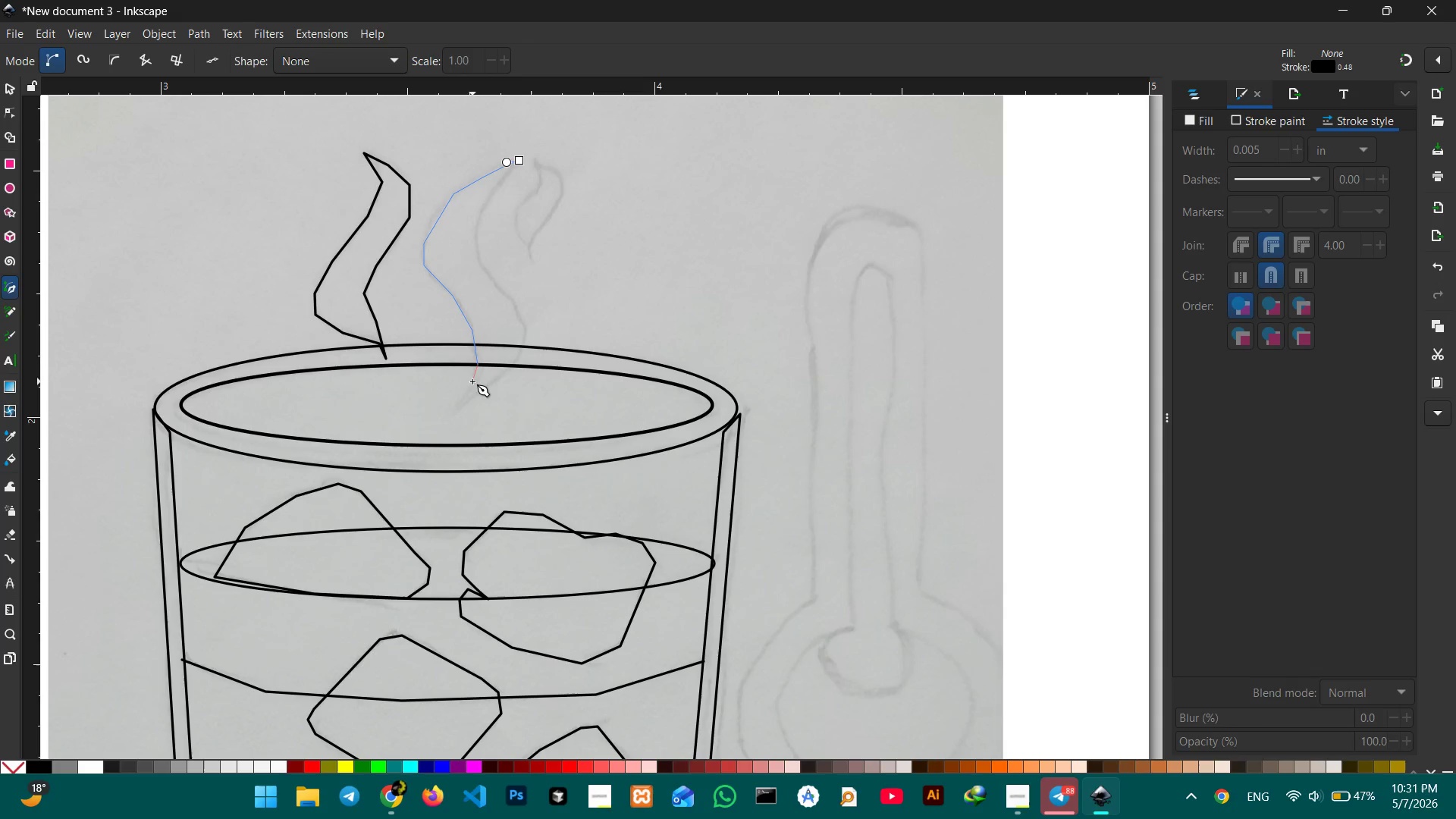 
left_click([475, 387])
 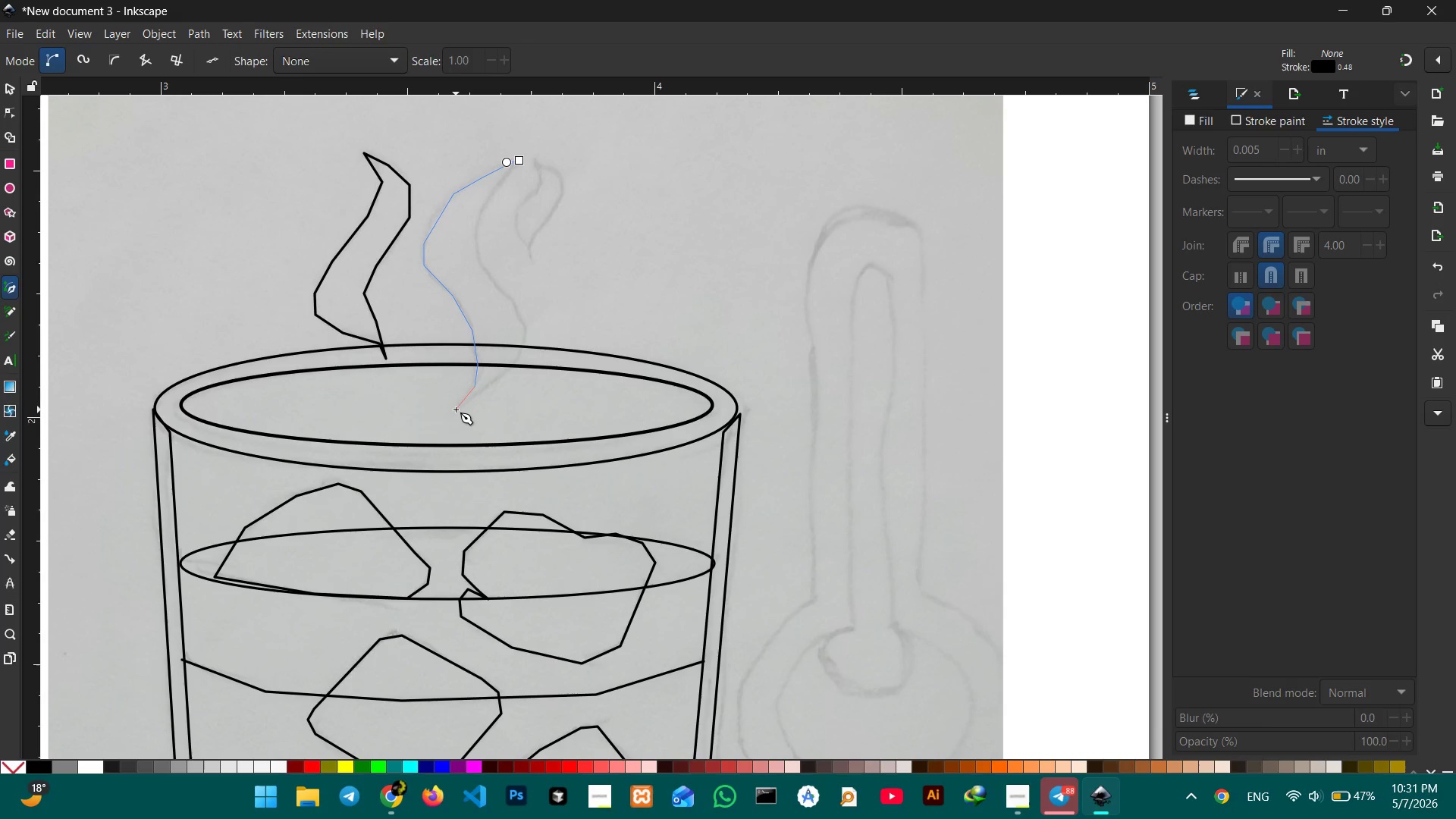 
double_click([456, 410])
 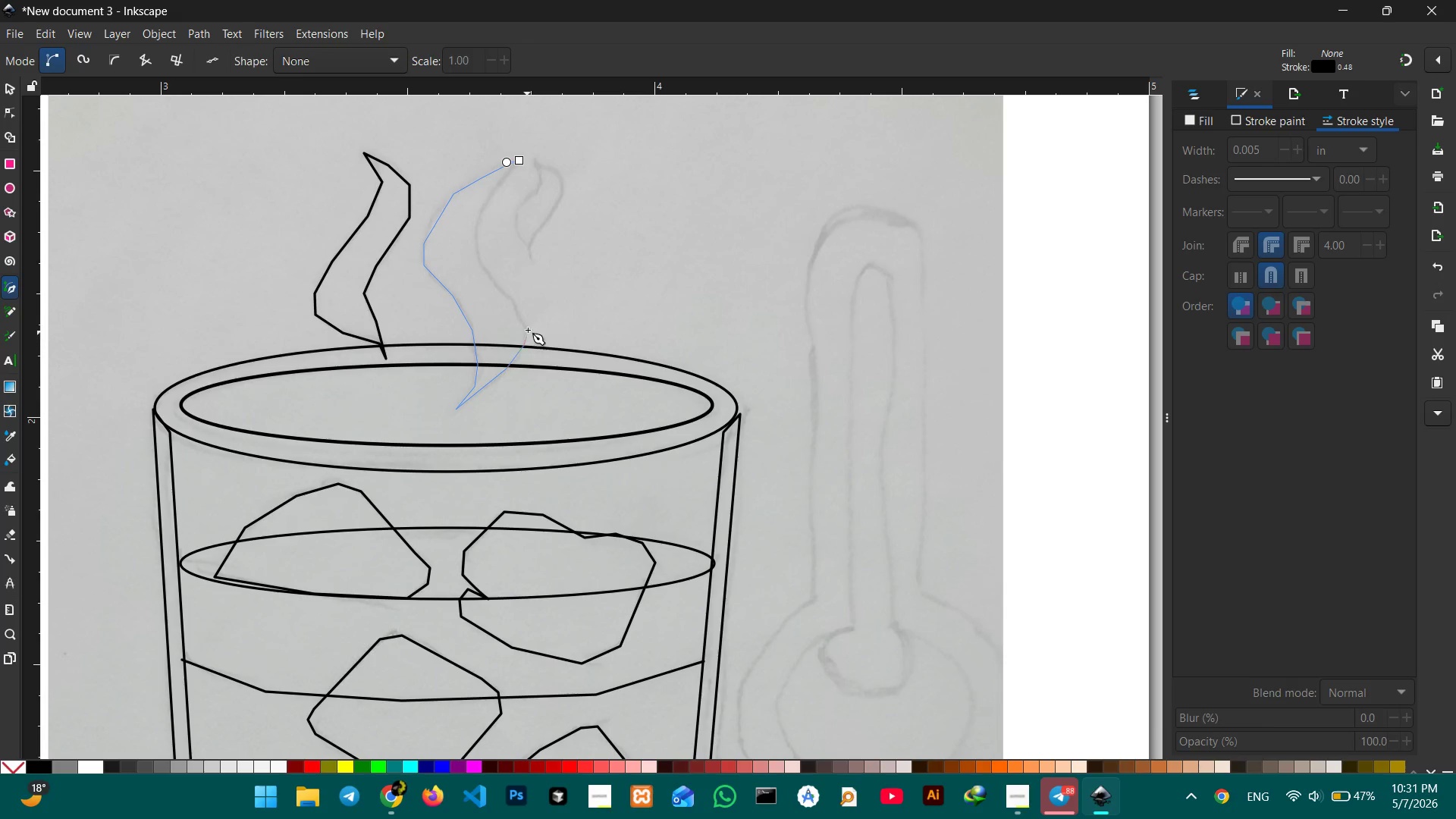 
left_click([524, 318])
 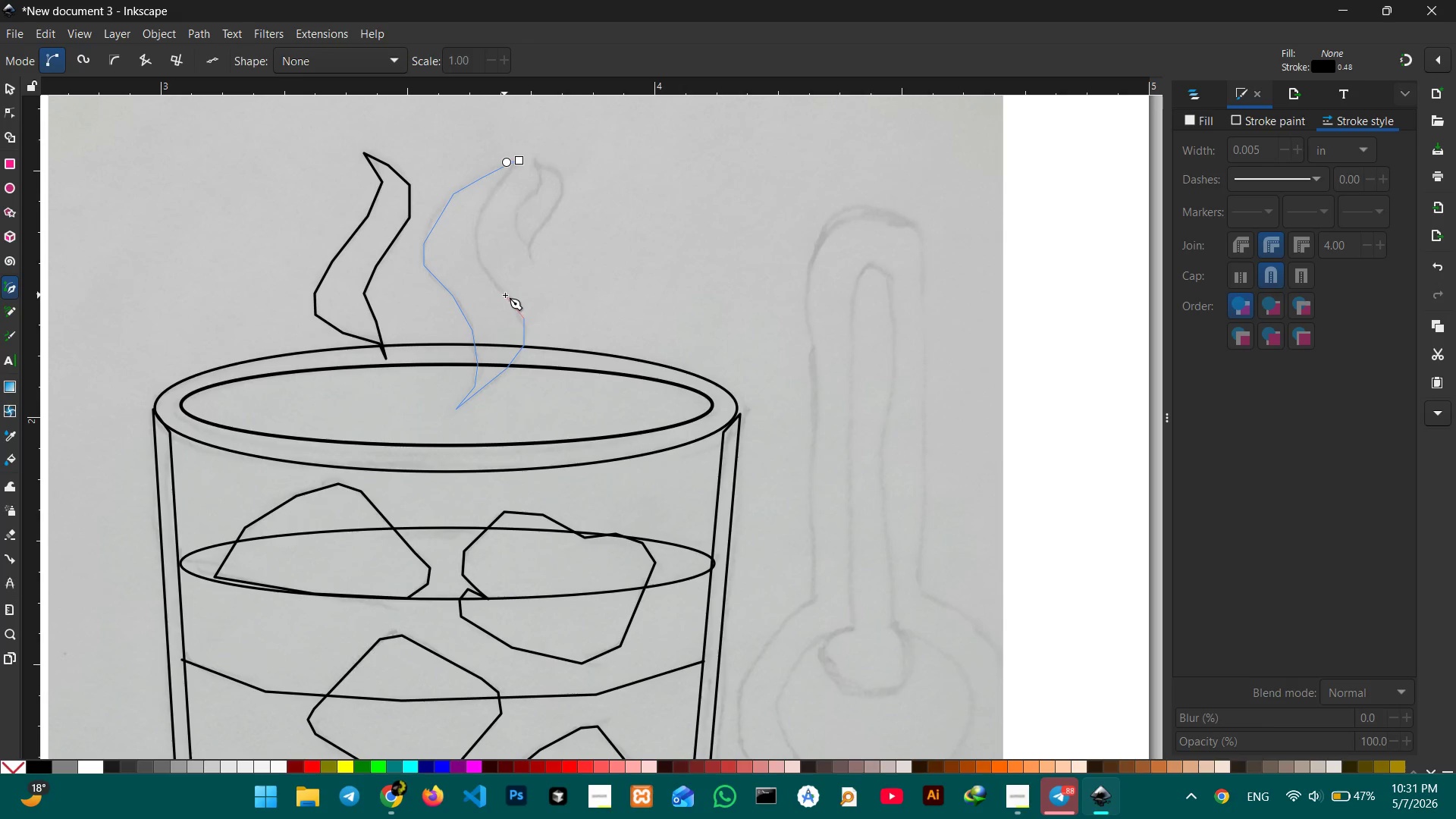 
left_click([505, 294])
 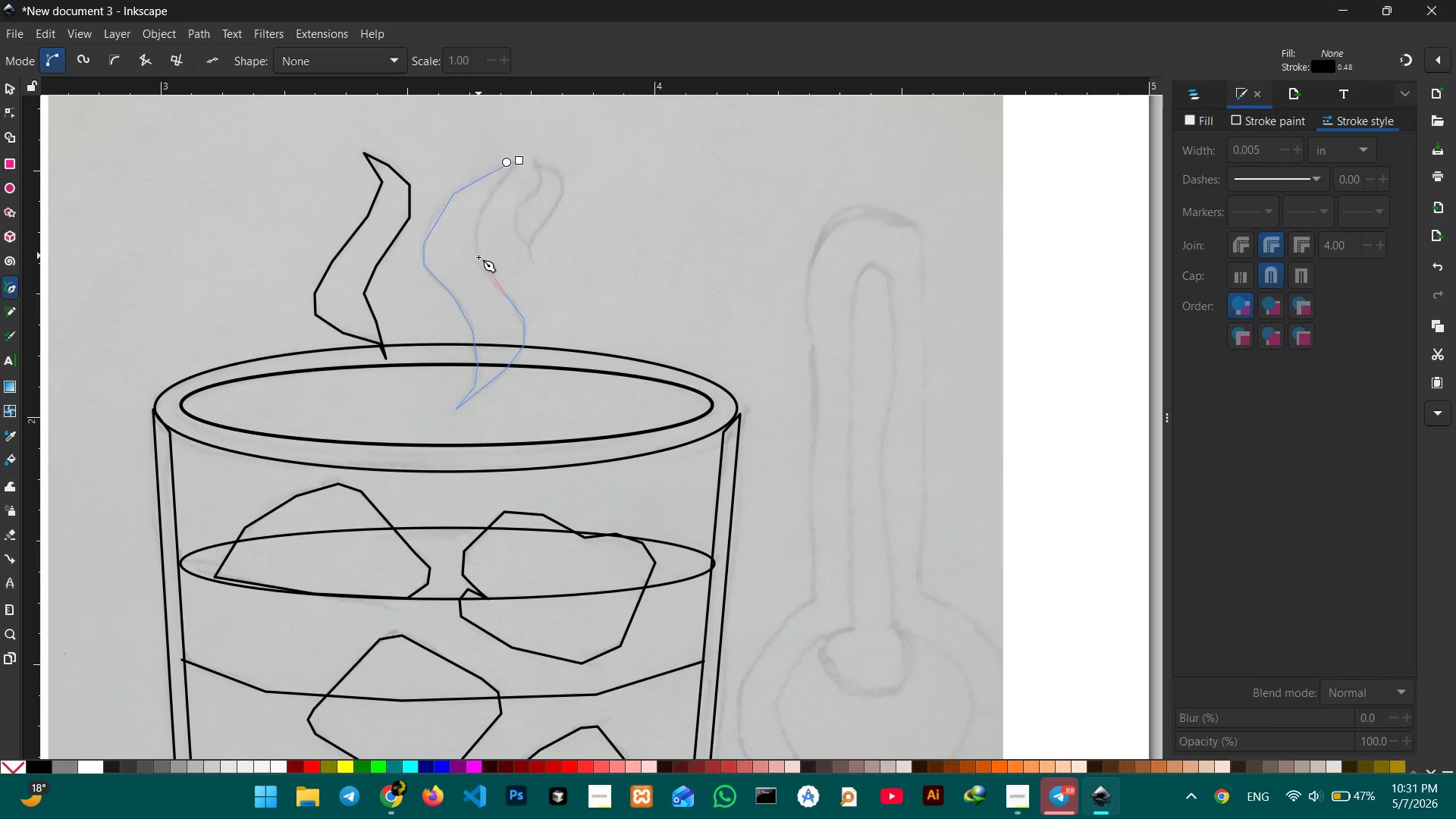 
left_click([478, 258])
 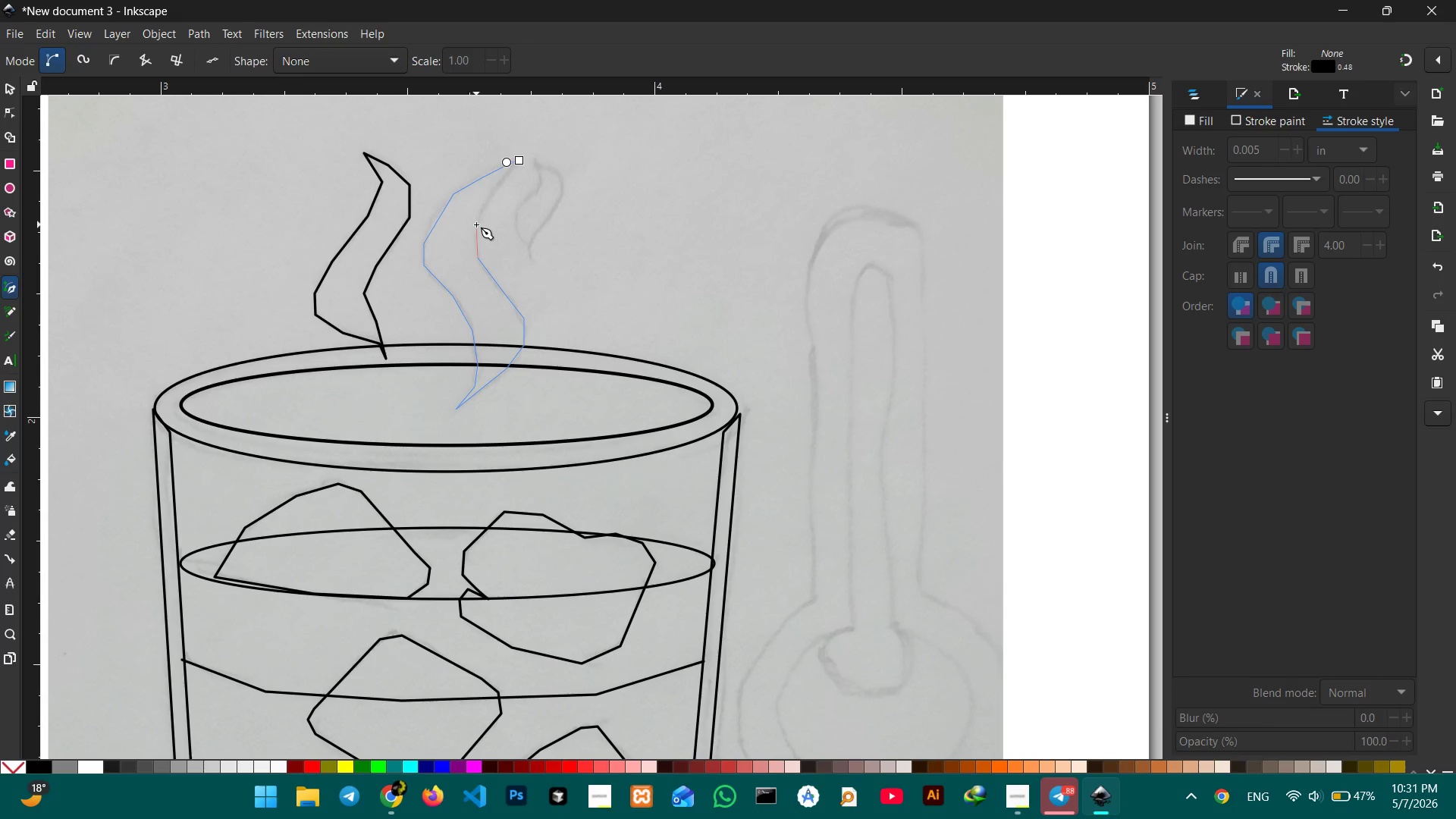 
double_click([476, 224])
 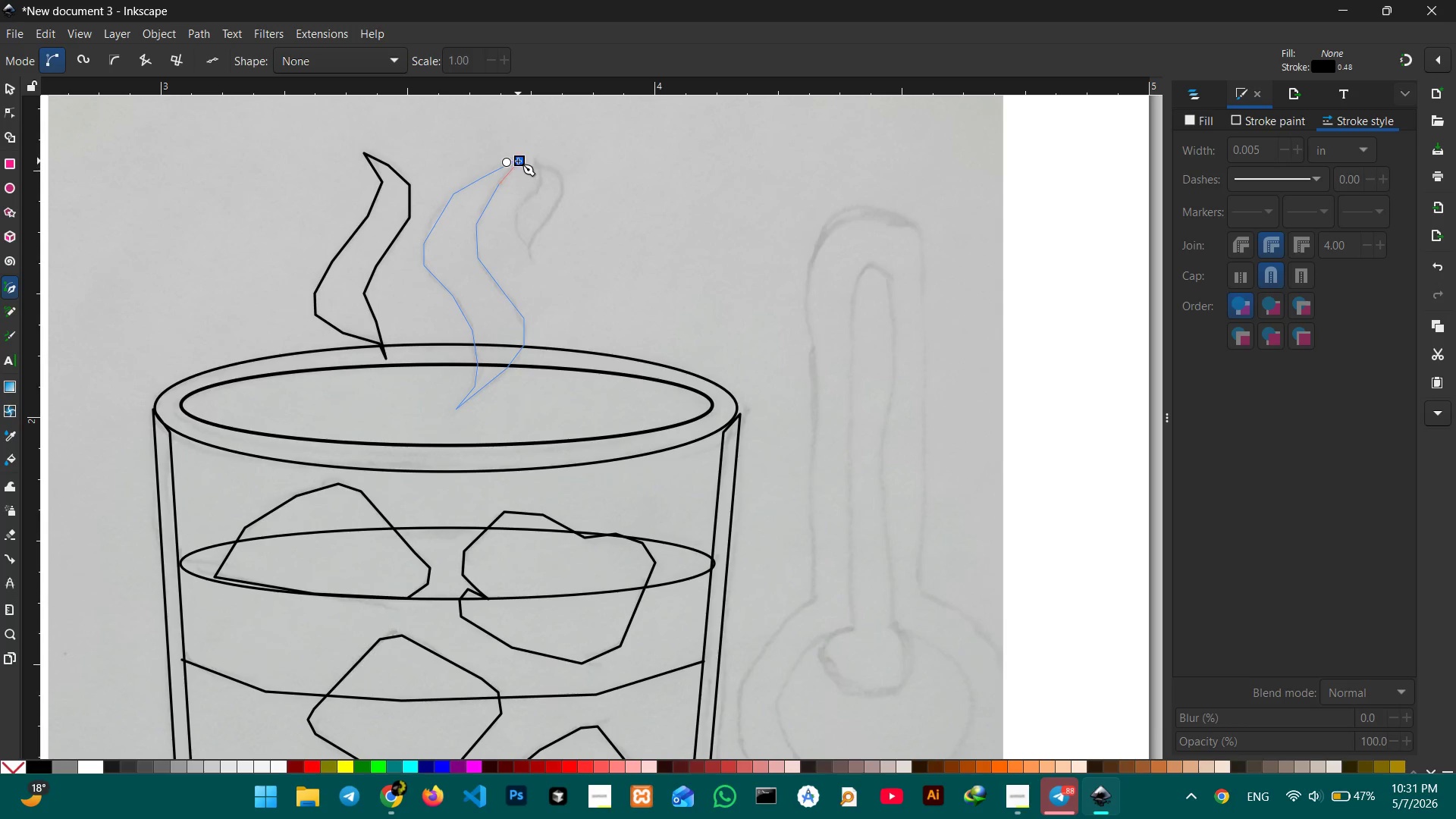 
left_click([519, 160])
 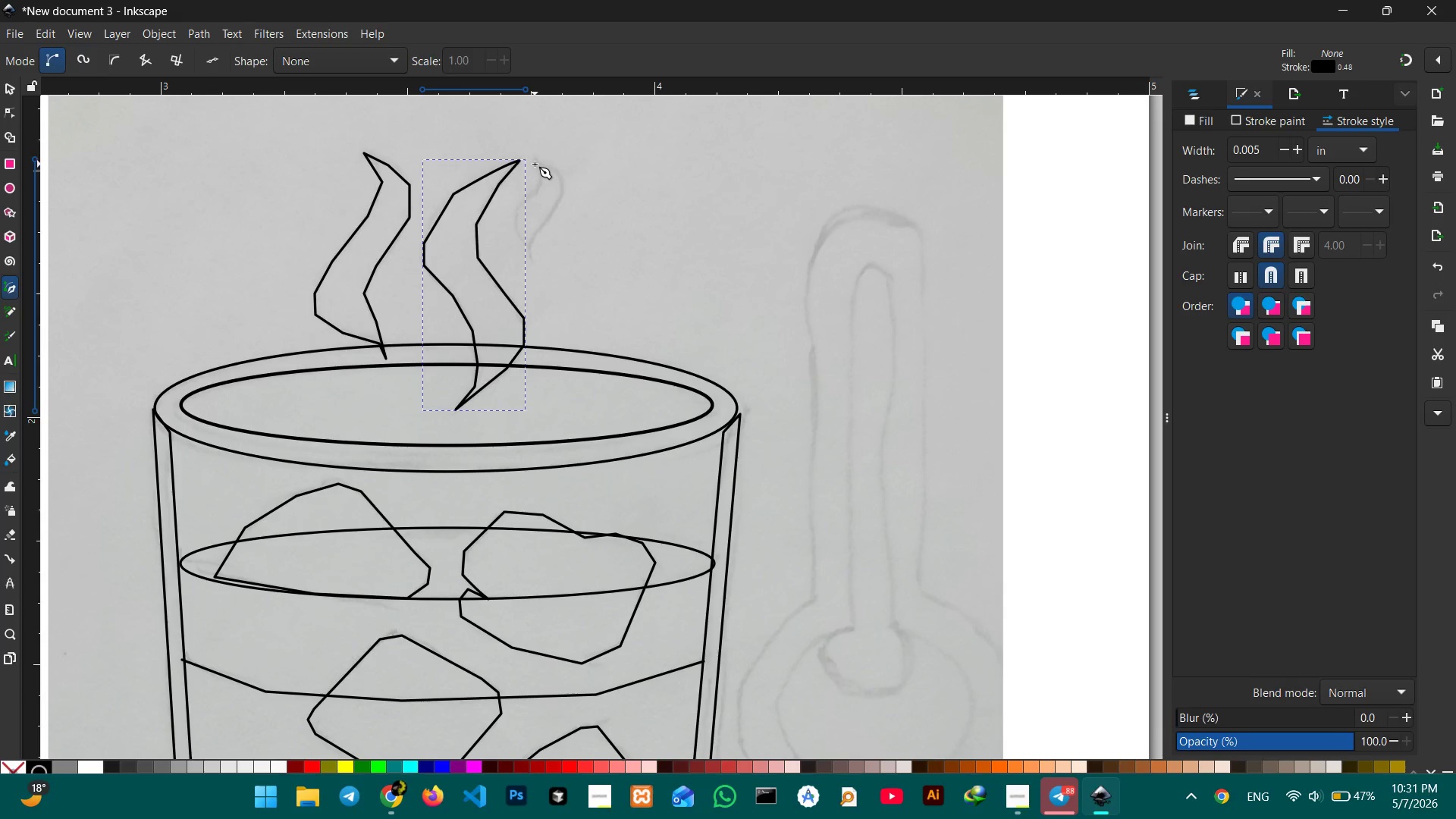 
left_click([535, 162])
 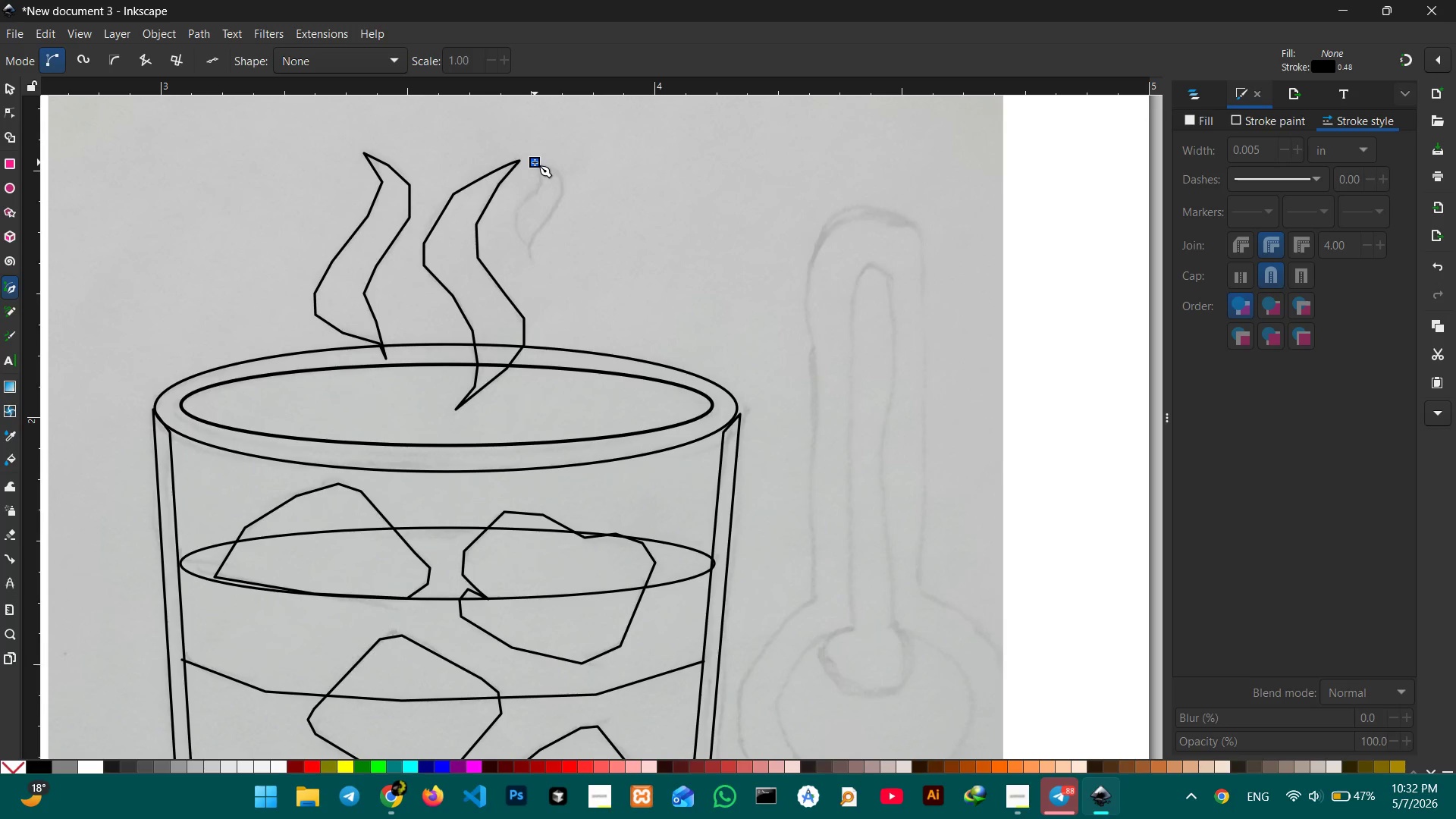 
wait(17.67)
 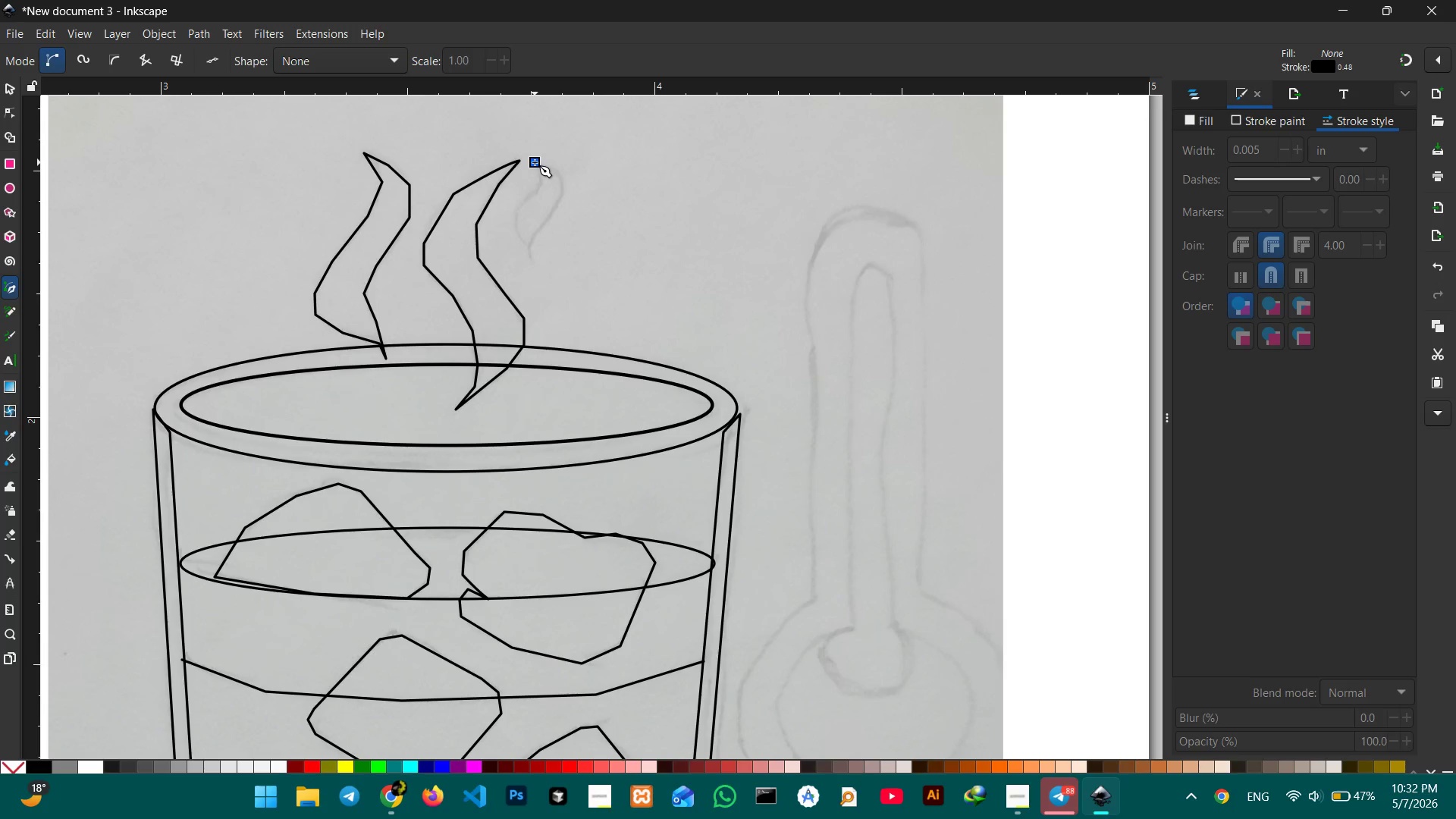 
left_click([542, 182])
 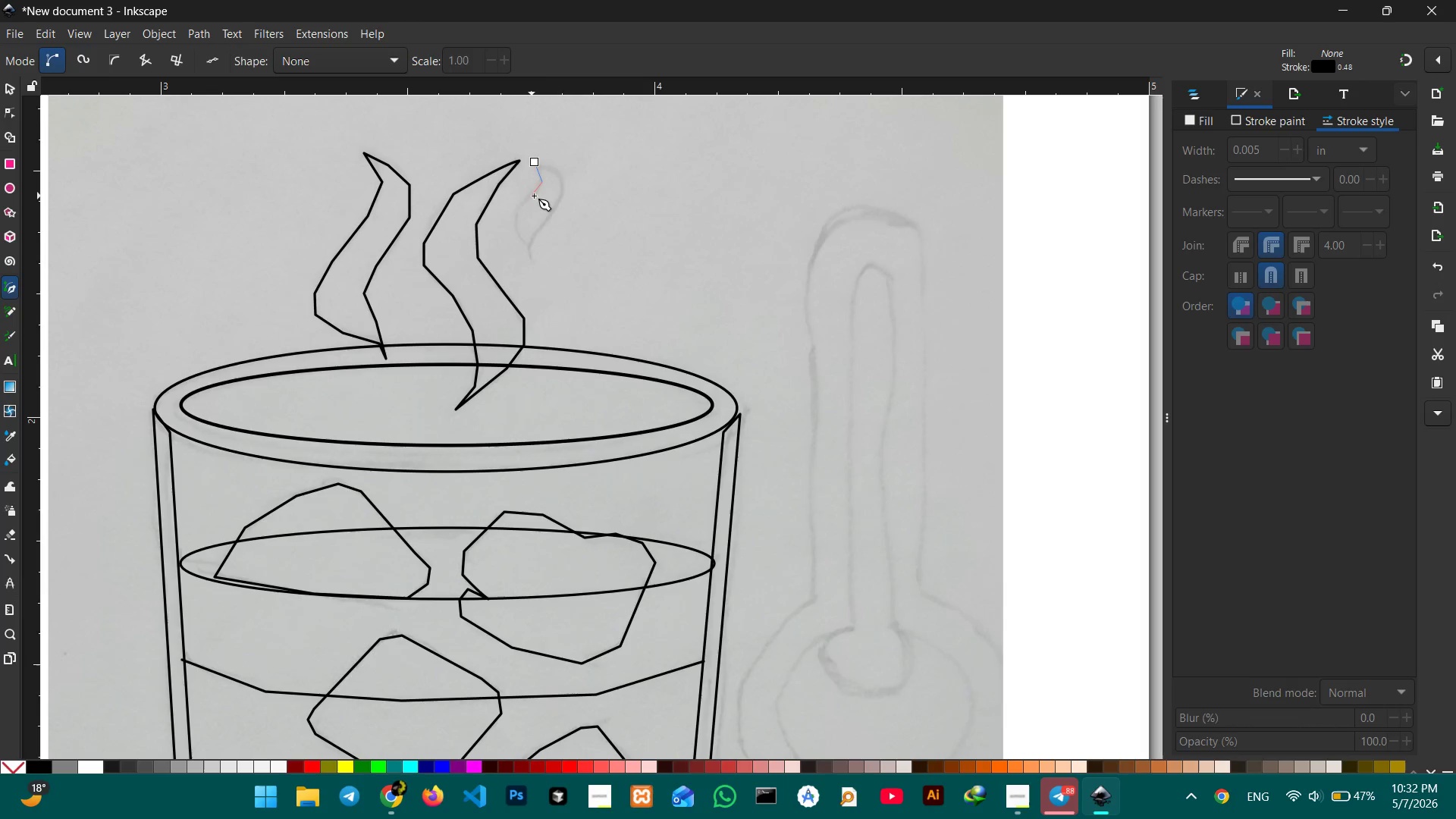 
left_click([535, 196])
 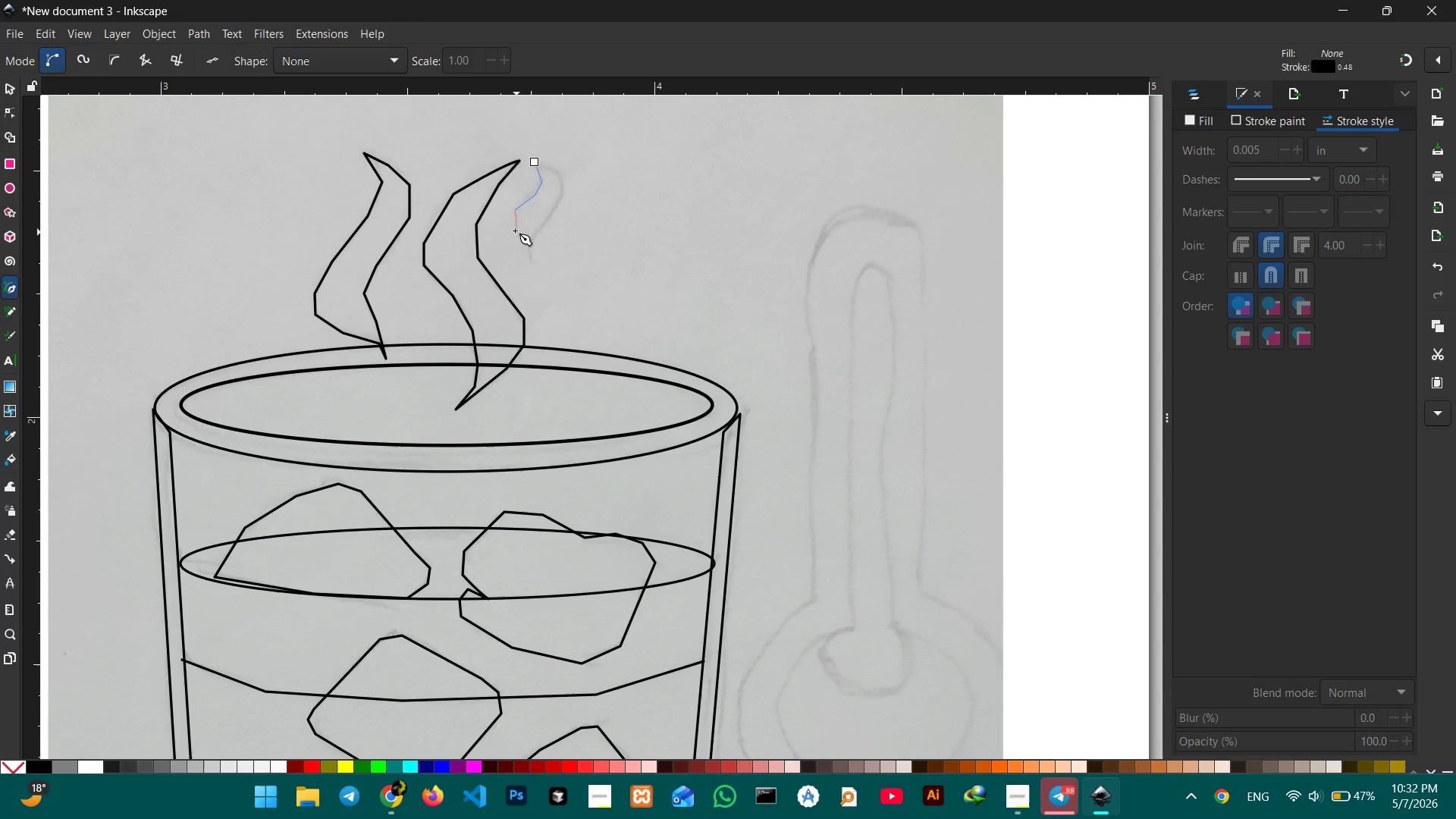 
left_click([515, 226])
 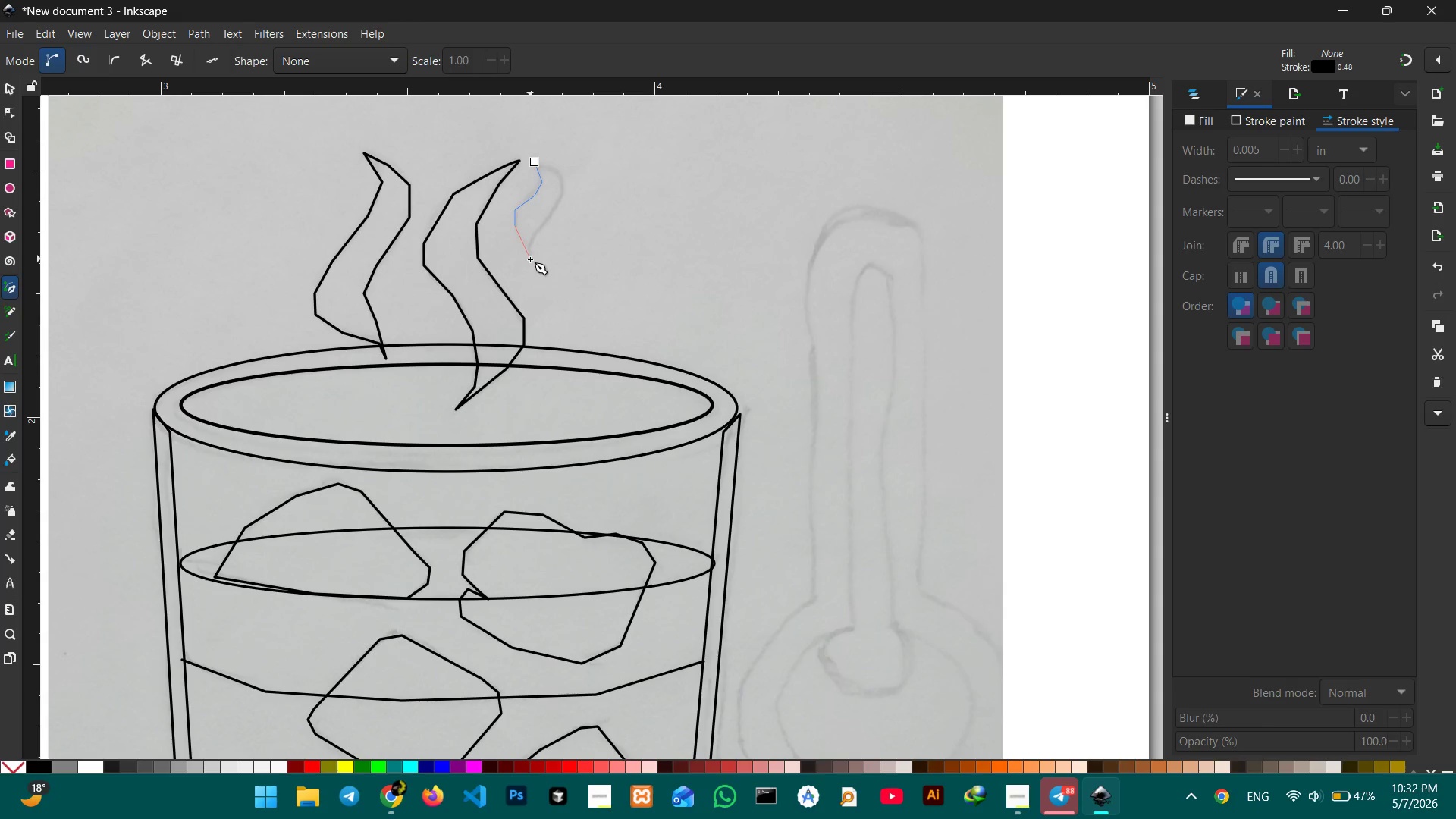 
left_click([530, 261])
 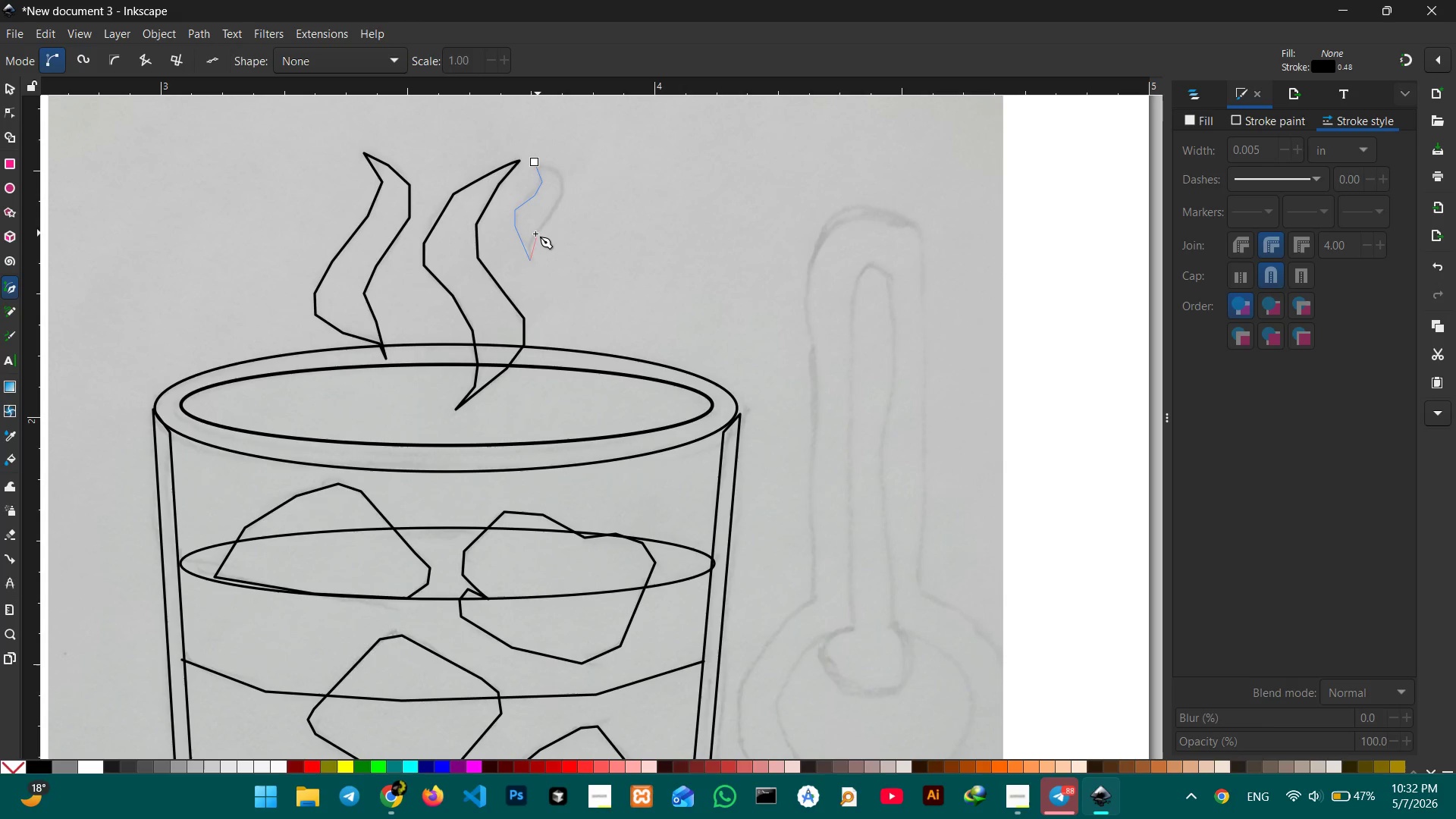 
left_click([531, 237])
 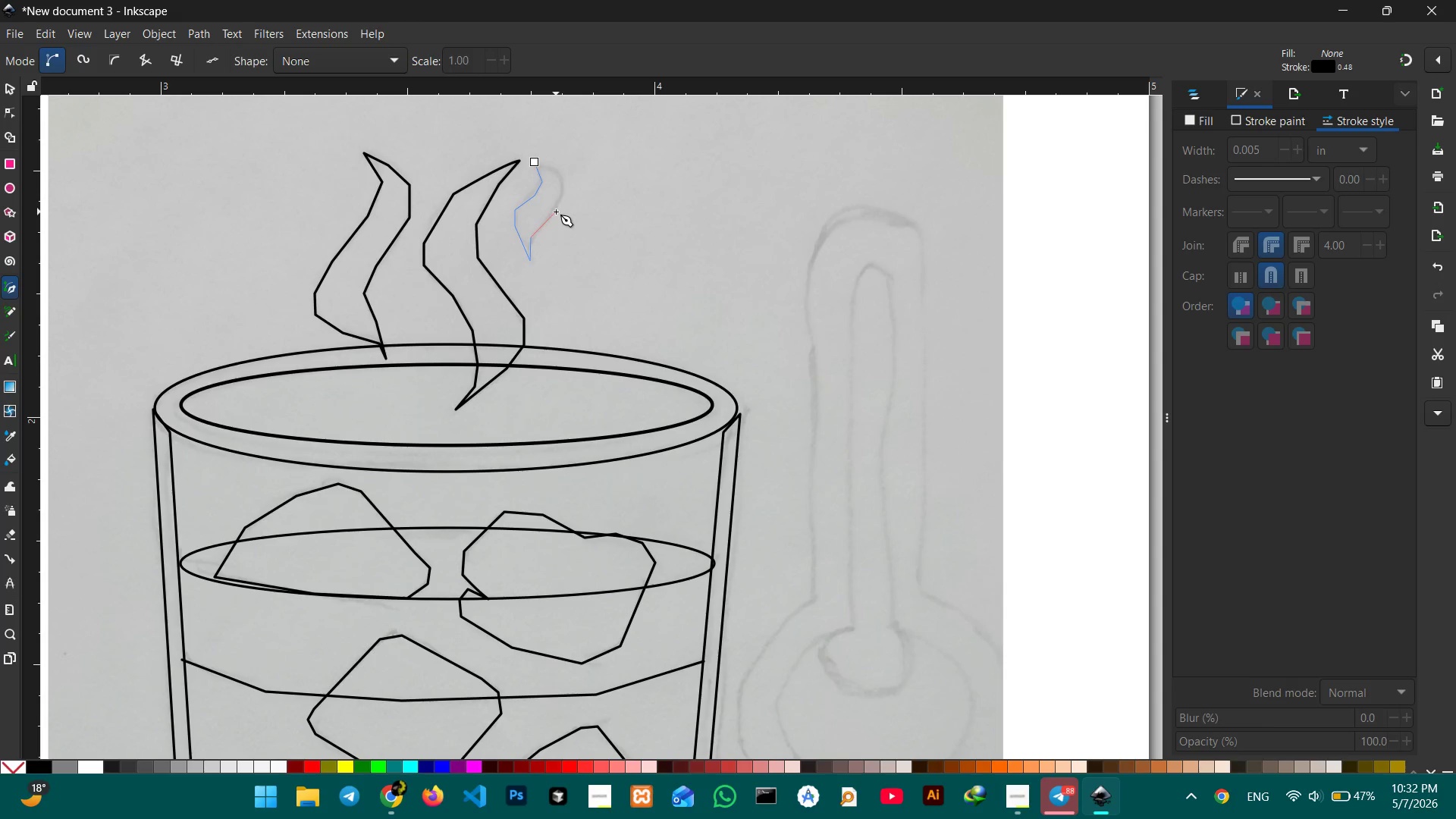 
left_click([556, 212])
 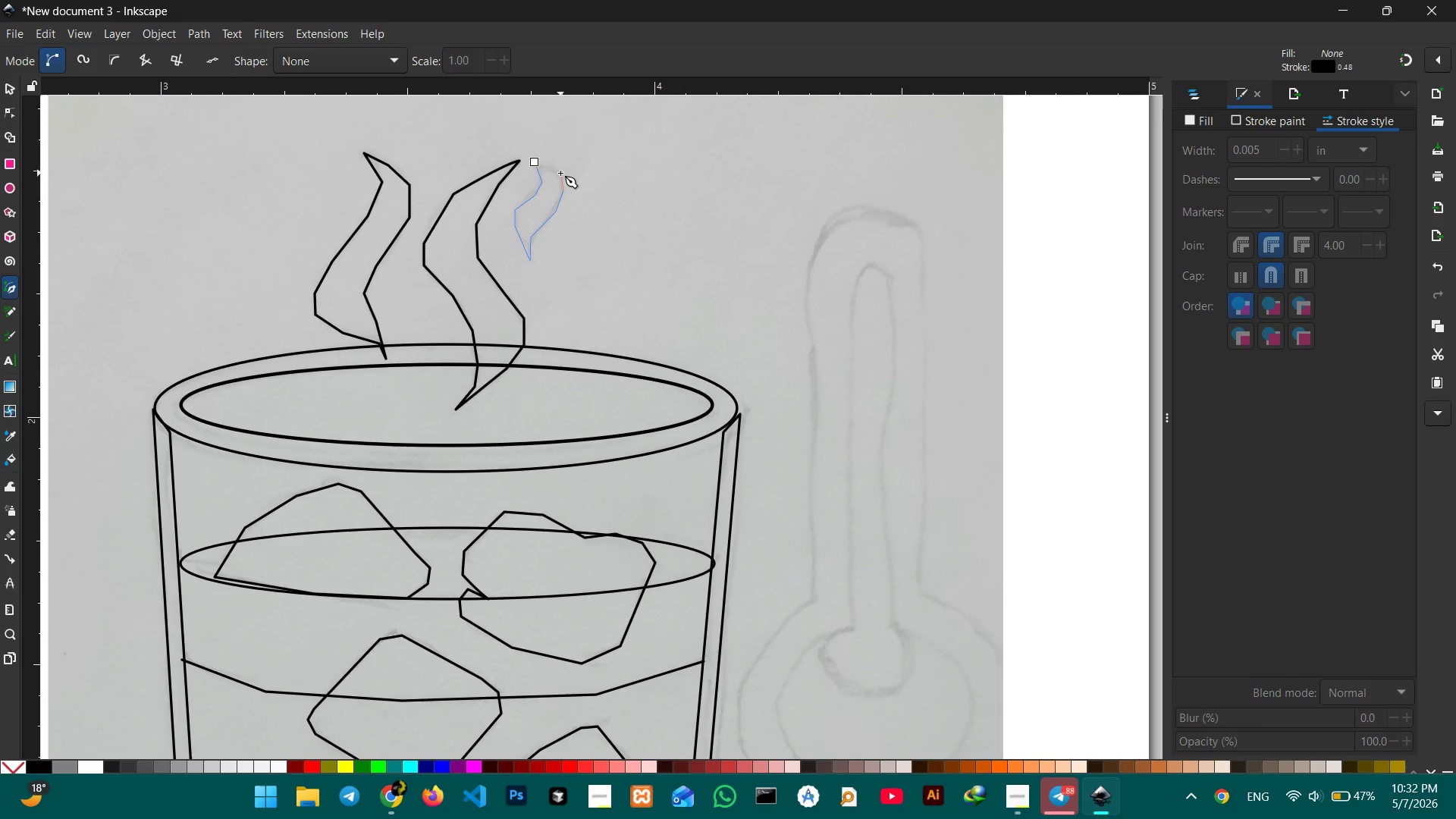 
double_click([558, 173])
 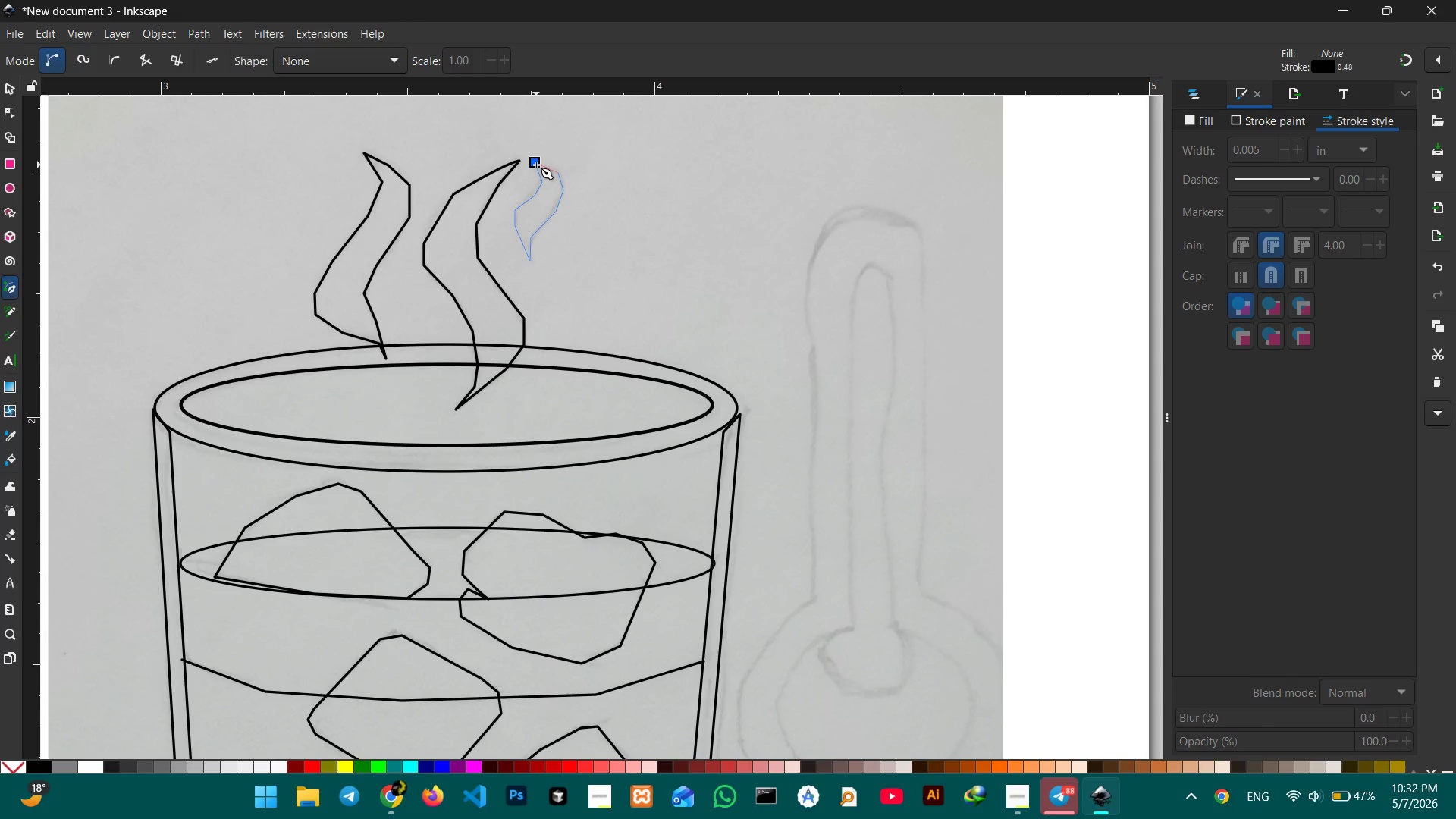 
left_click([536, 165])
 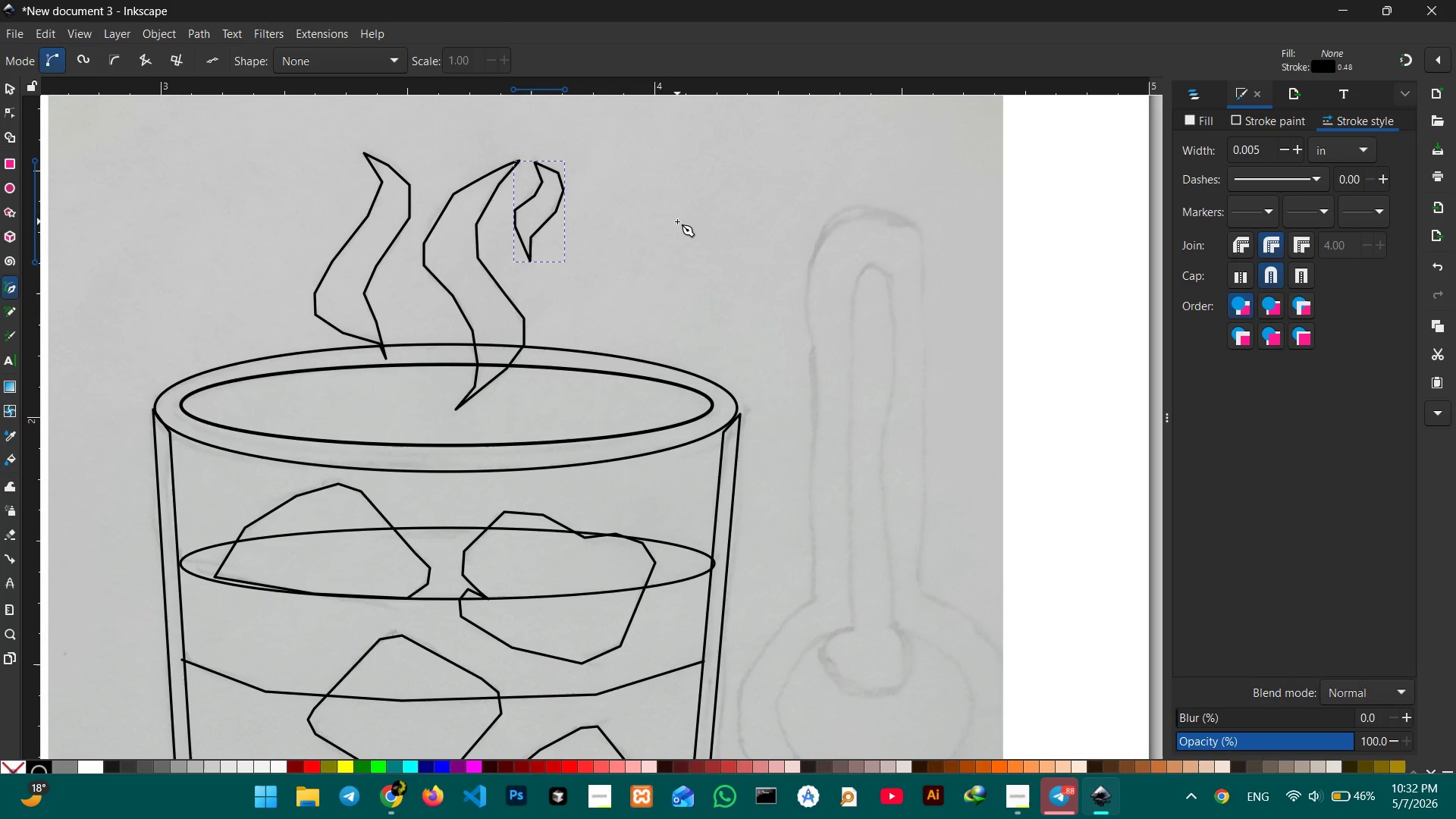 
wait(9.14)
 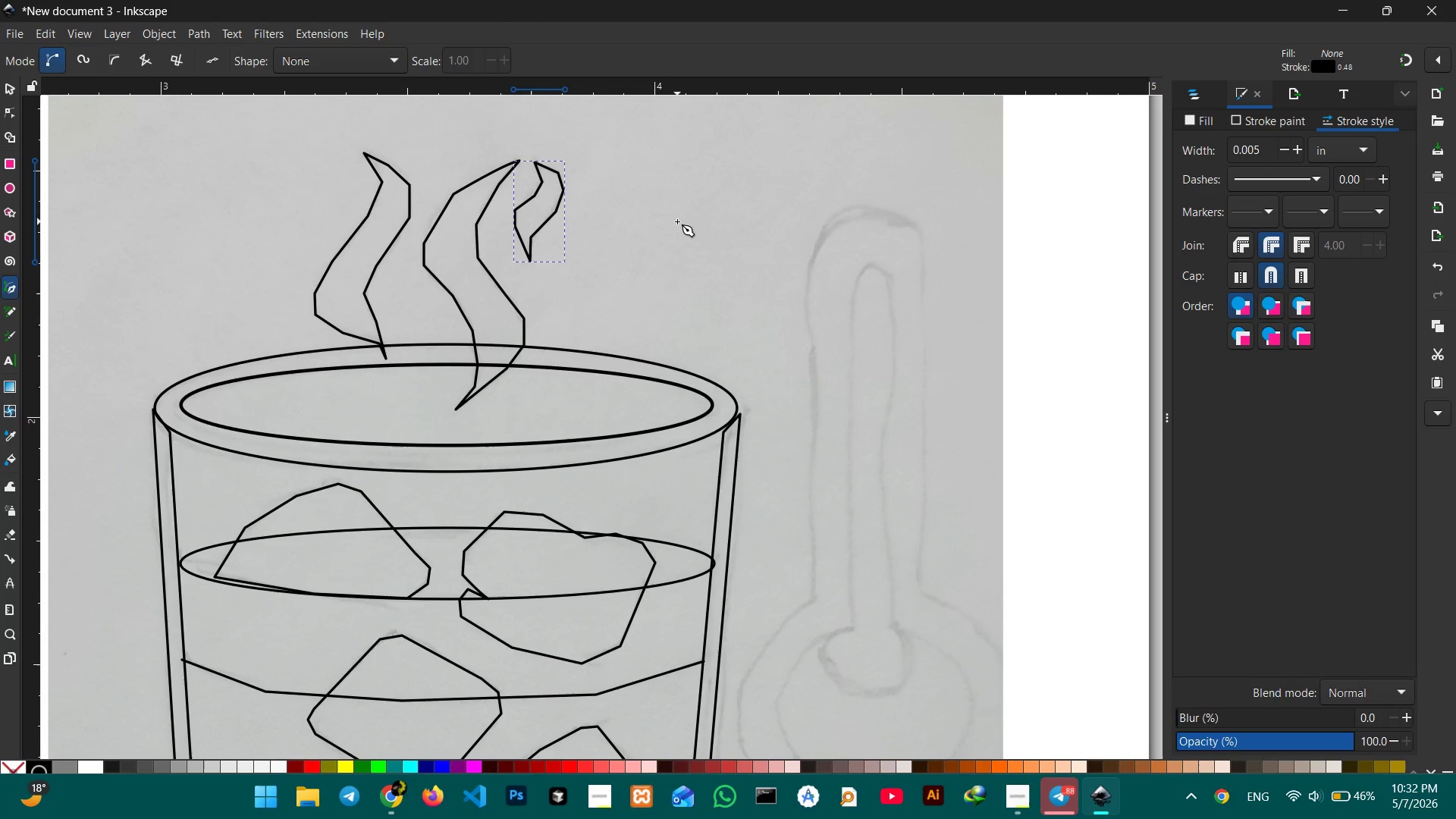 
hold_key(key=Space, duration=1.5)
 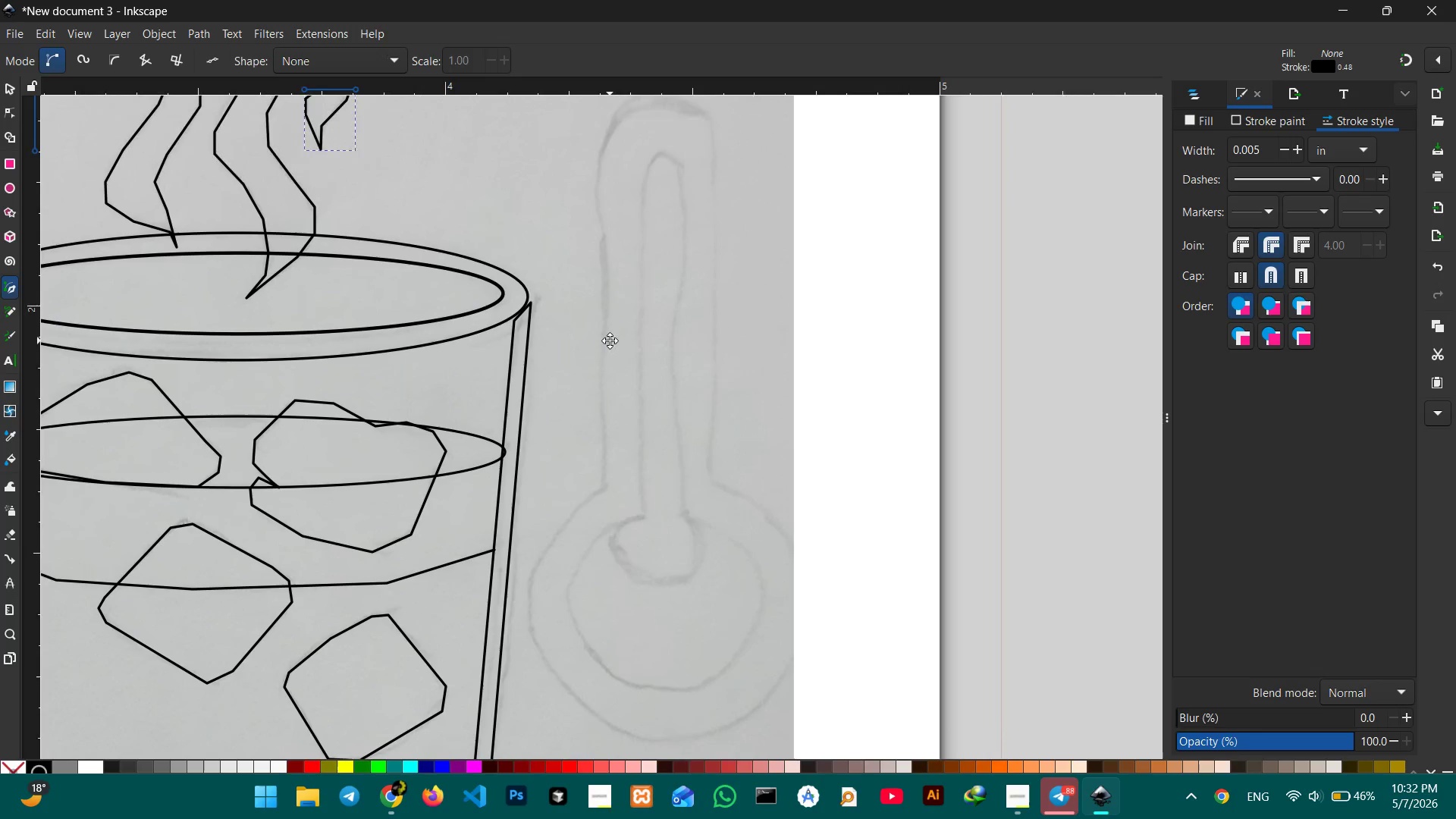 
left_click_drag(start_coordinate=[816, 449], to_coordinate=[609, 341])
 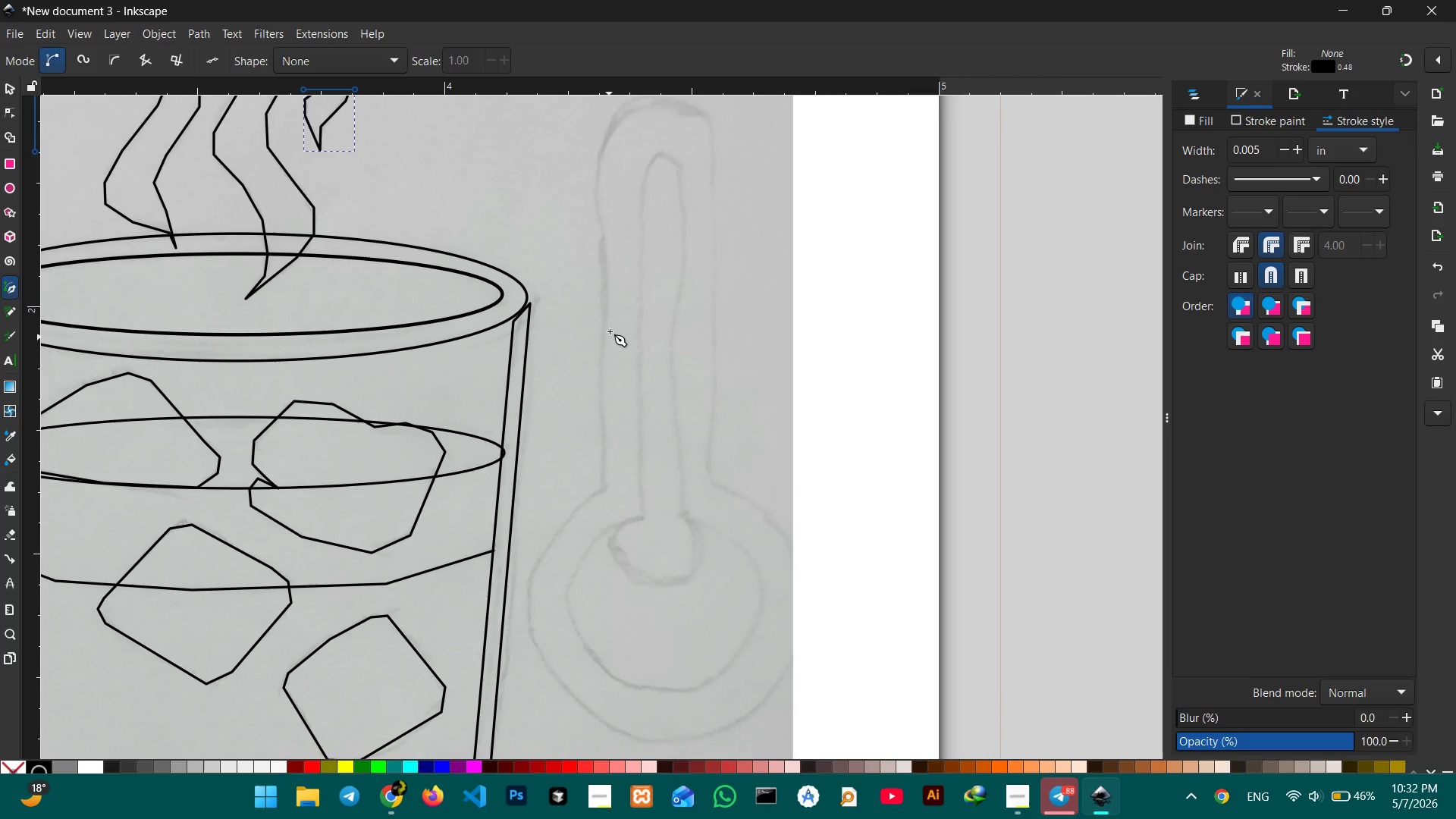 
hold_key(key=Space, duration=1.44)
 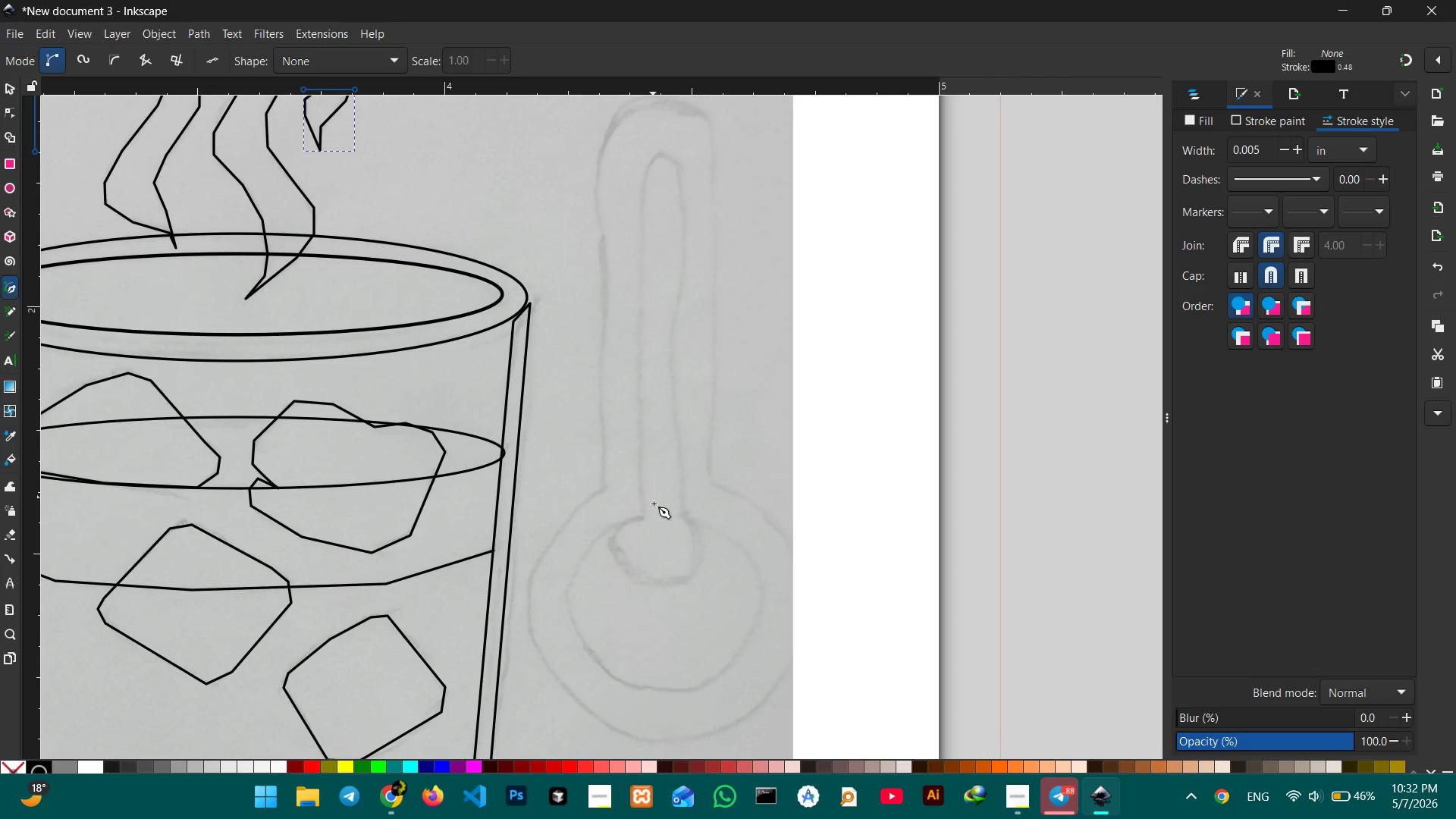 
left_click([642, 519])
 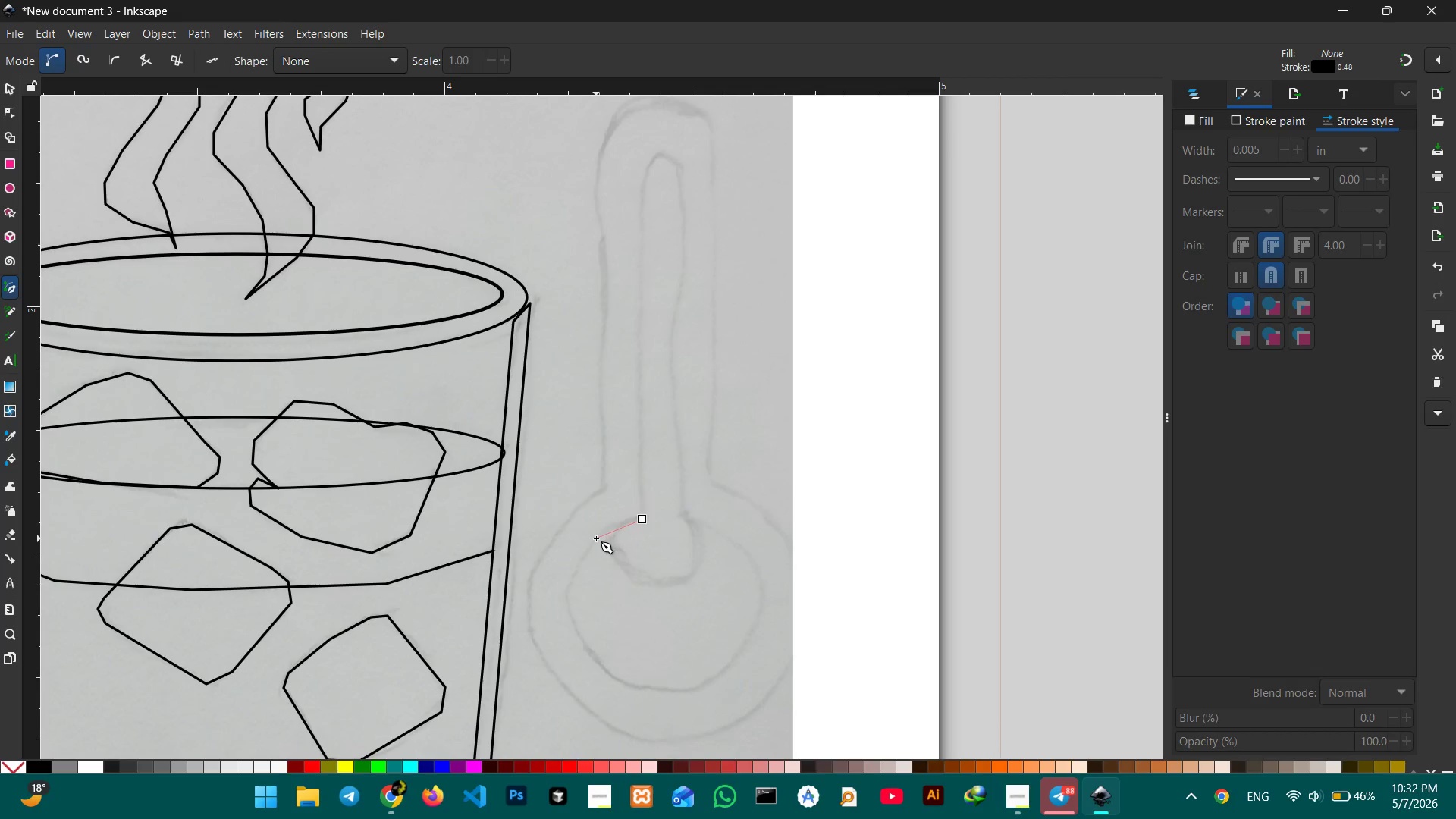 
left_click([596, 538])
 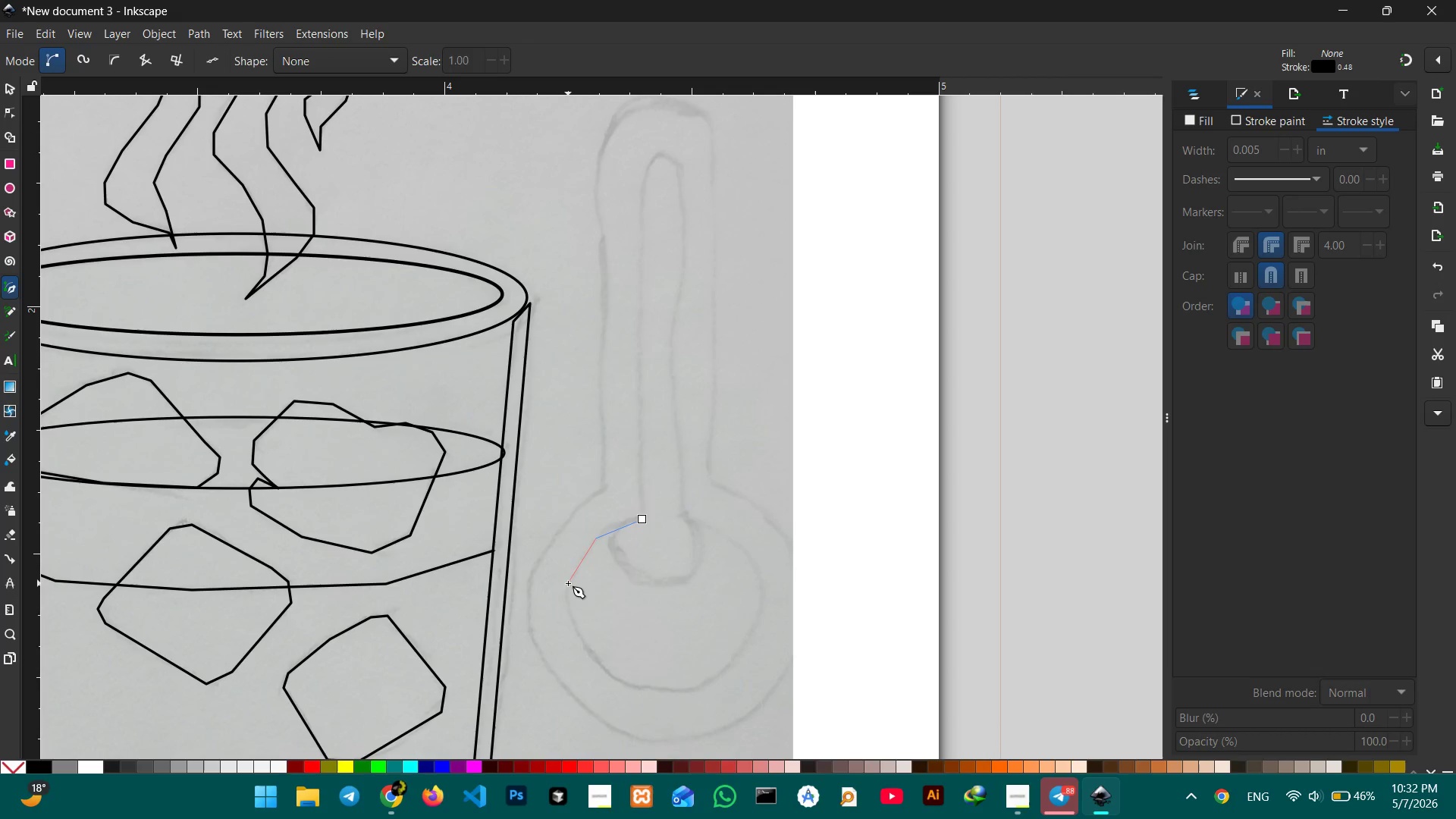 
double_click([568, 583])
 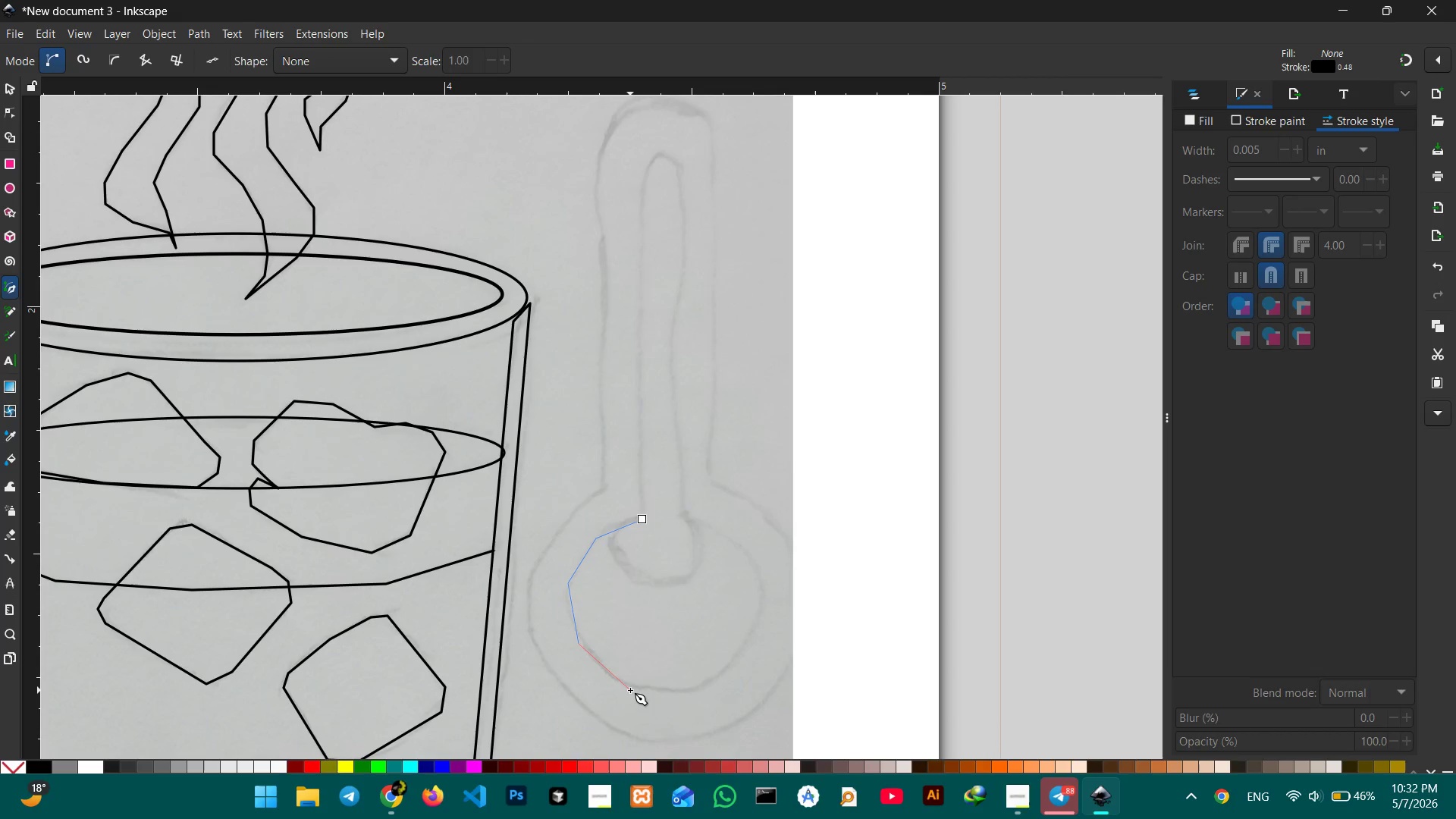 
left_click([630, 689])
 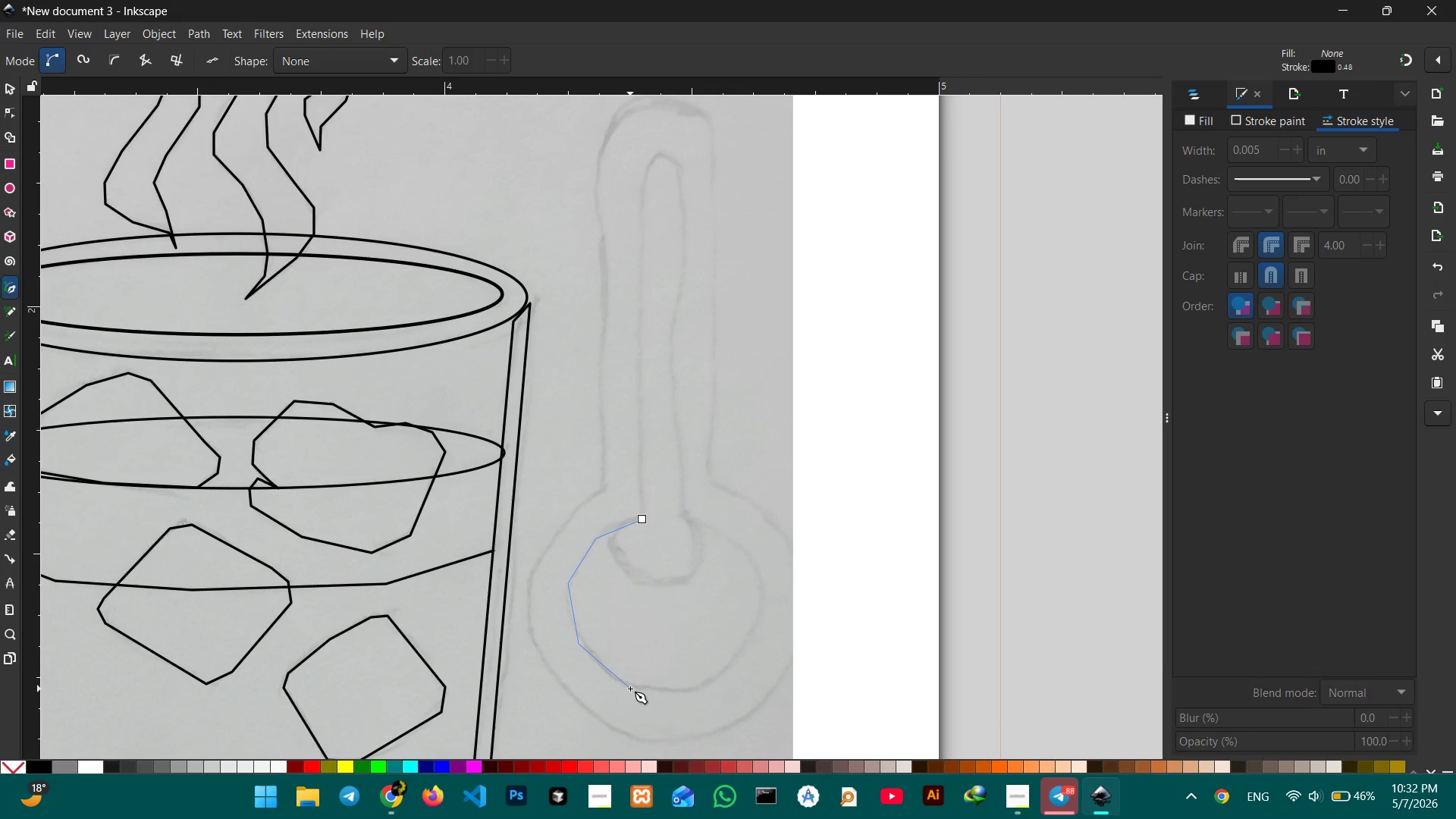 
key(Control+Z)
 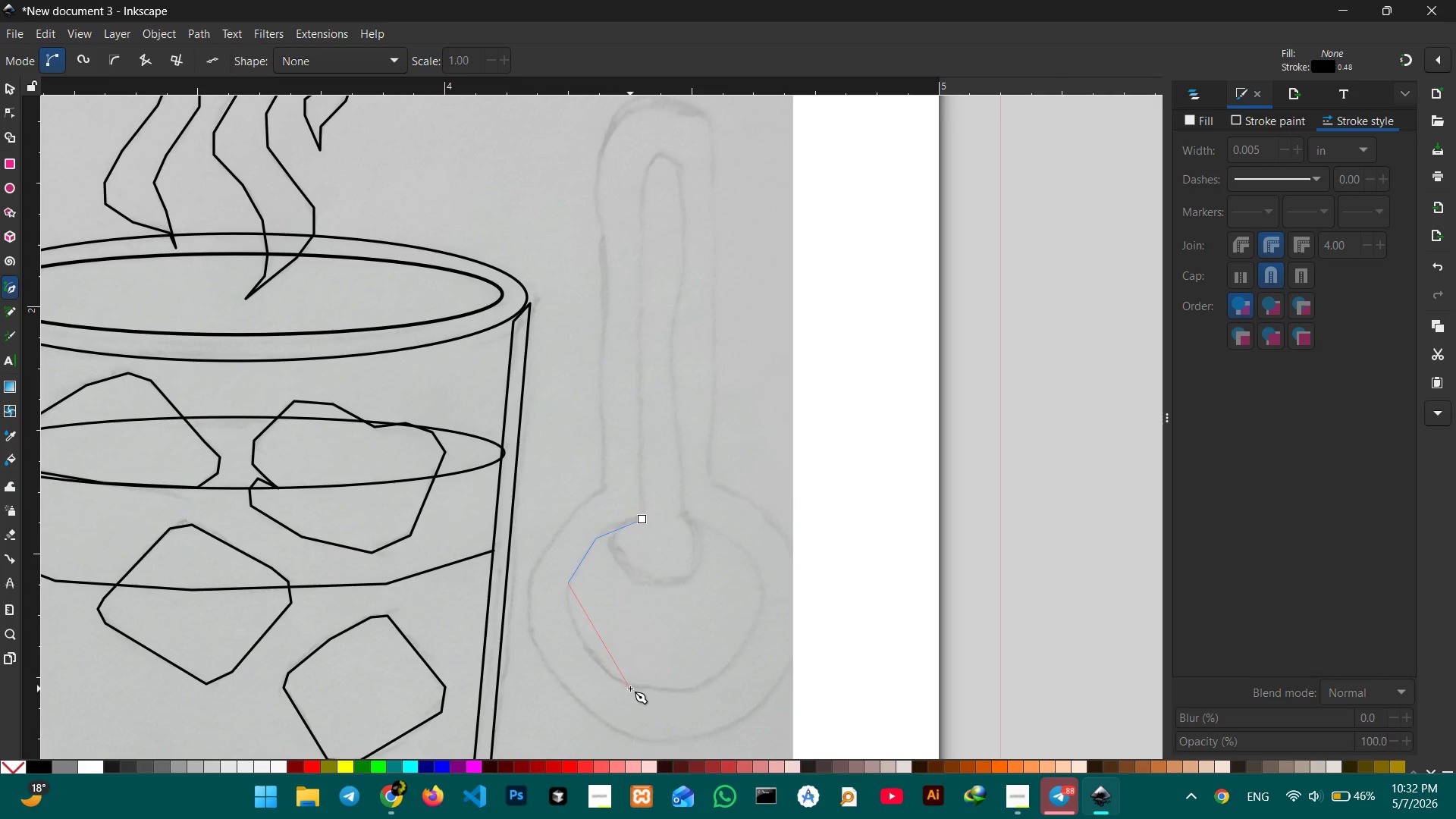 
key(Control+Z)
 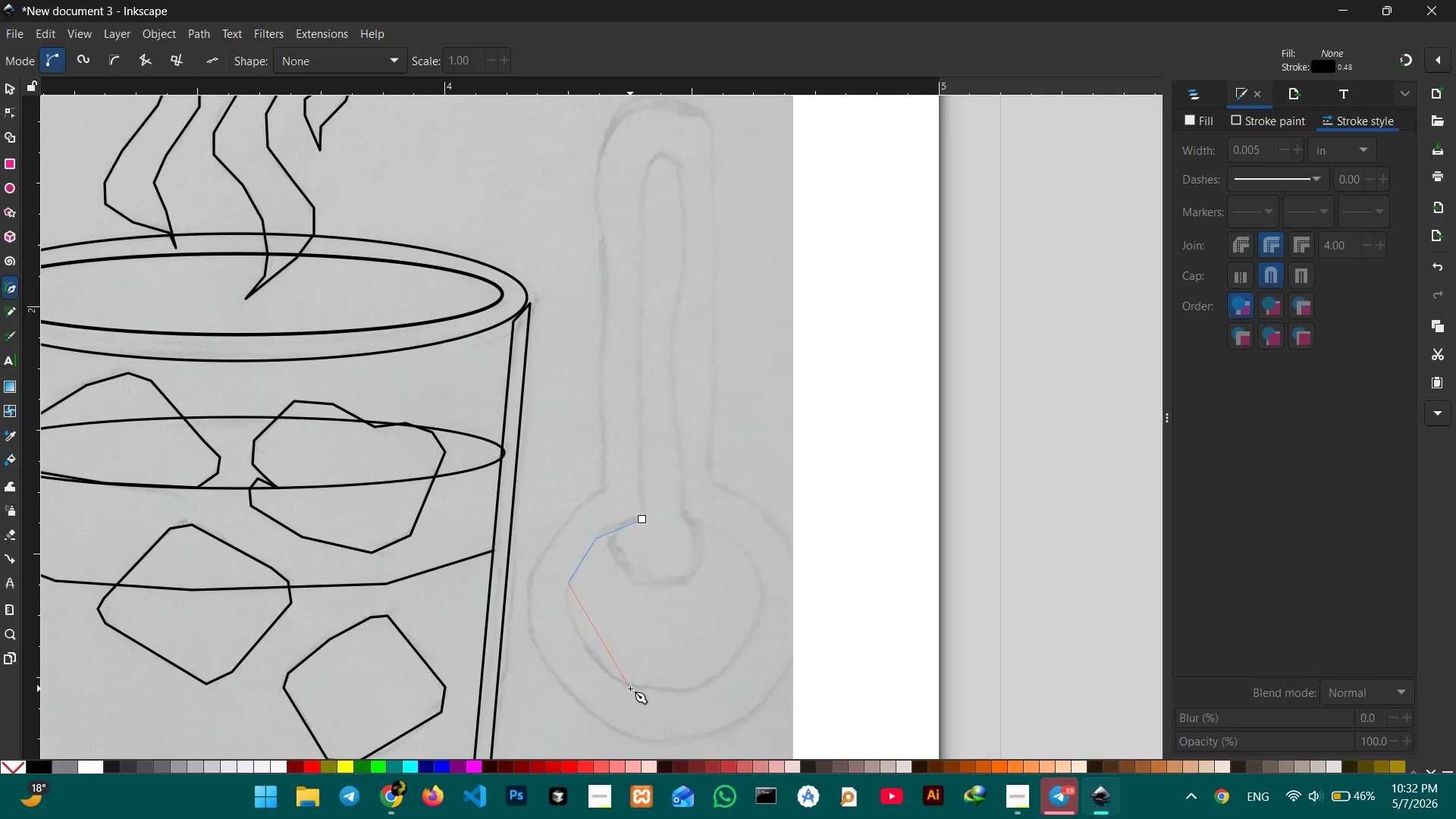 
key(Control+Z)
 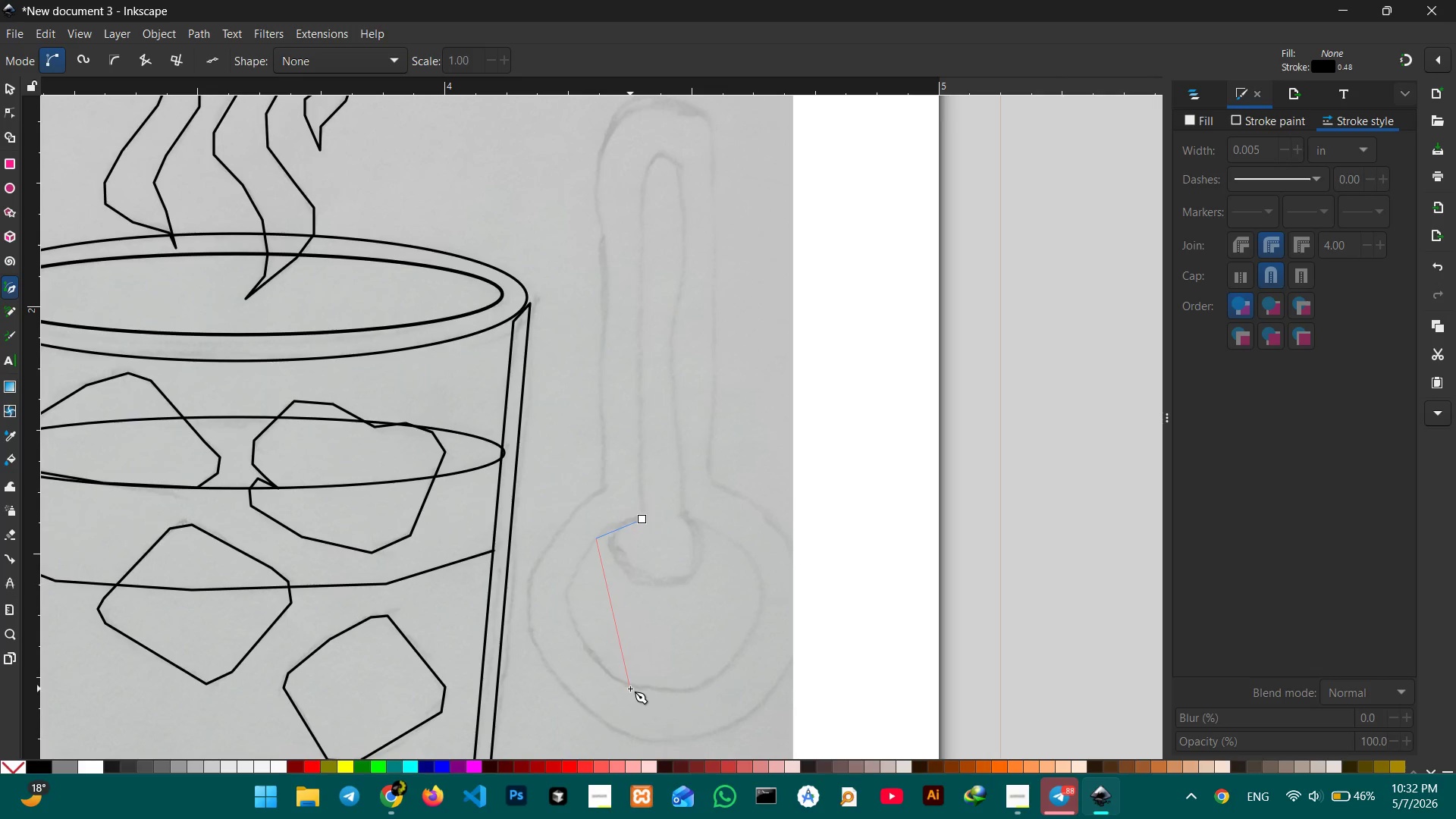 
key(Z)
 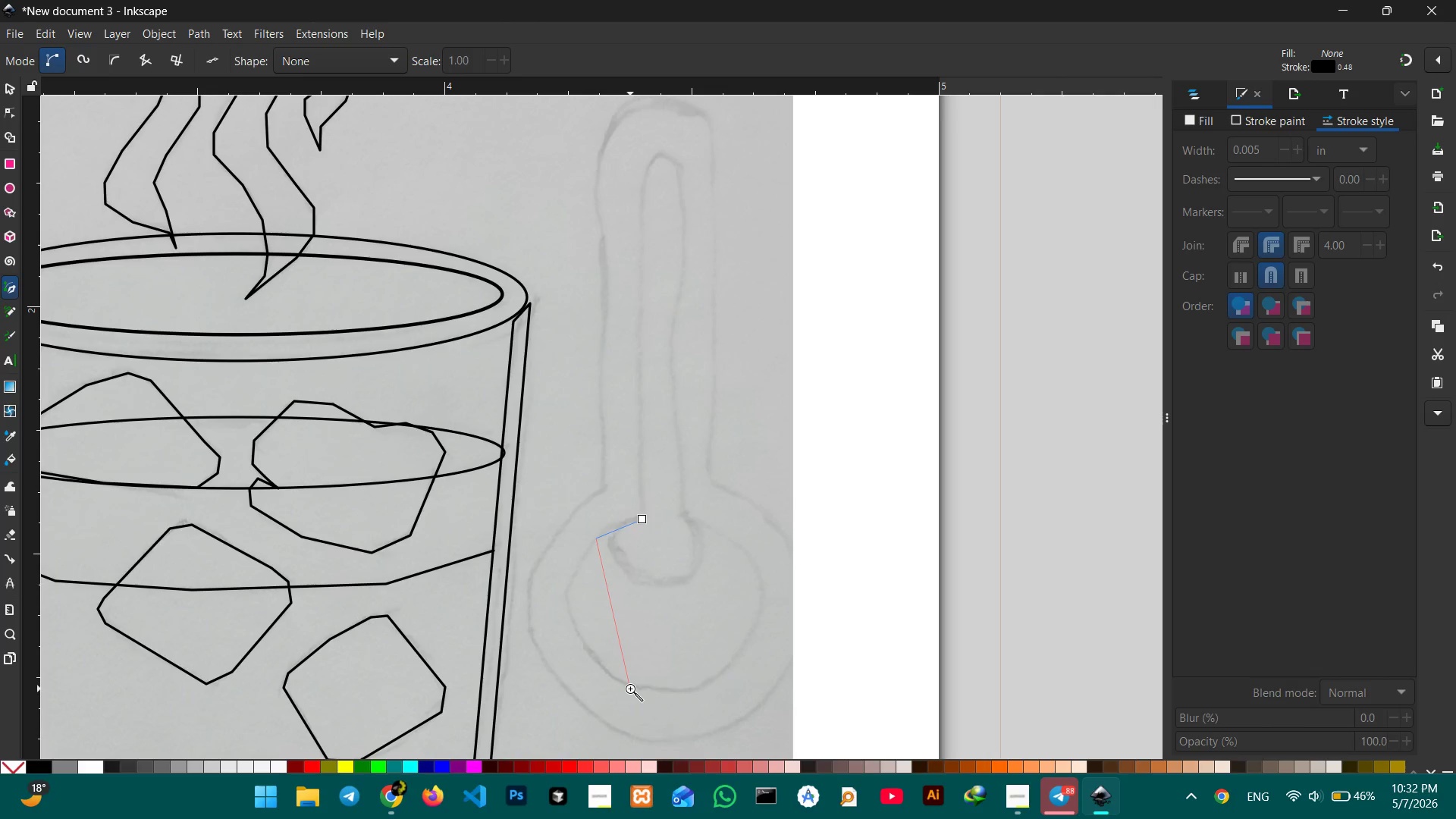 
key(Control+ControlLeft)
 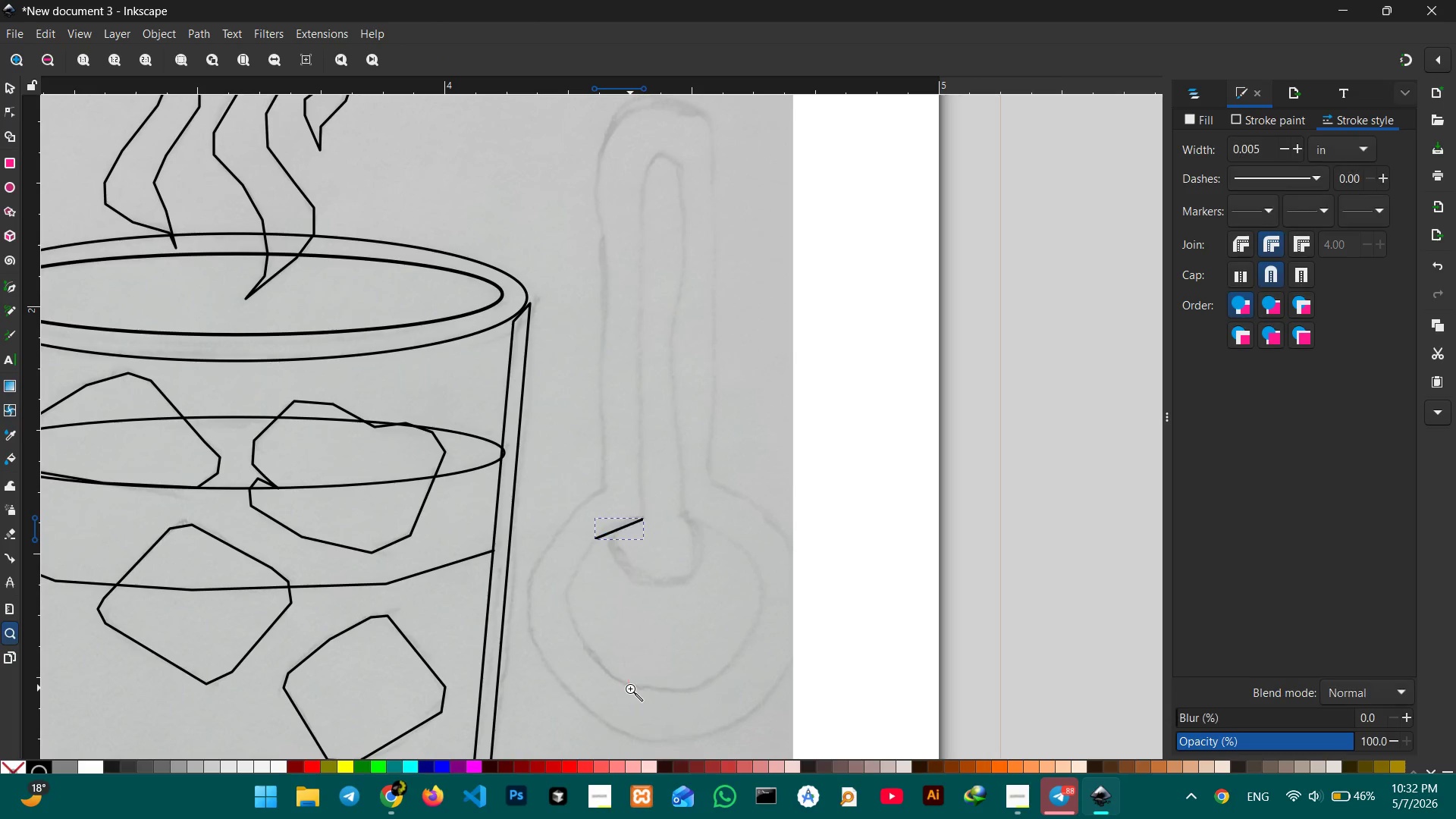 
key(Control+ControlLeft)
 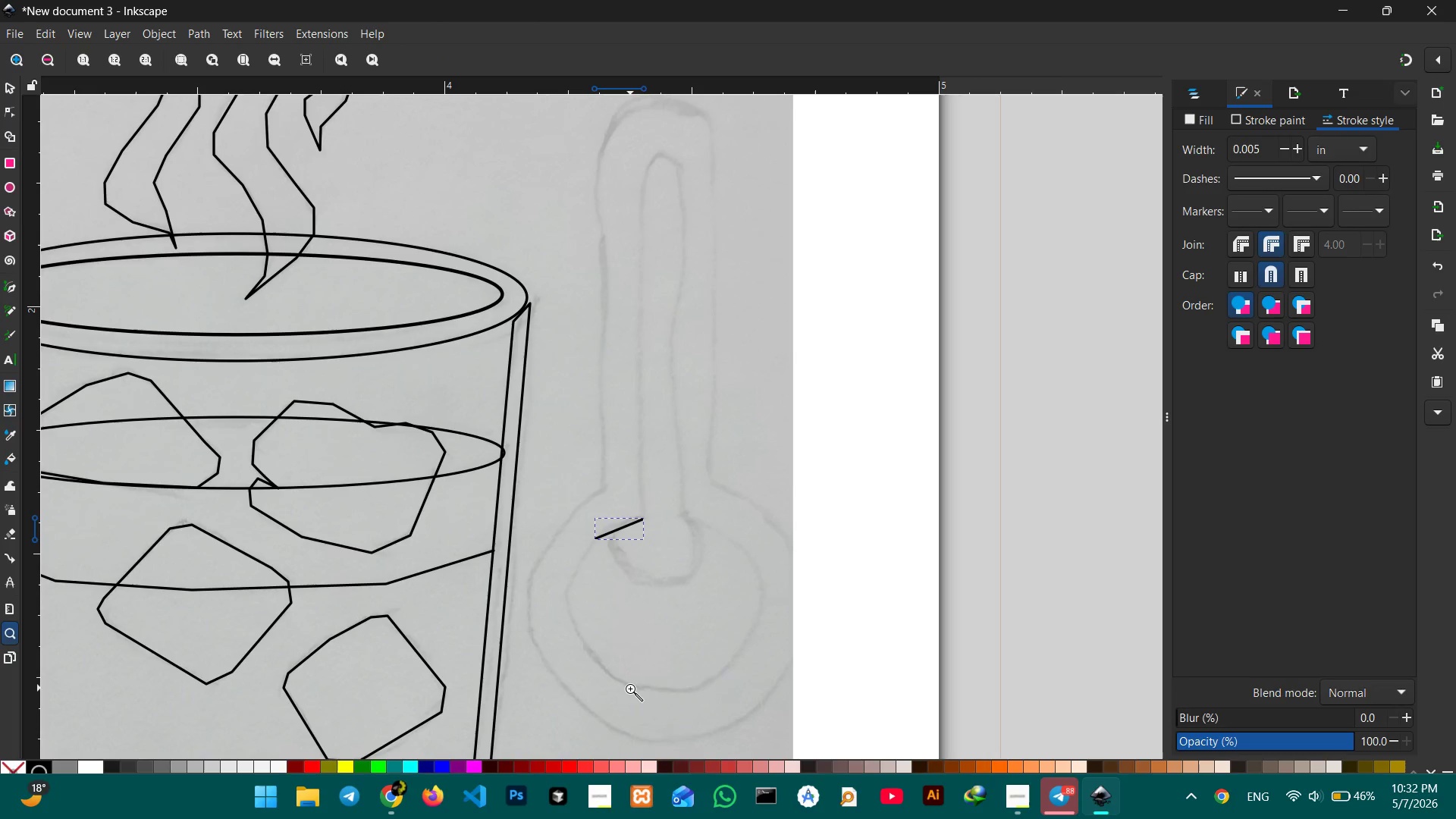 
key(Backspace)
 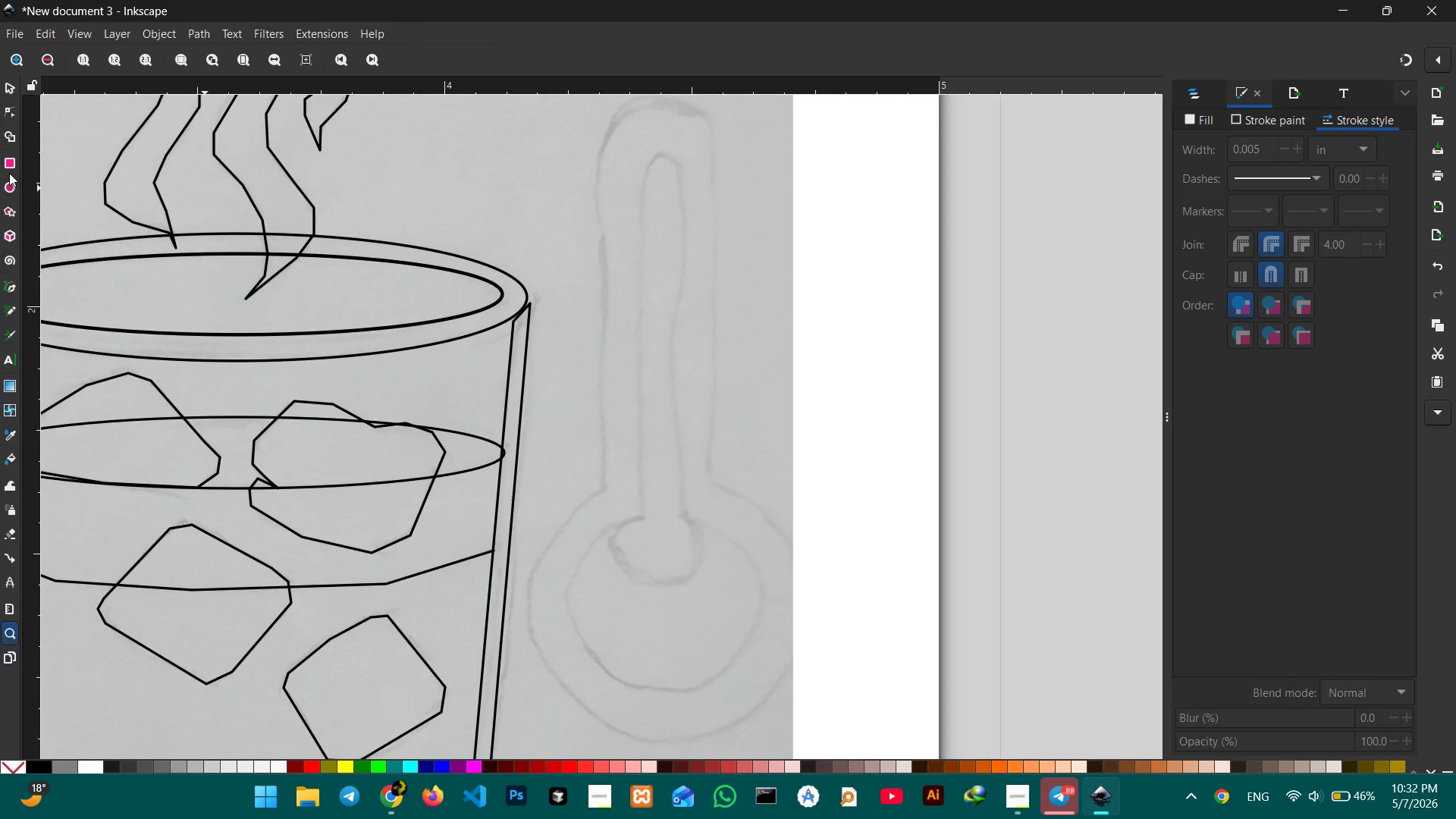 
left_click([2, 180])
 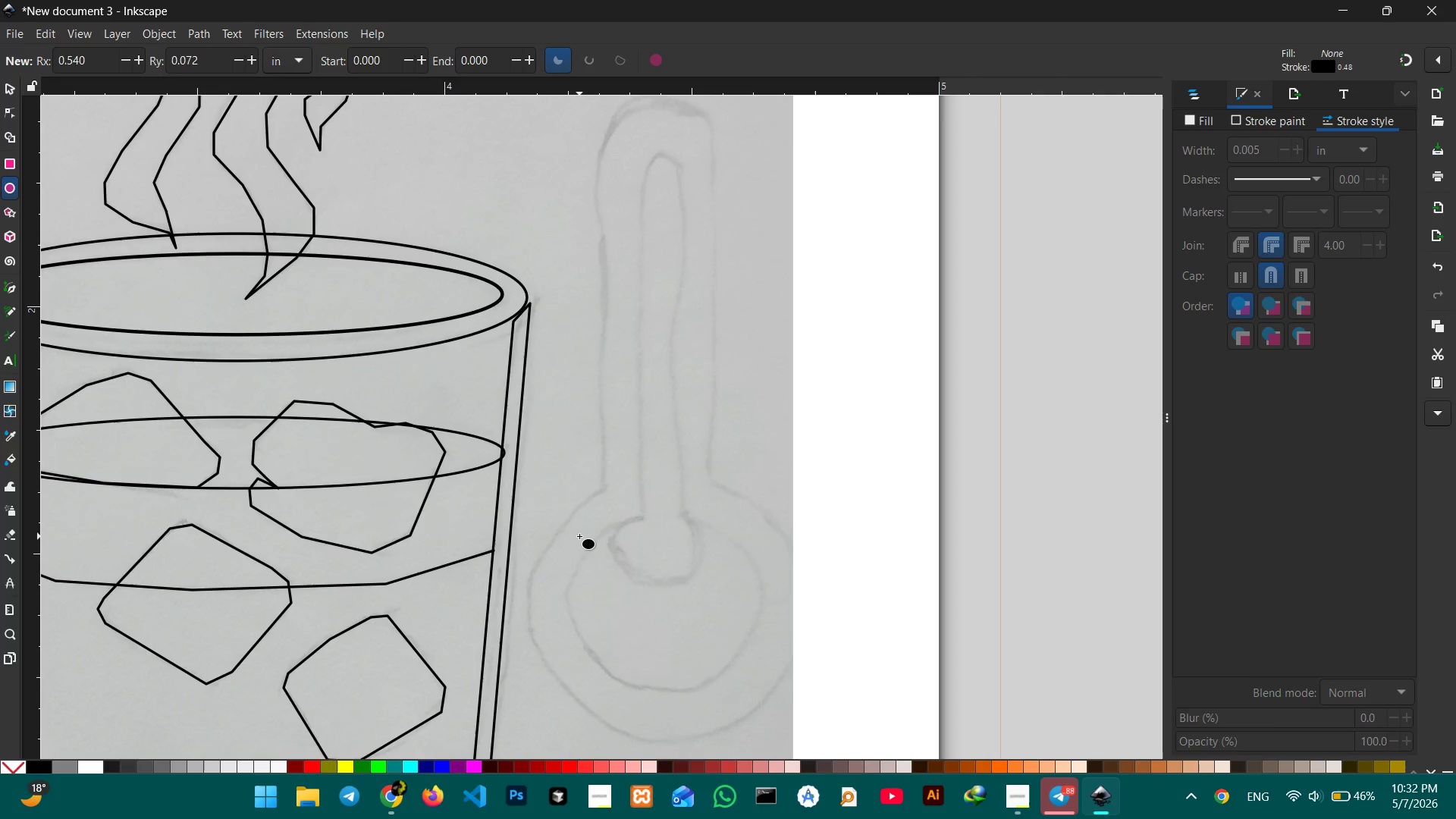 
left_click_drag(start_coordinate=[579, 536], to_coordinate=[766, 700])
 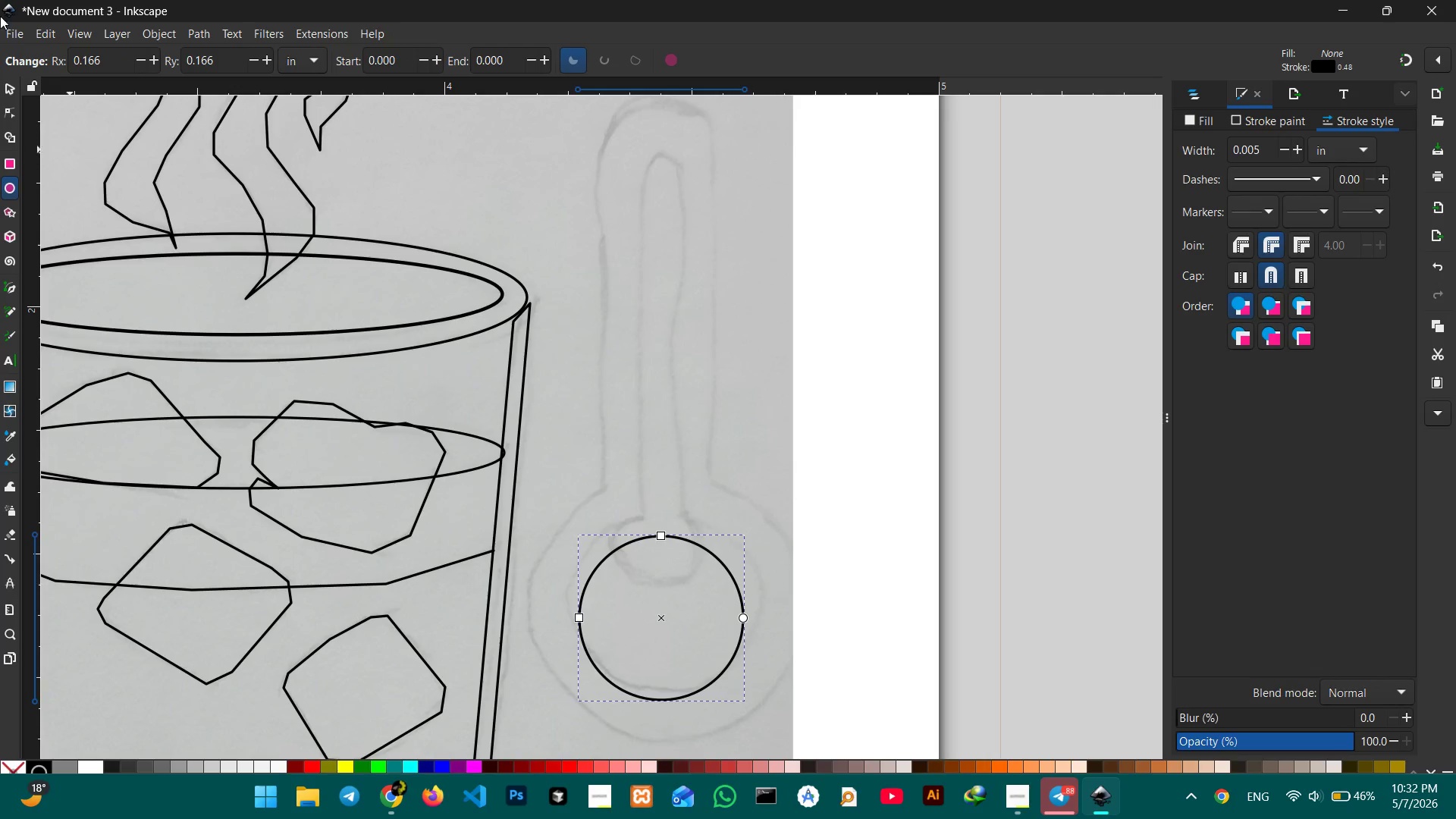 
hold_key(key=ControlLeft, duration=3.28)
 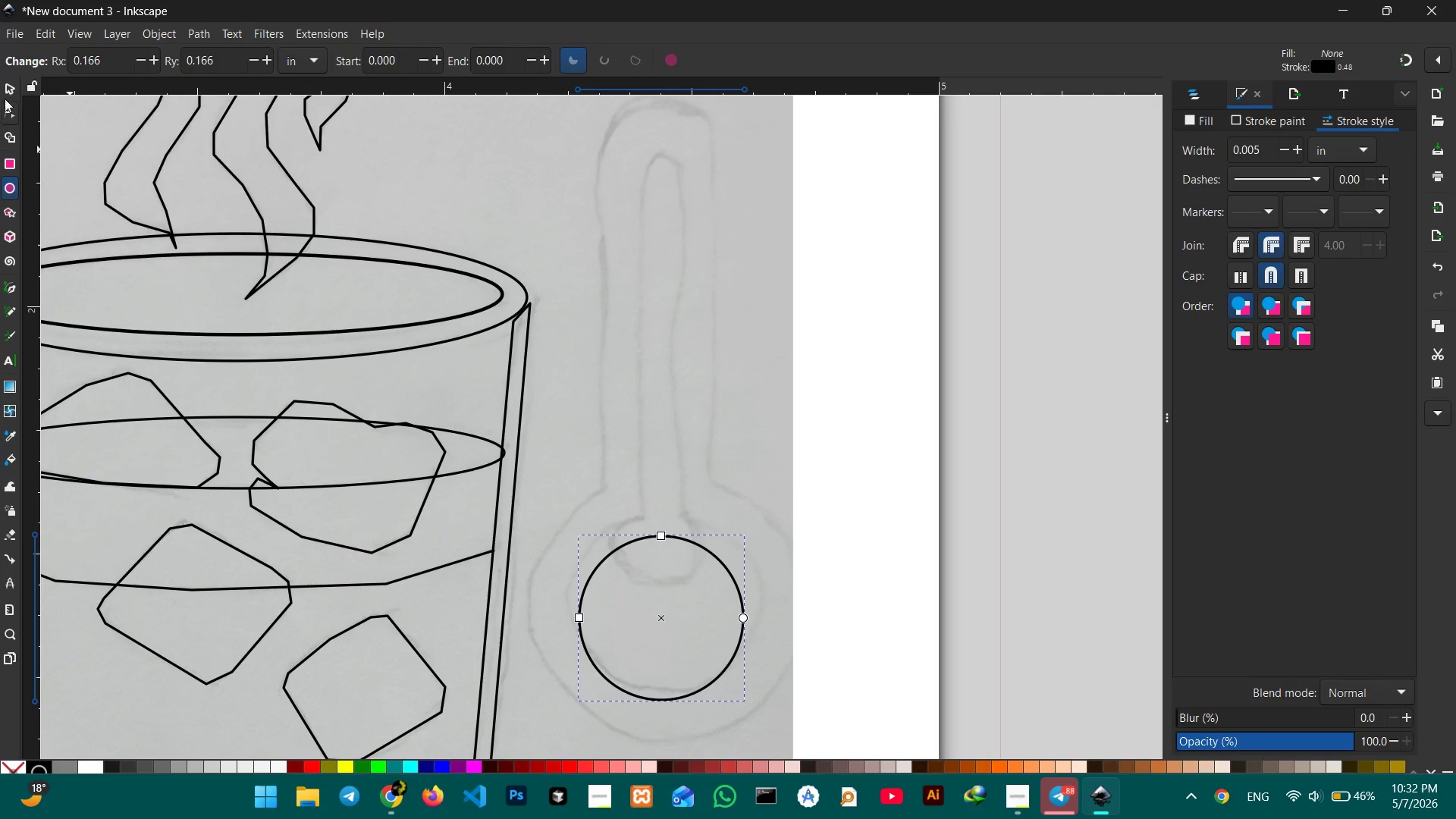 
left_click([0, 87])
 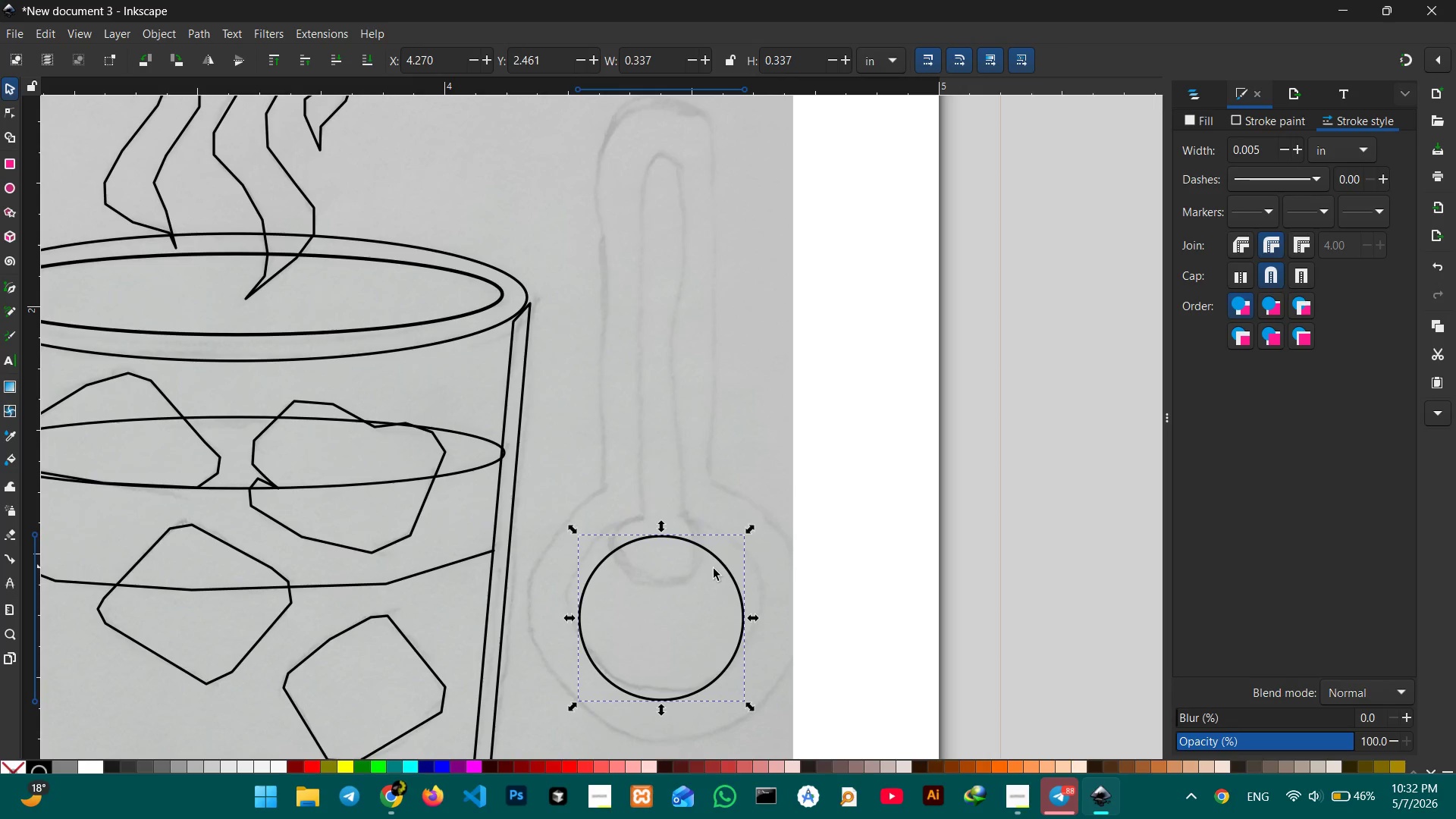 
left_click_drag(start_coordinate=[720, 561], to_coordinate=[713, 538])
 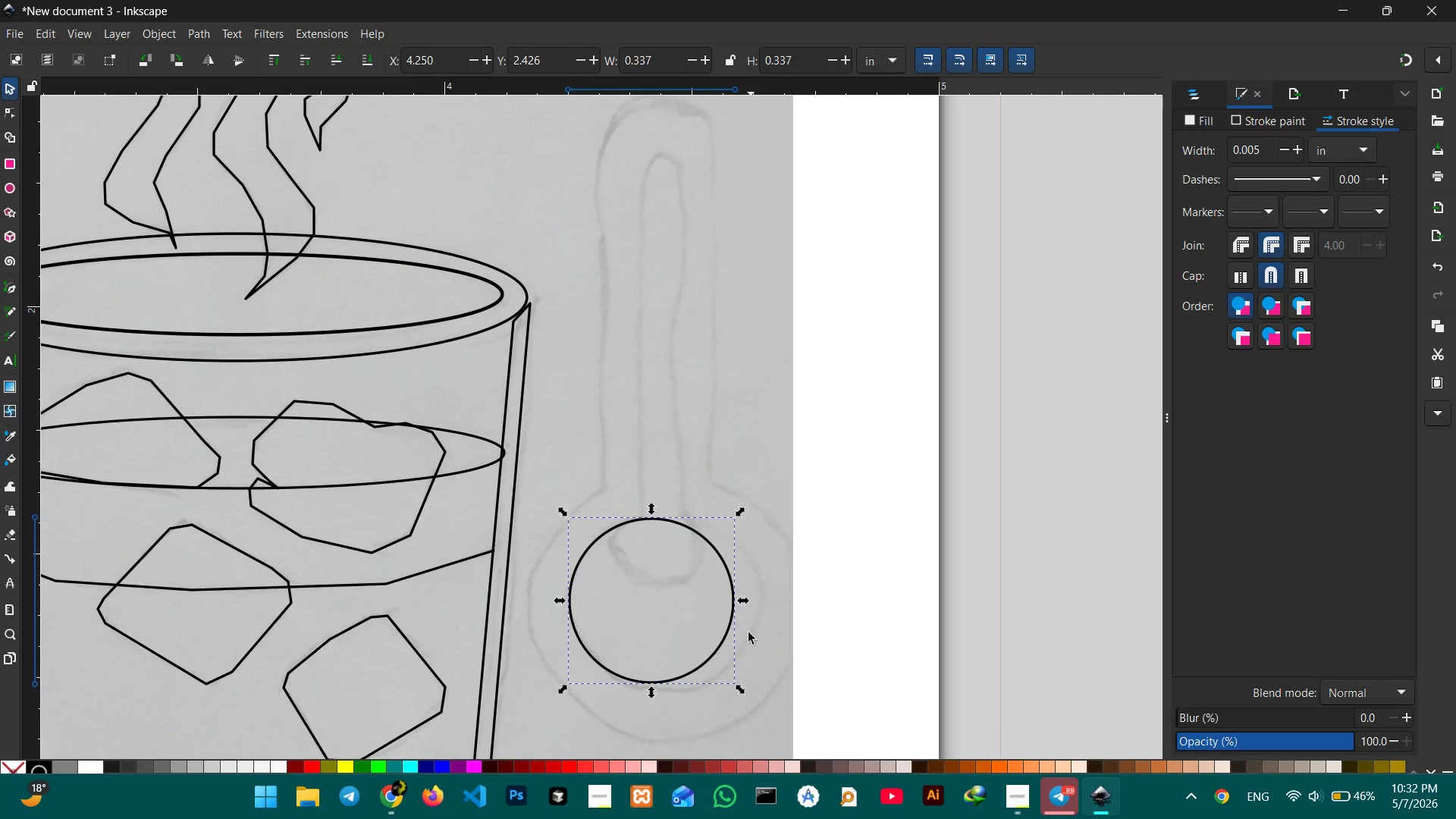 
hold_key(key=ControlLeft, duration=3.16)
left_click_drag(start_coordinate=[745, 601], to_coordinate=[773, 600])
 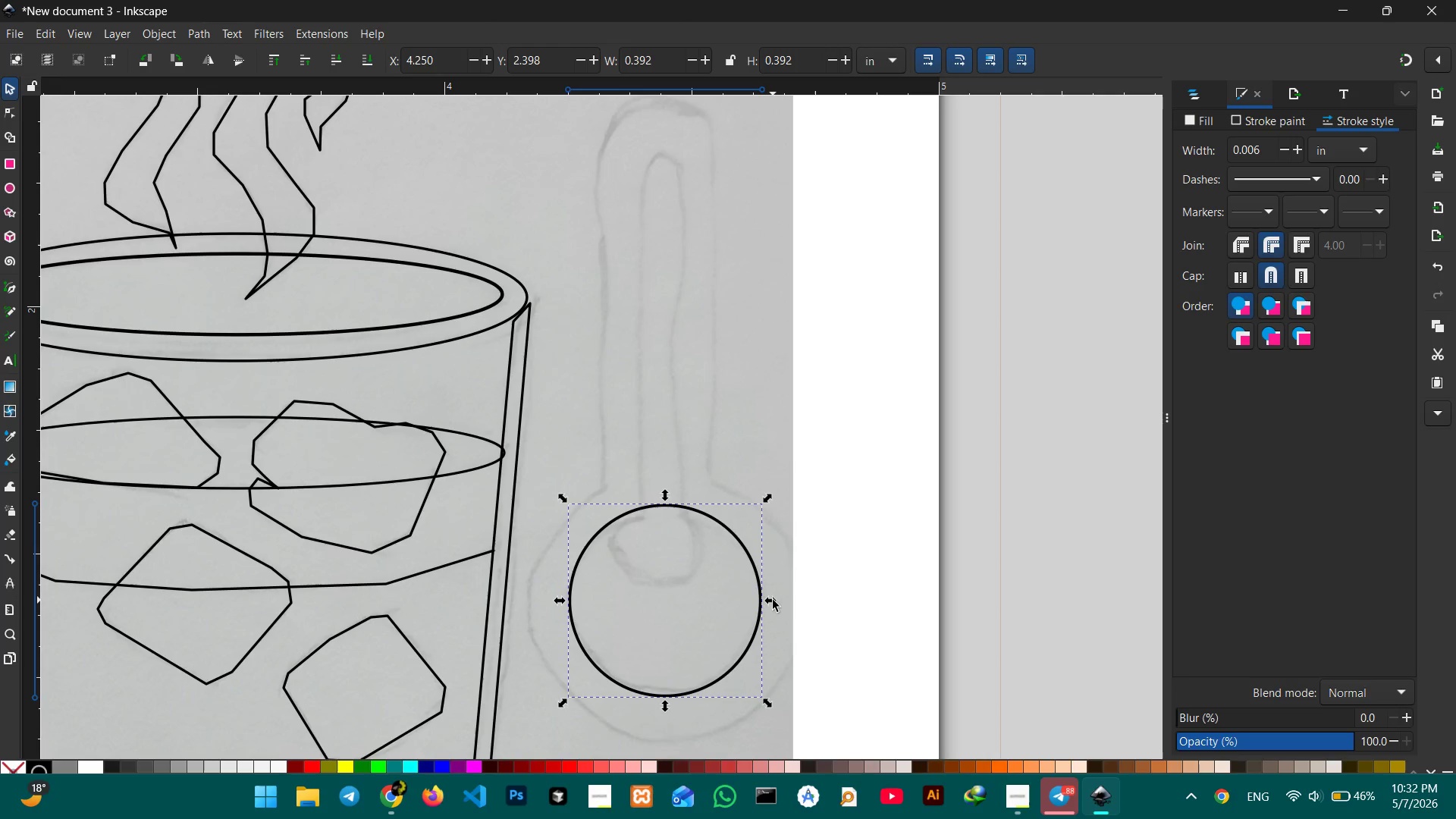 
key(Control+C)
 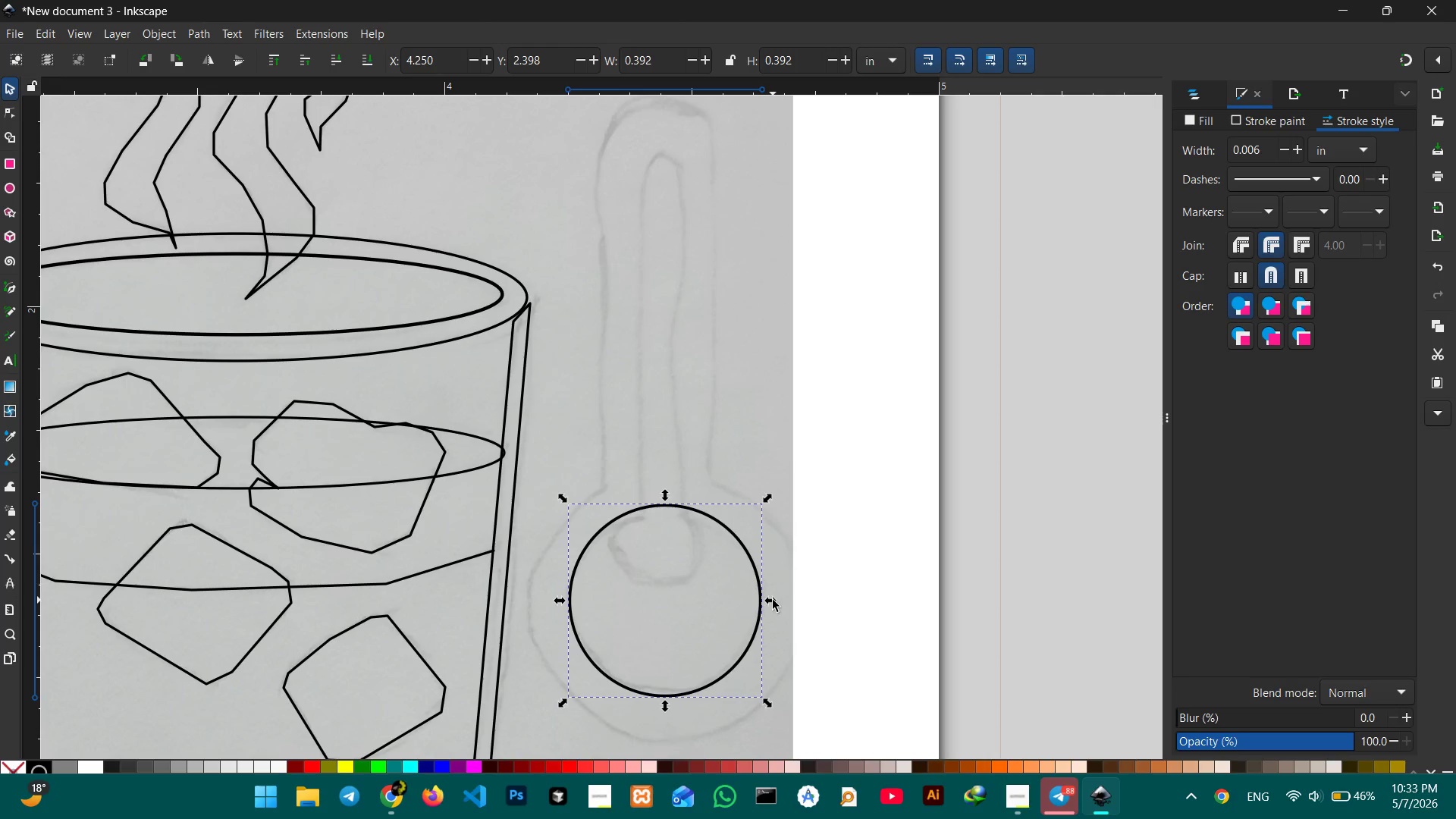 
key(Control+V)
 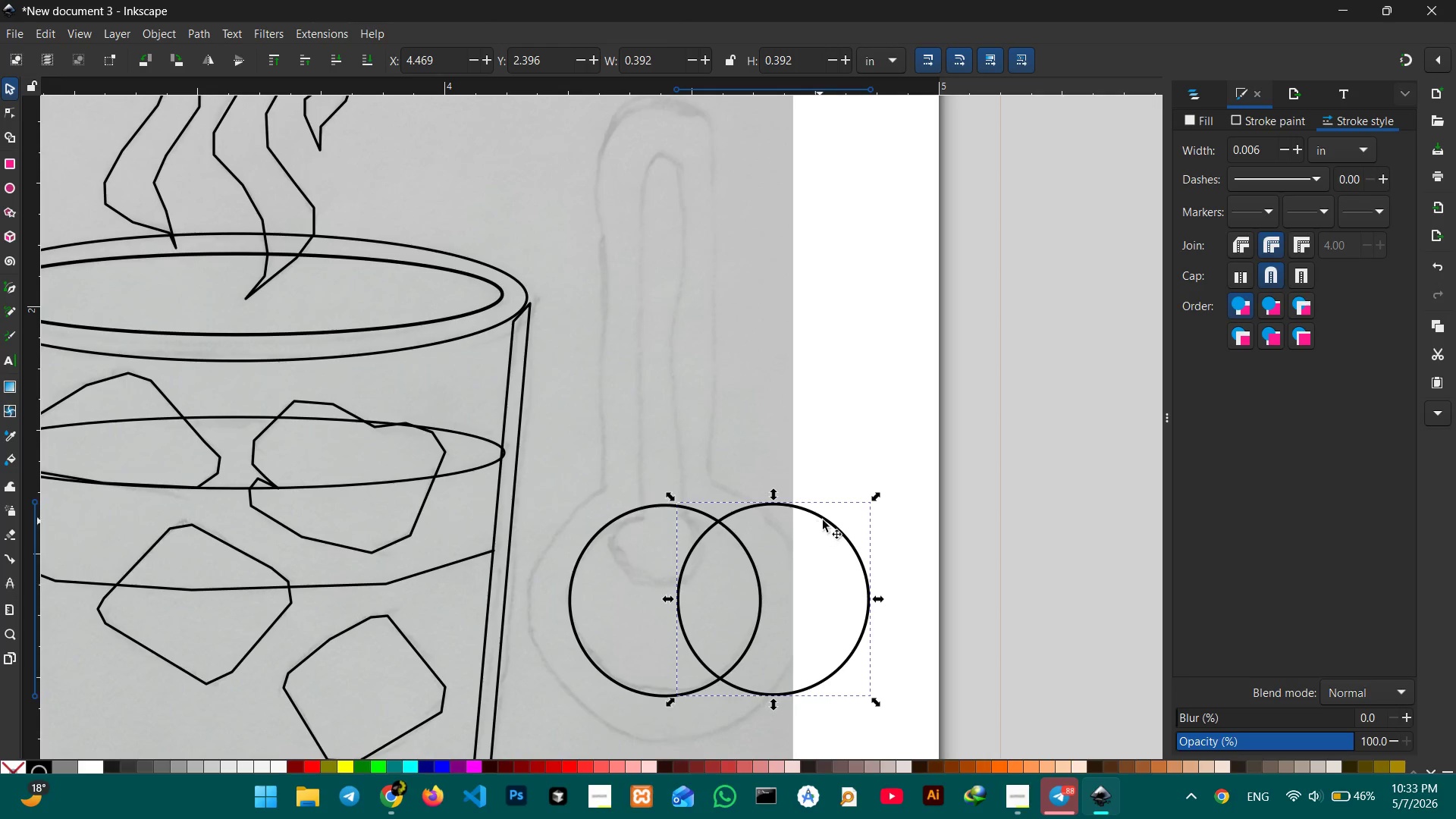 
left_click_drag(start_coordinate=[825, 519], to_coordinate=[672, 504])
 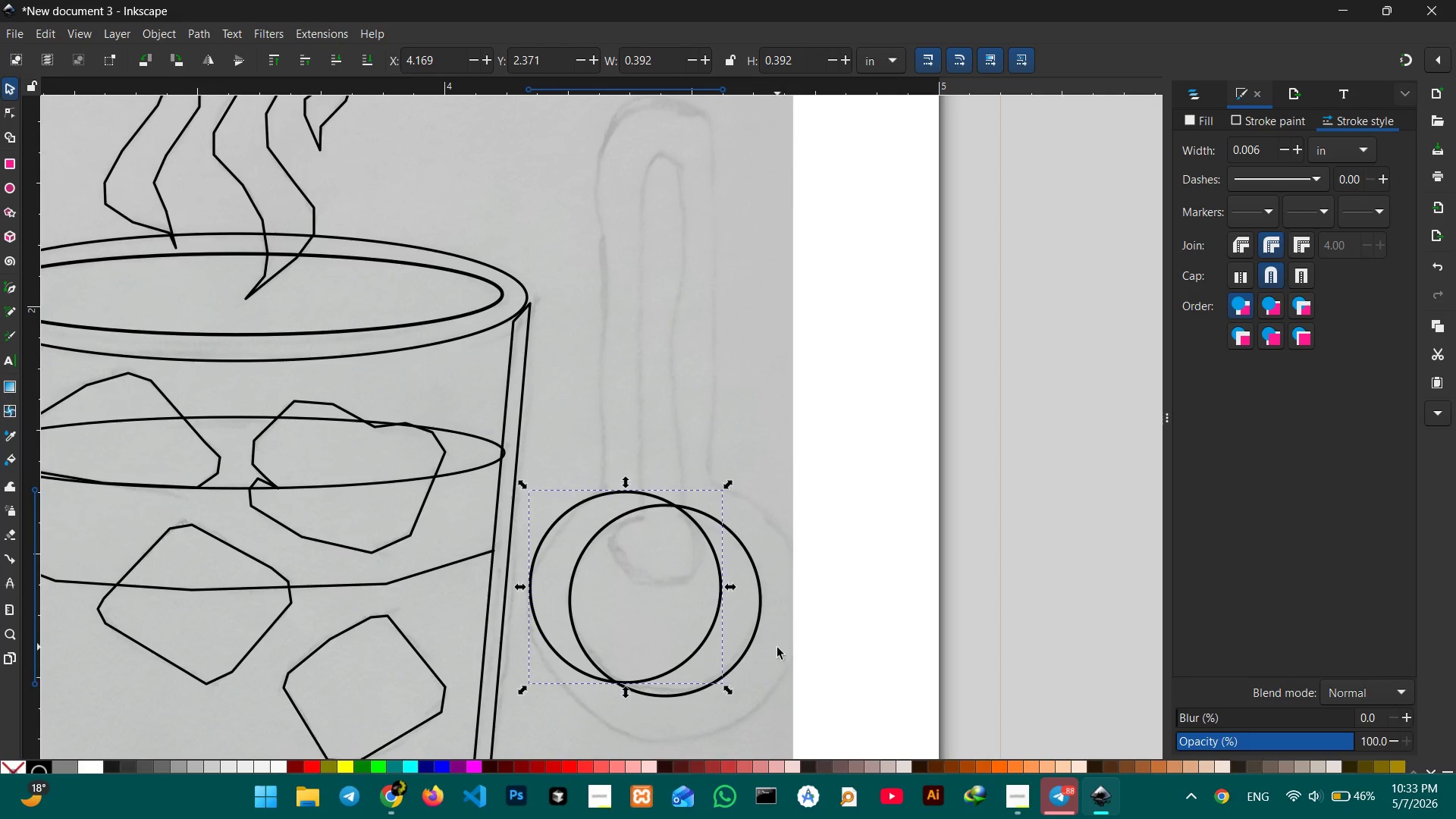 
hold_key(key=ControlLeft, duration=2.94)
left_click_drag(start_coordinate=[733, 691], to_coordinate=[921, 739])
 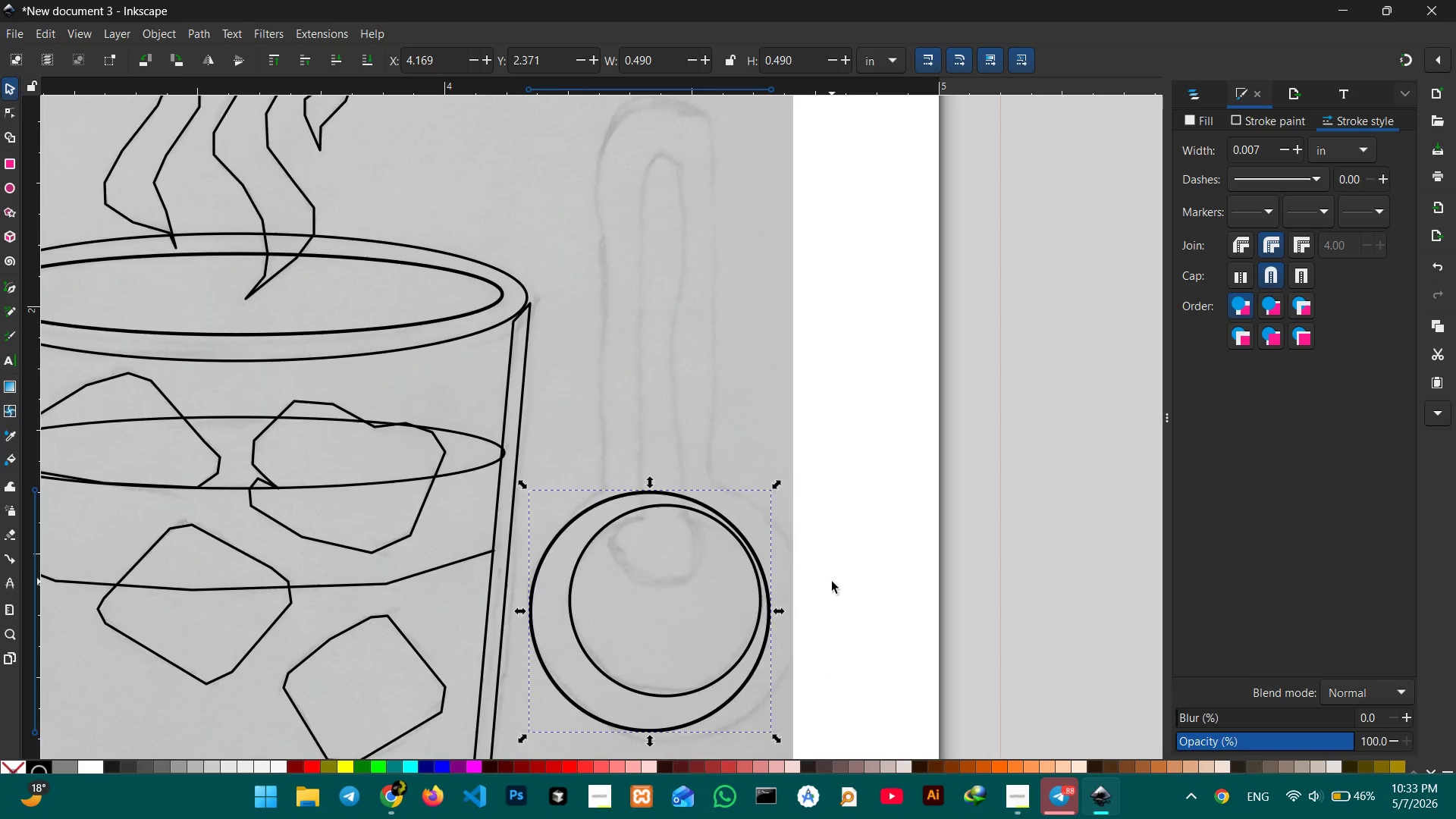 
scroll: coordinate [832, 582], scroll_direction: down, amount: 3.0
 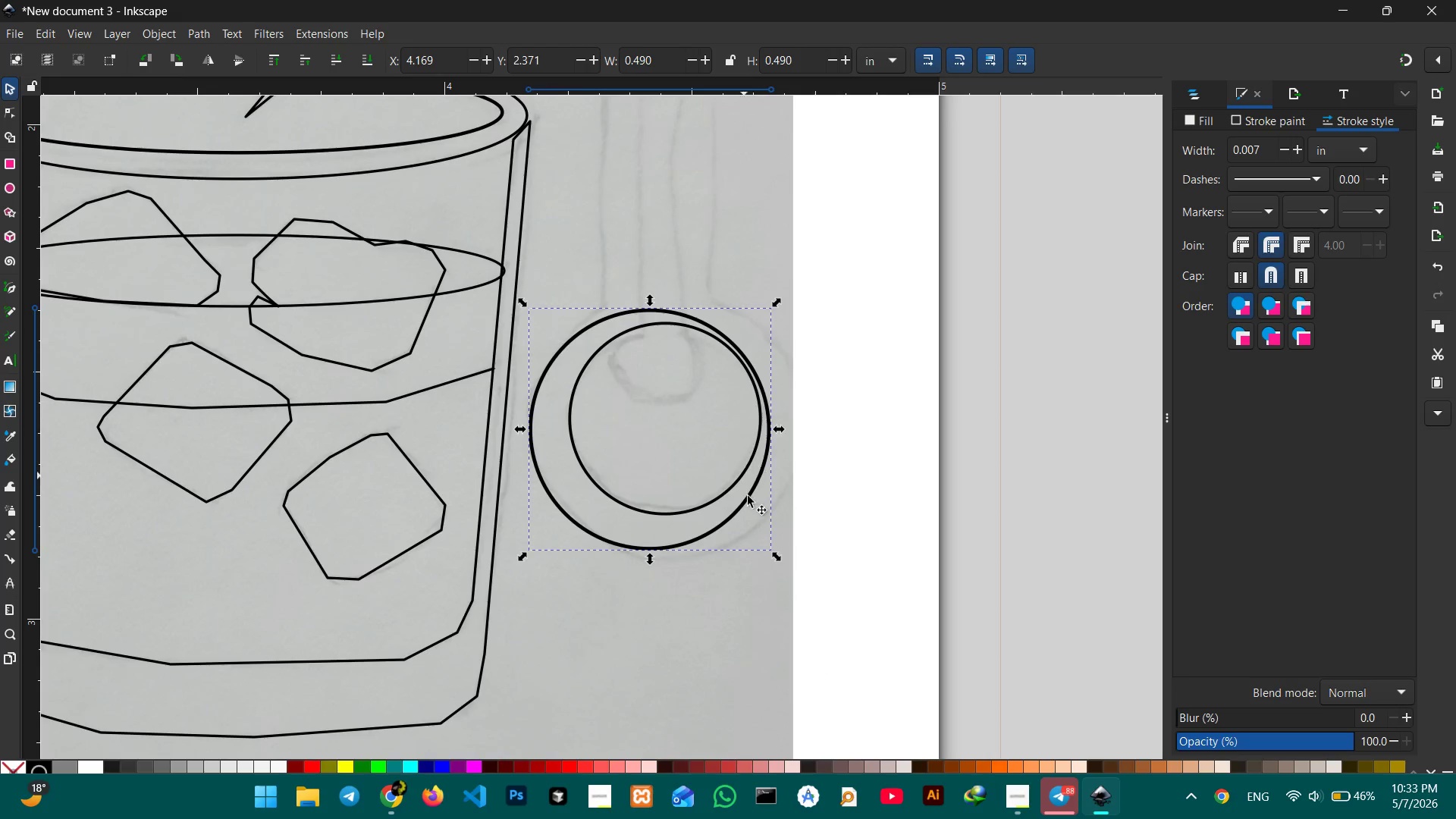 
hold_key(key=ControlLeft, duration=2.72)
left_click_drag(start_coordinate=[780, 560], to_coordinate=[892, 598])
 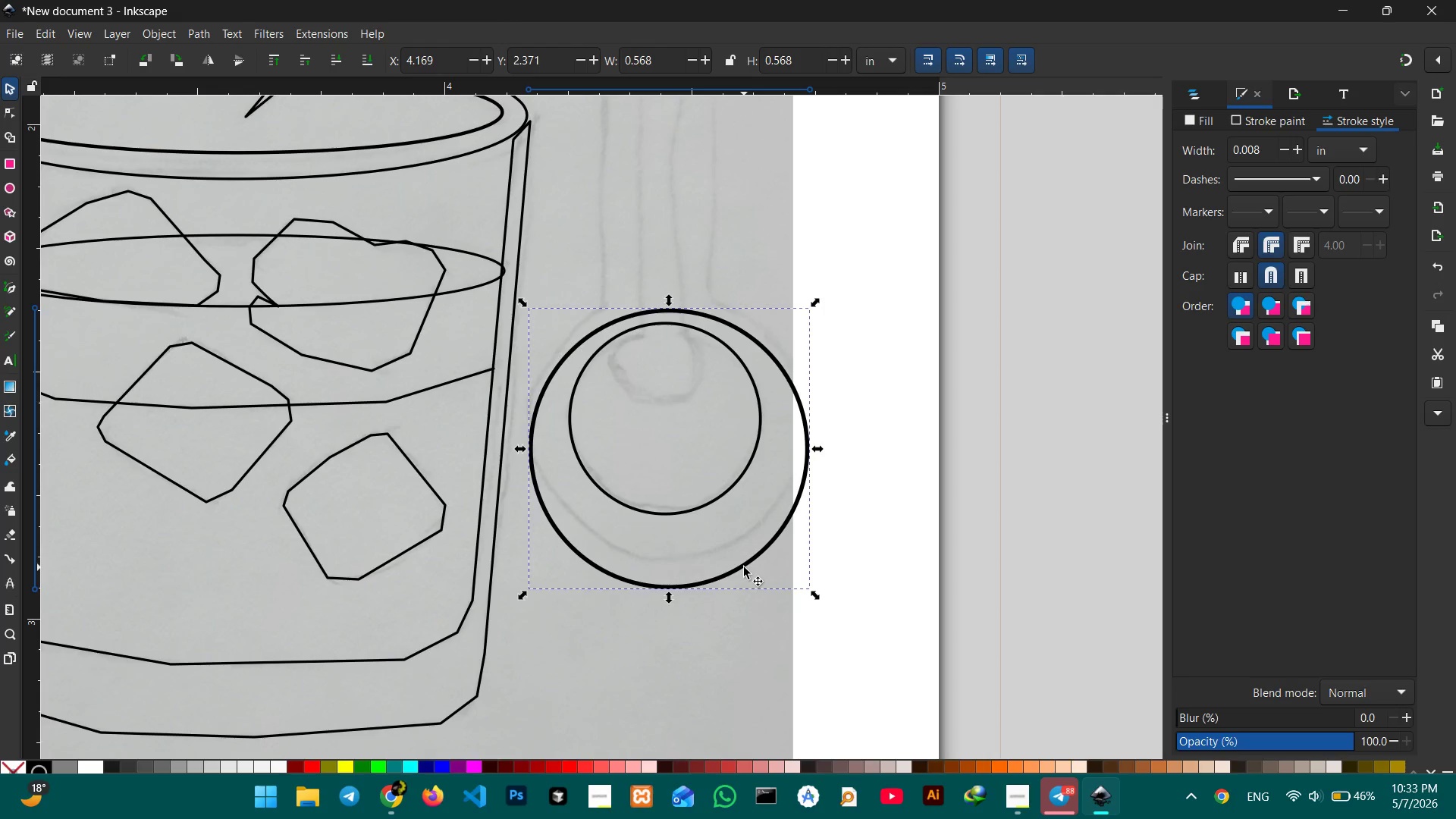 
left_click_drag(start_coordinate=[744, 567], to_coordinate=[741, 535])
 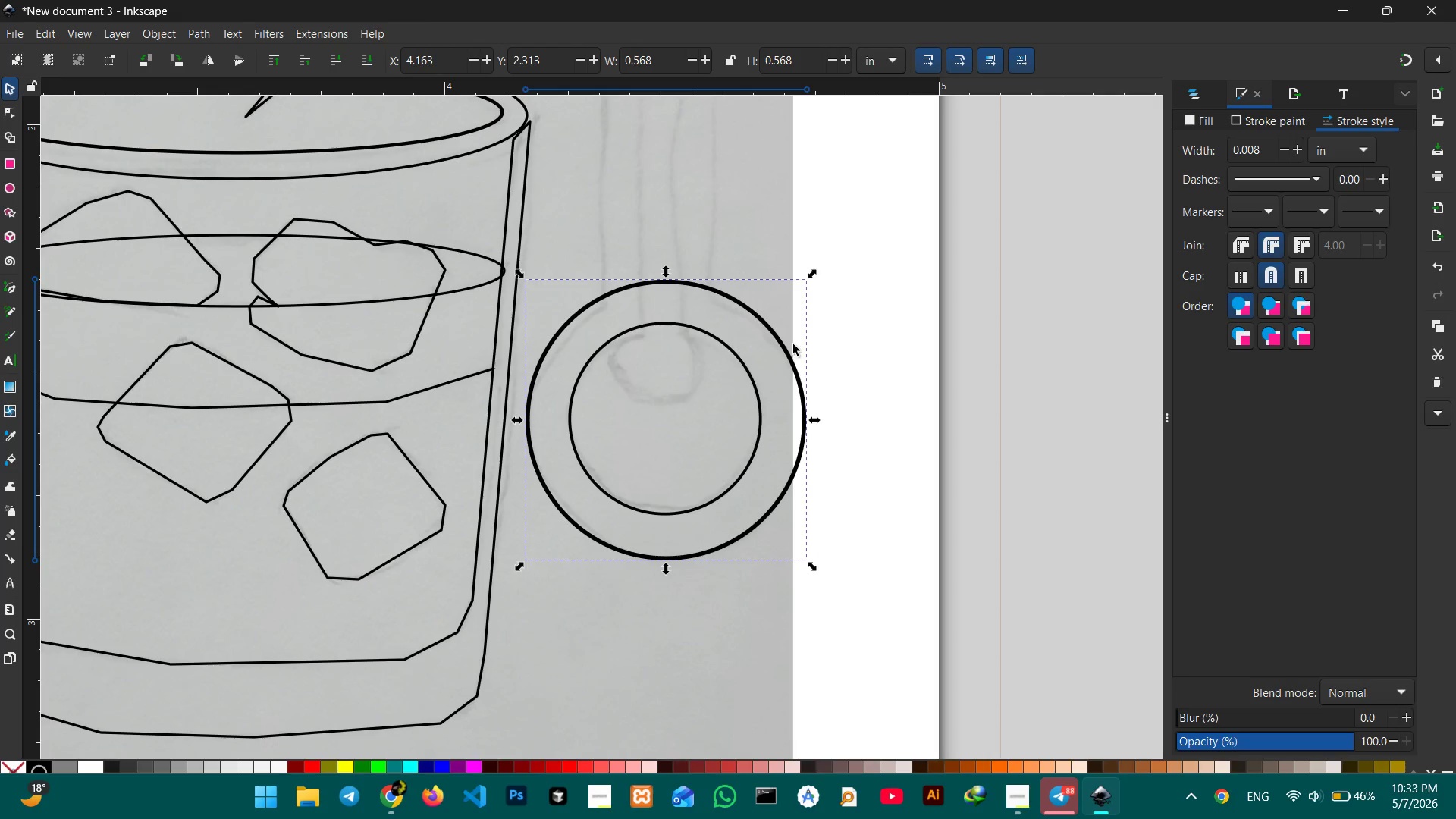 
hold_key(key=ControlLeft, duration=2.72)
left_click_drag(start_coordinate=[813, 269], to_coordinate=[815, 280])
 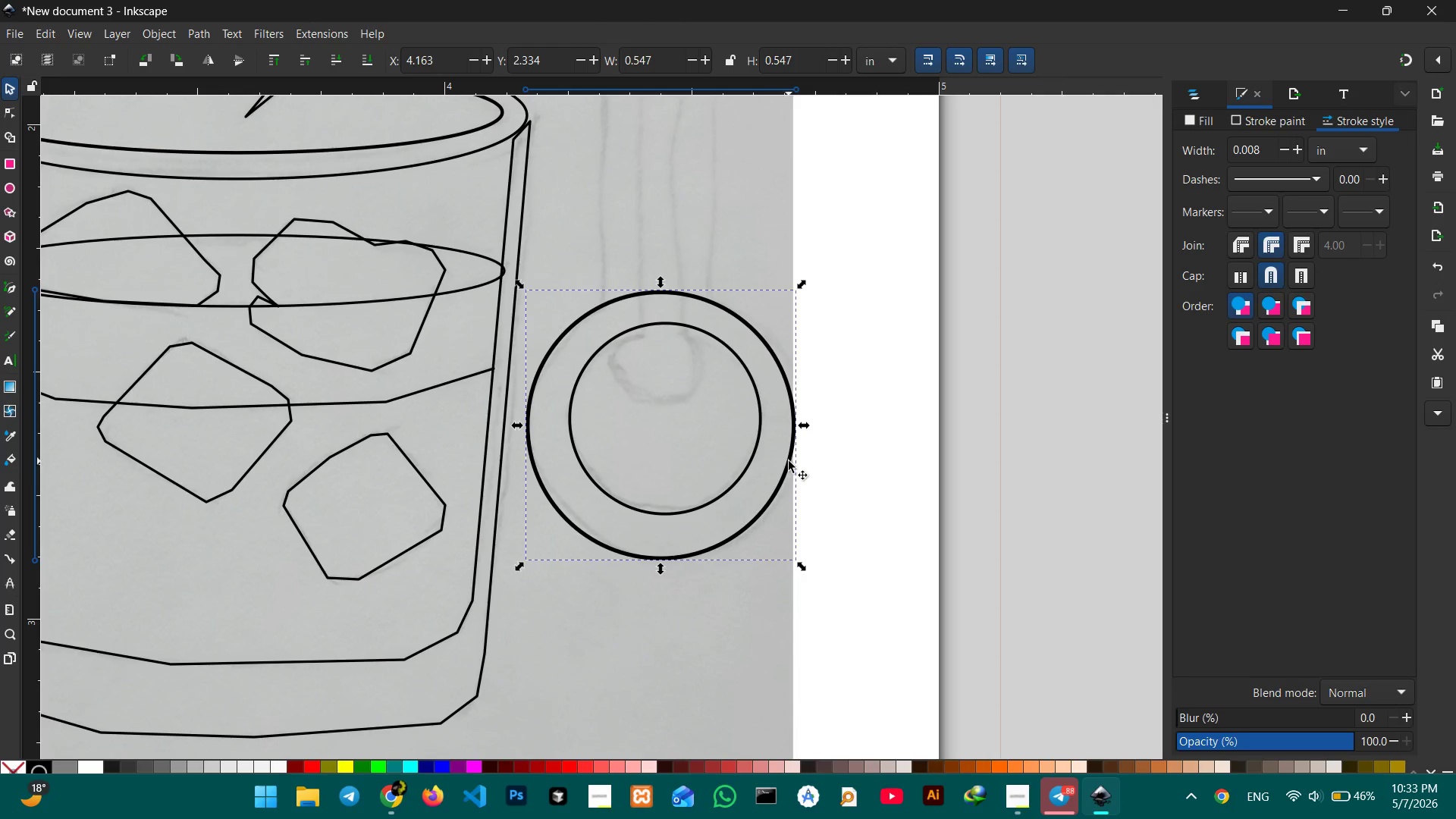 
left_click_drag(start_coordinate=[789, 461], to_coordinate=[795, 459])
 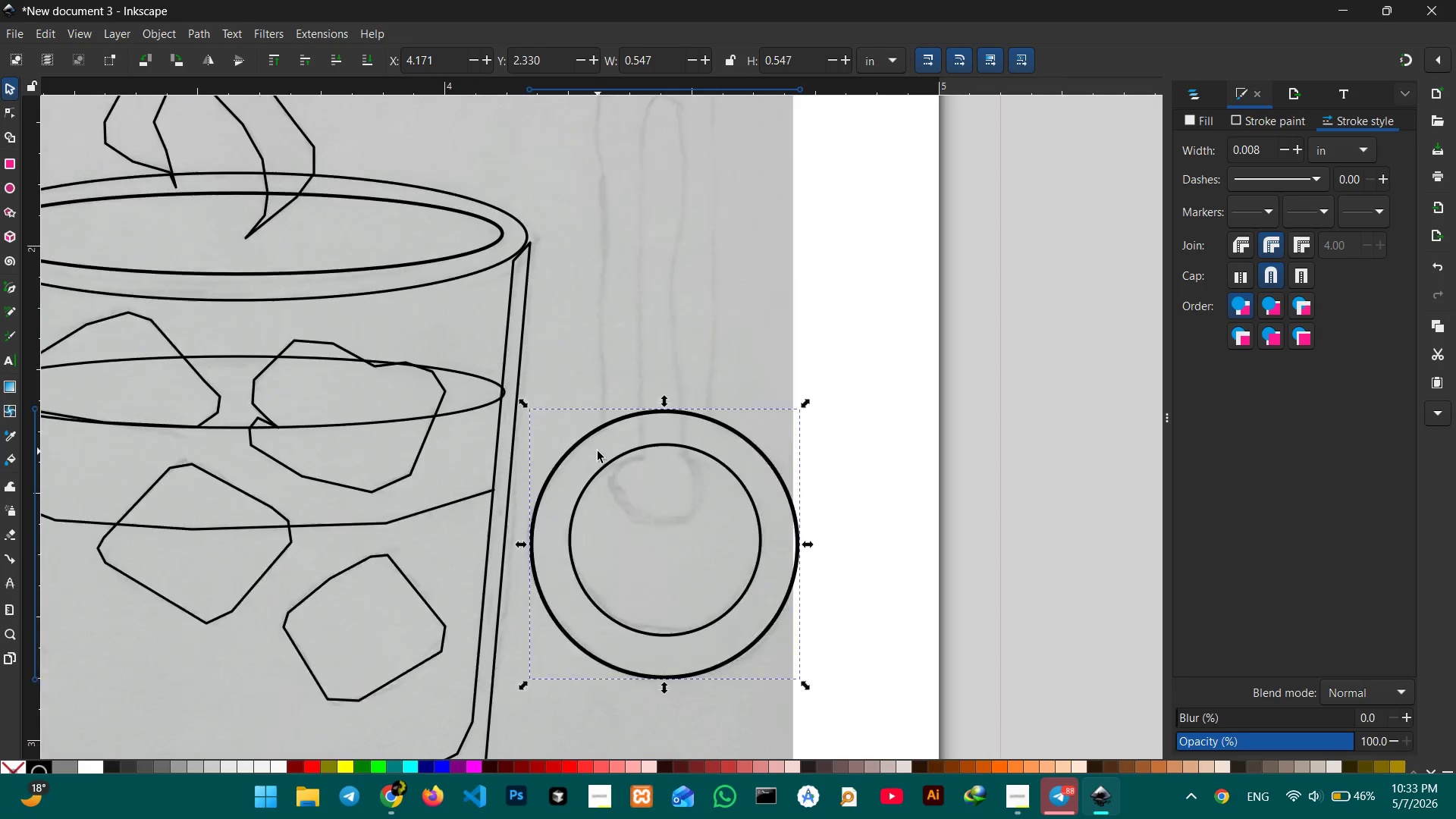 
scroll: coordinate [598, 451], scroll_direction: up, amount: 3.0
 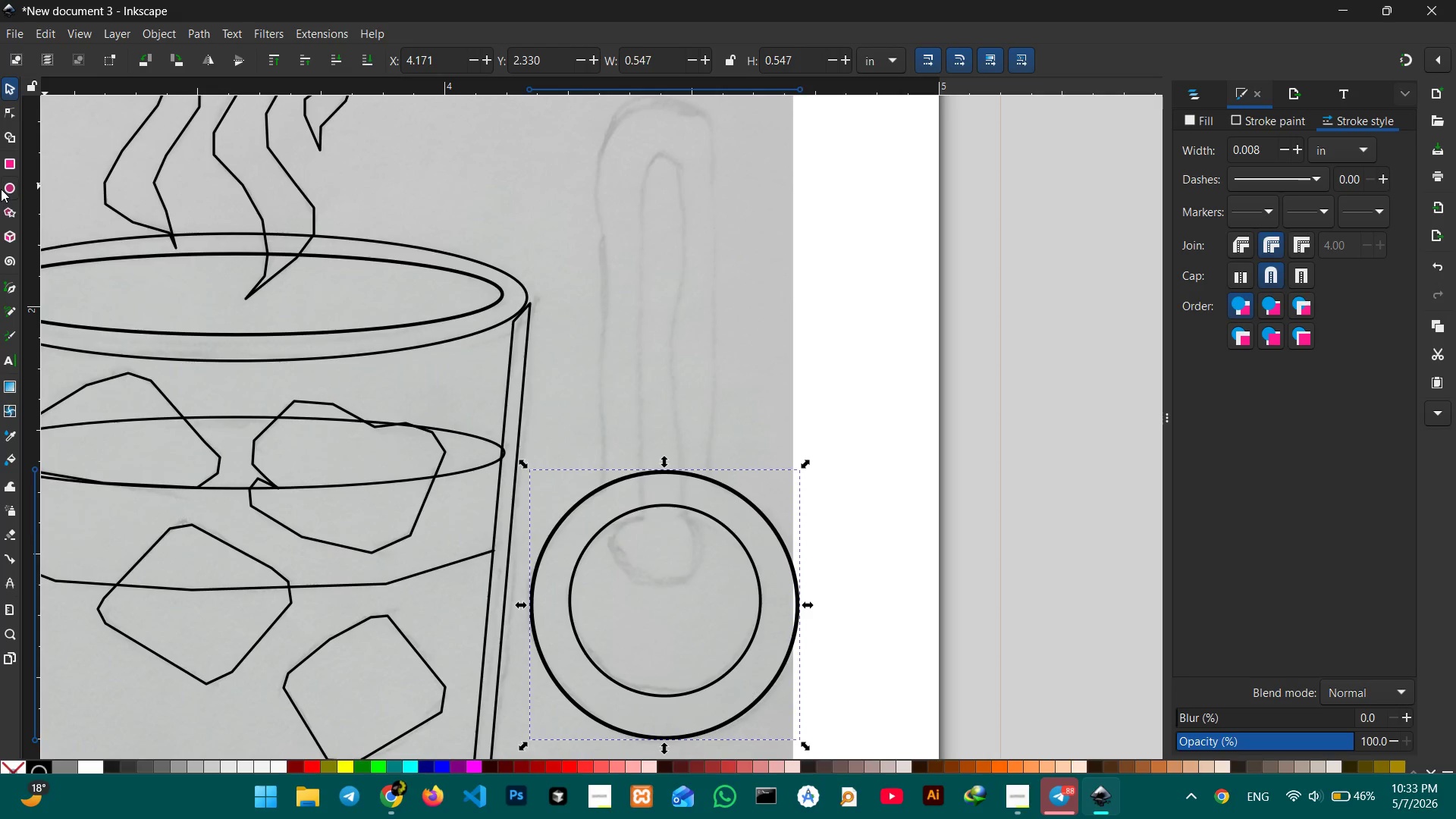 
left_click([8, 287])
 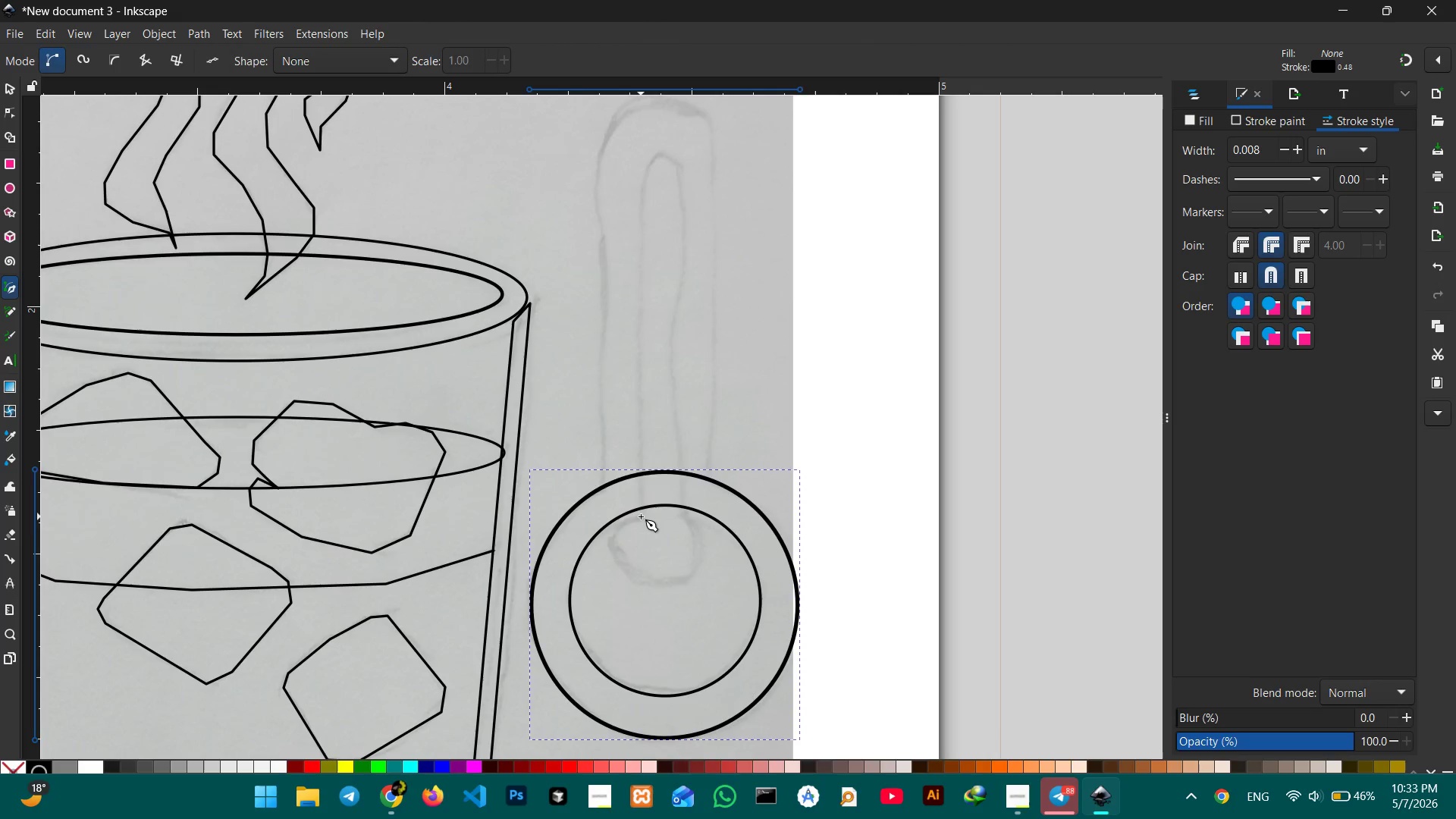 
left_click([643, 516])
 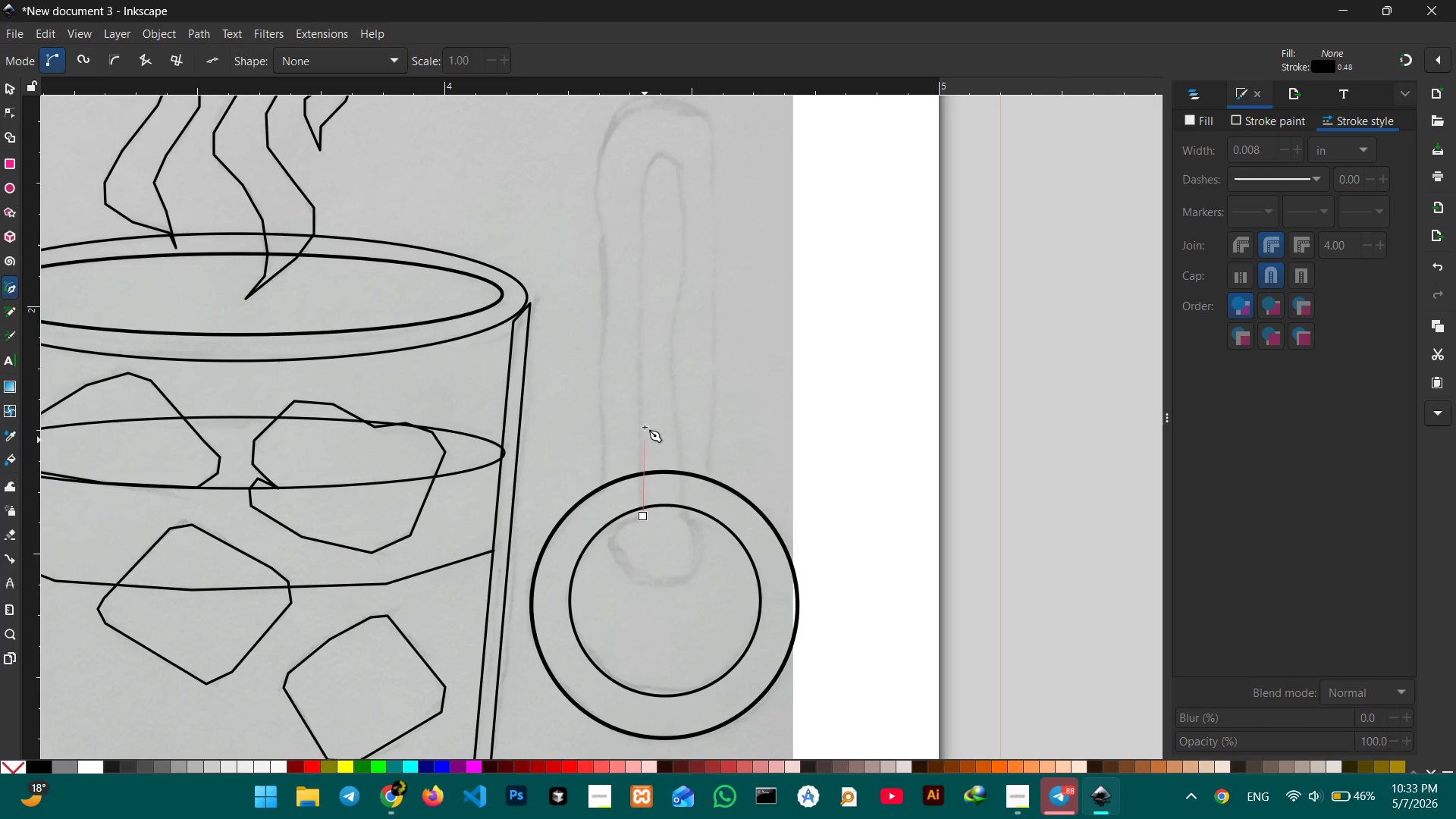 
hold_key(key=ControlLeft, duration=4.56)
left_click([646, 182])
 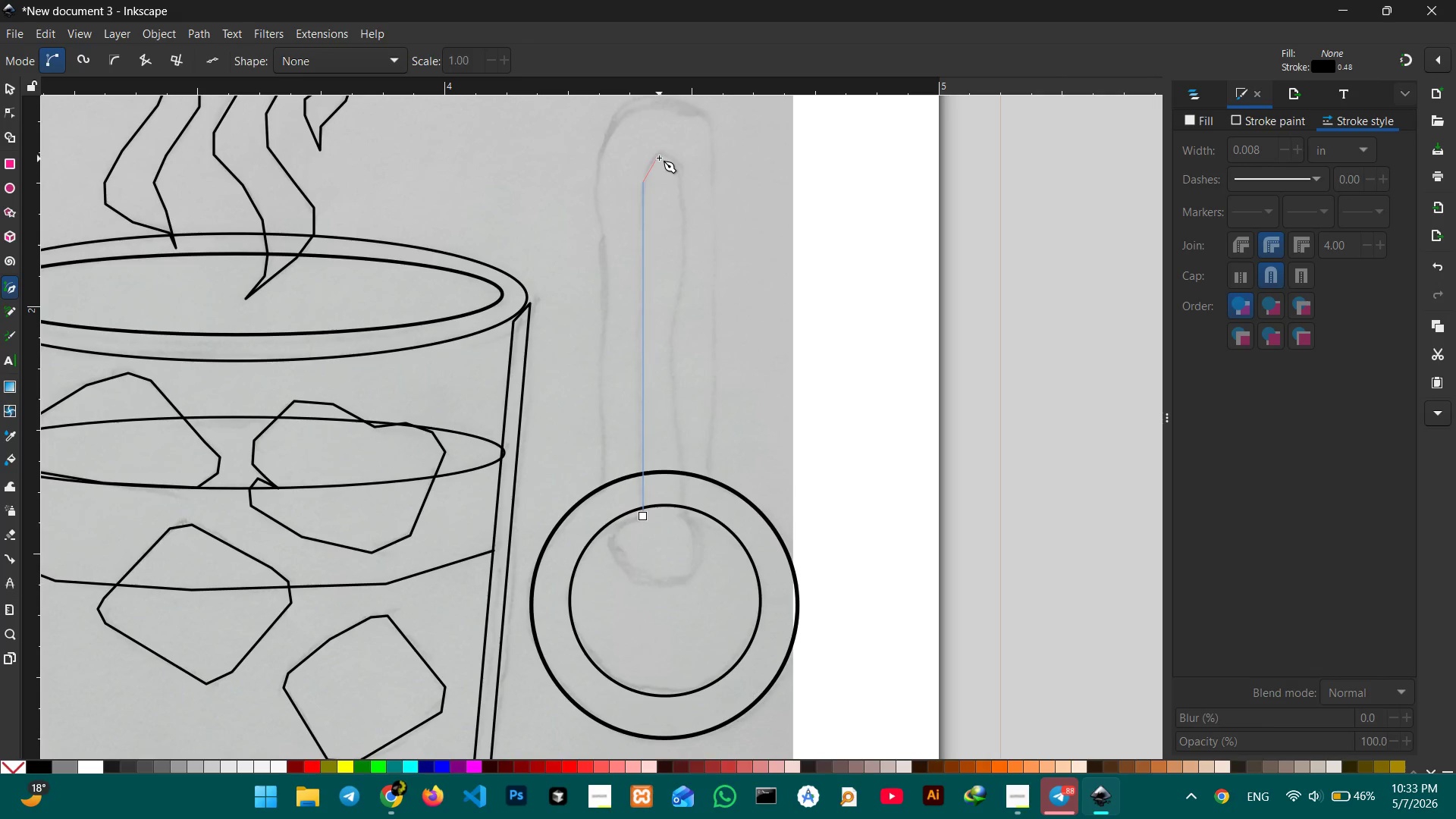 
left_click([659, 156])
 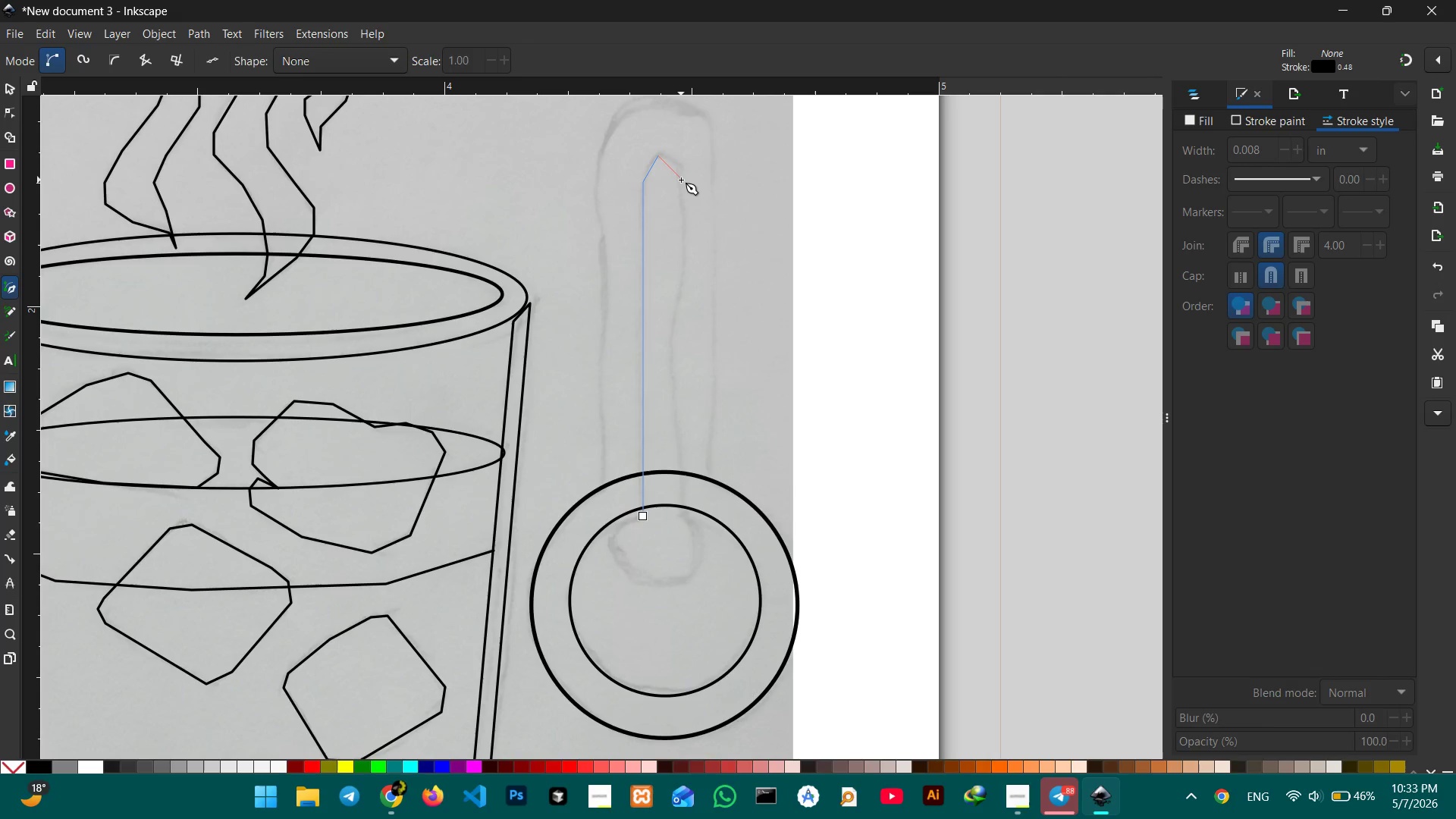 
left_click([679, 180])
 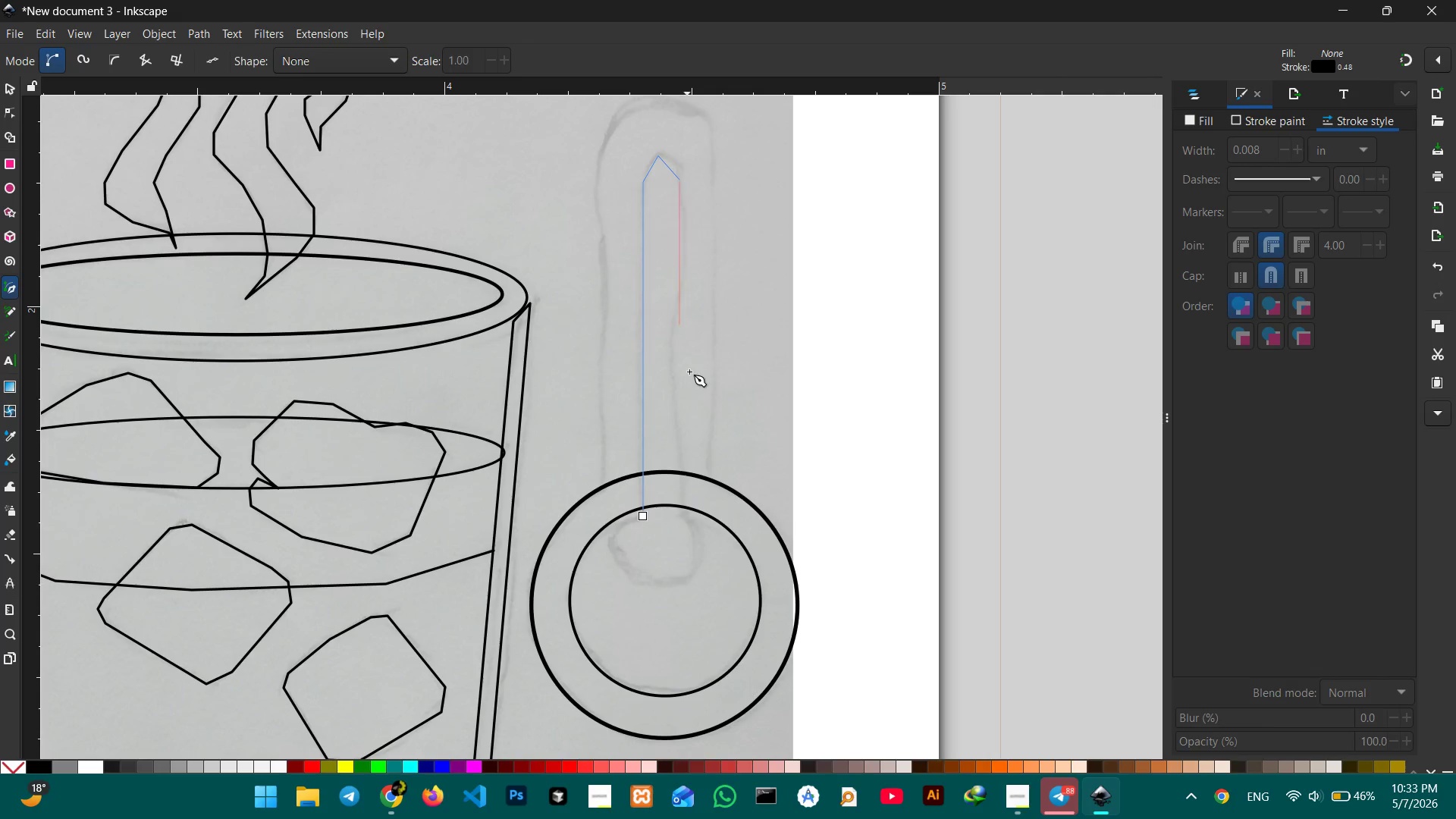 
hold_key(key=ControlLeft, duration=1.88)
left_click([682, 516])
 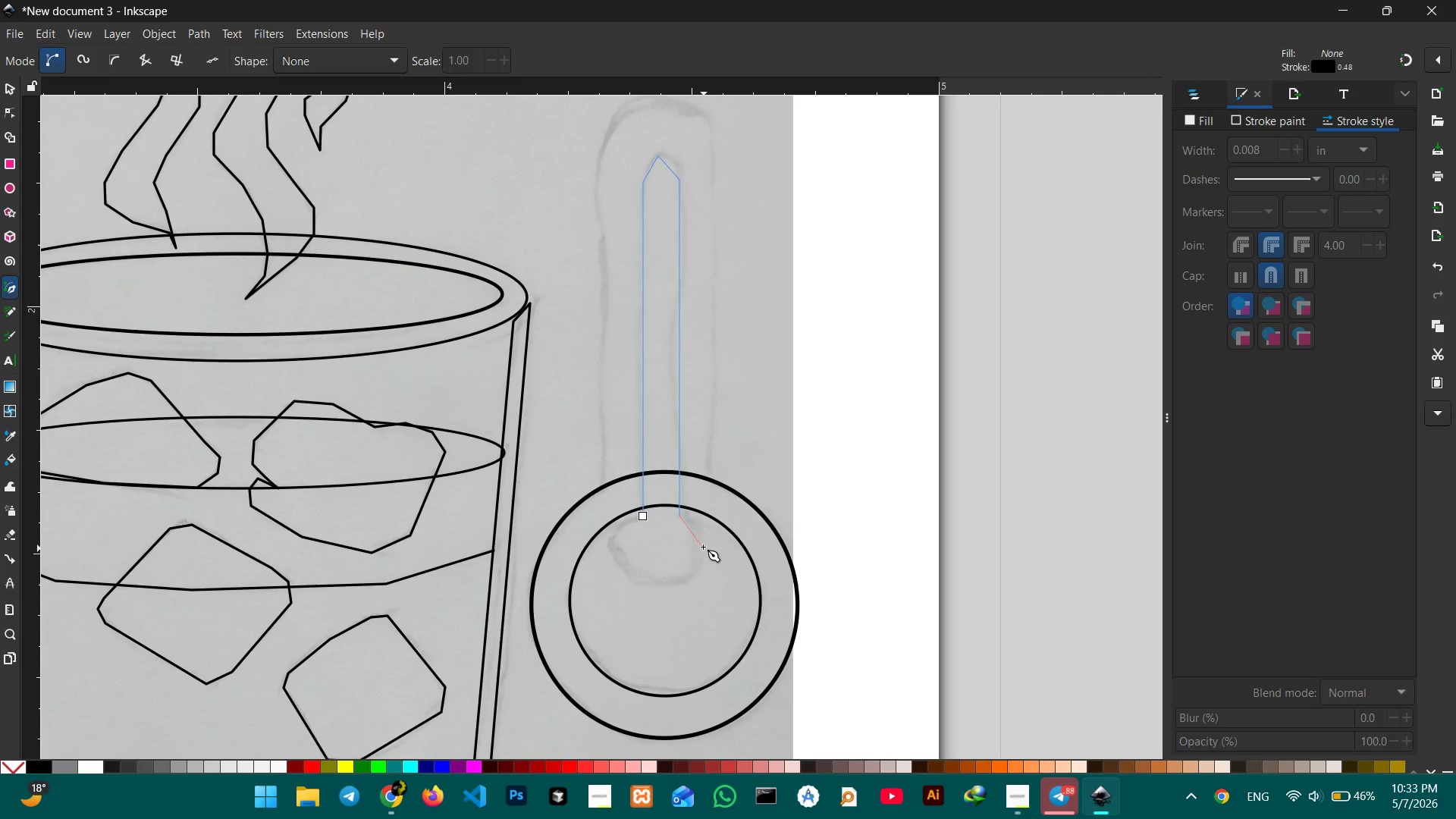 
left_click([701, 537])
 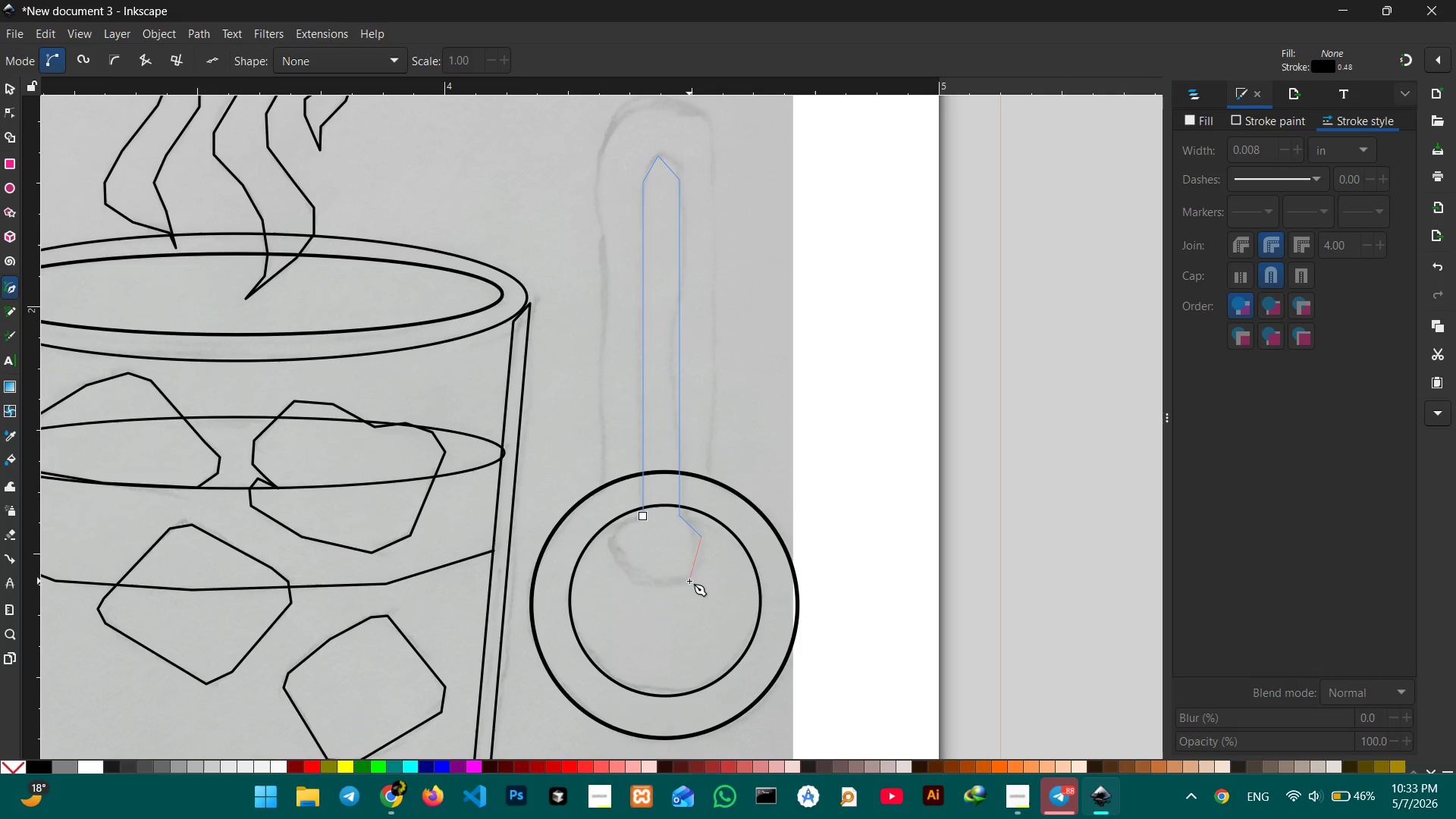 
left_click([690, 574])
 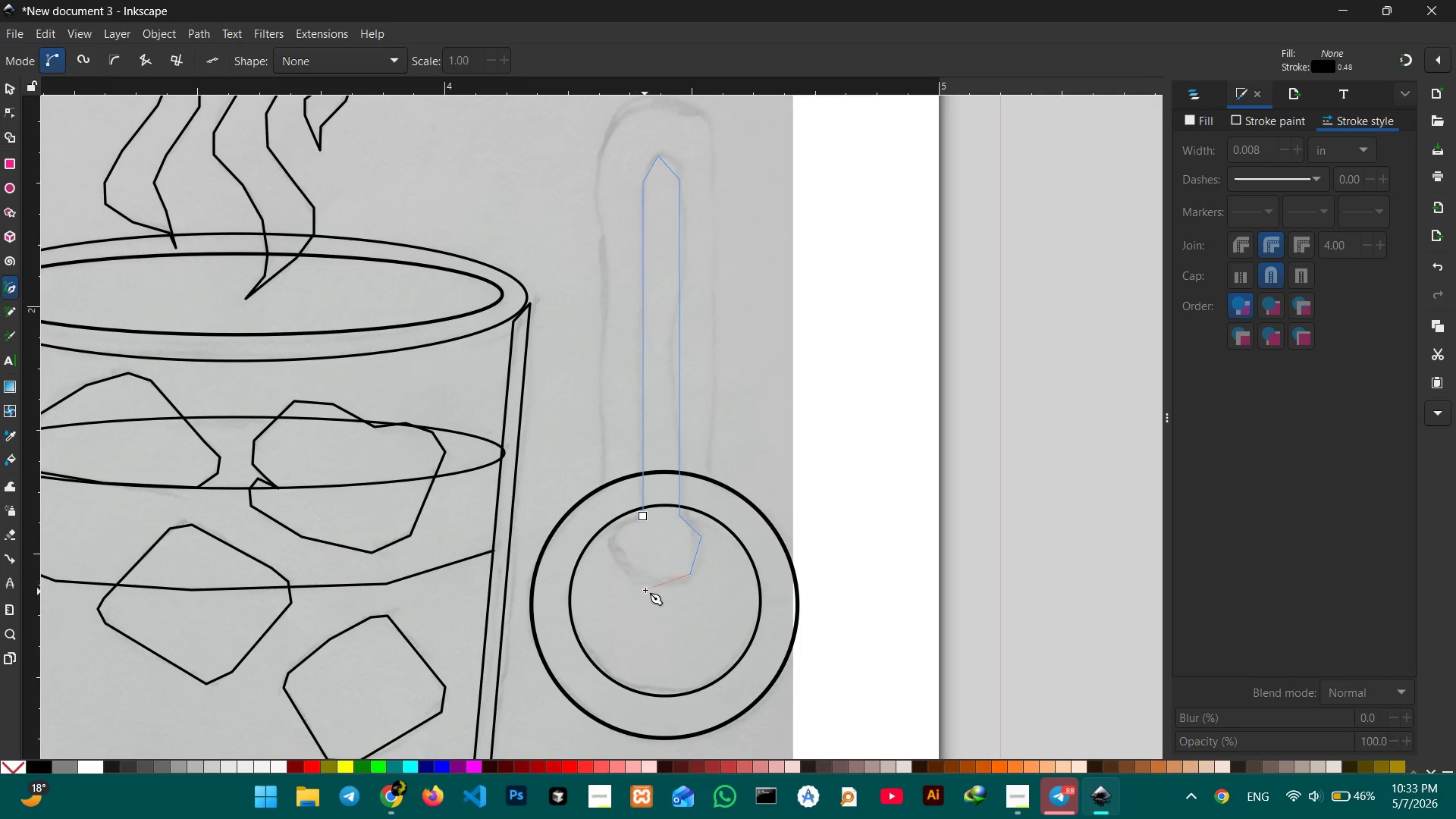 
left_click([651, 586])
 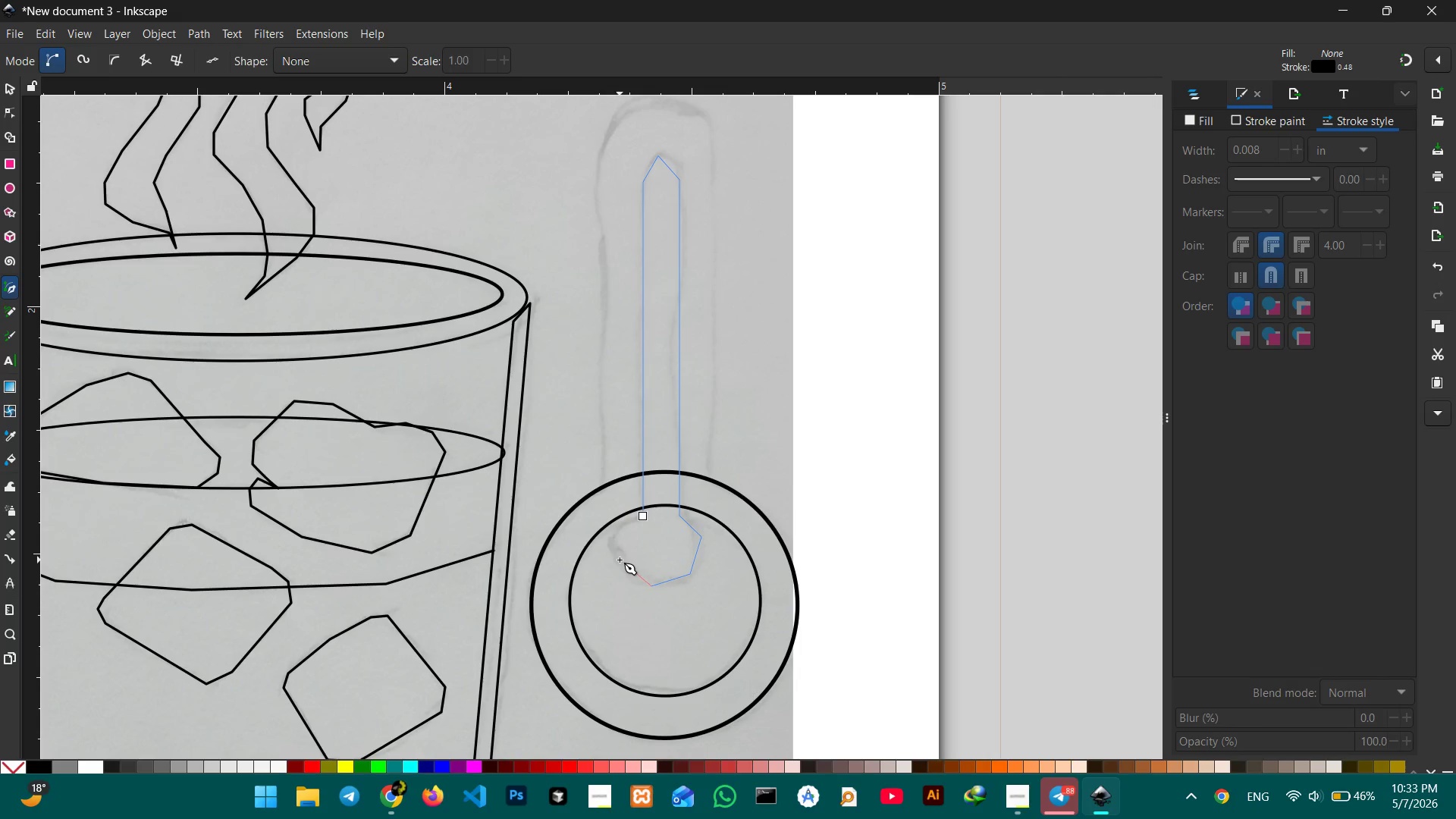 
double_click([620, 560])
 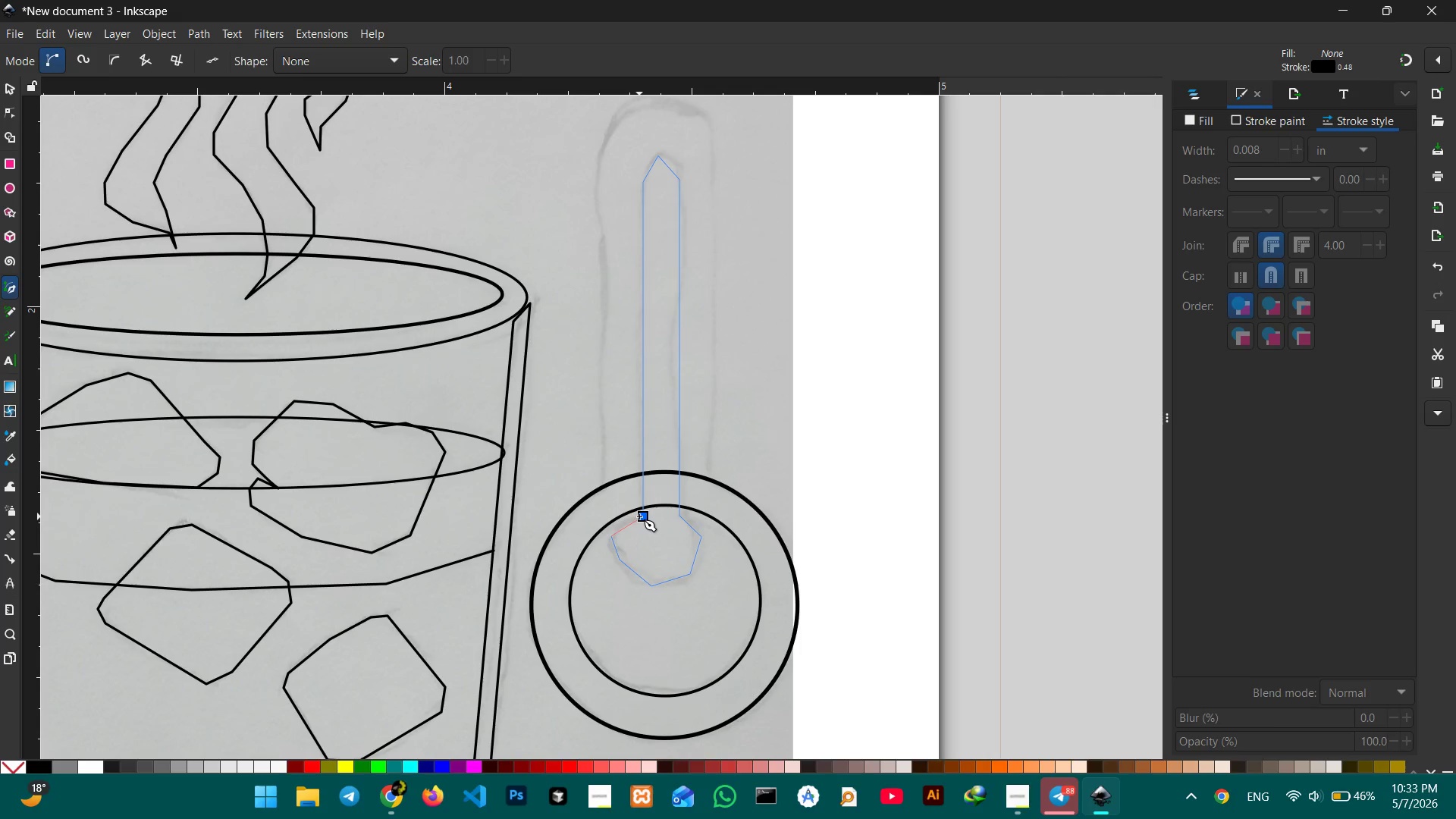 
left_click([642, 516])
 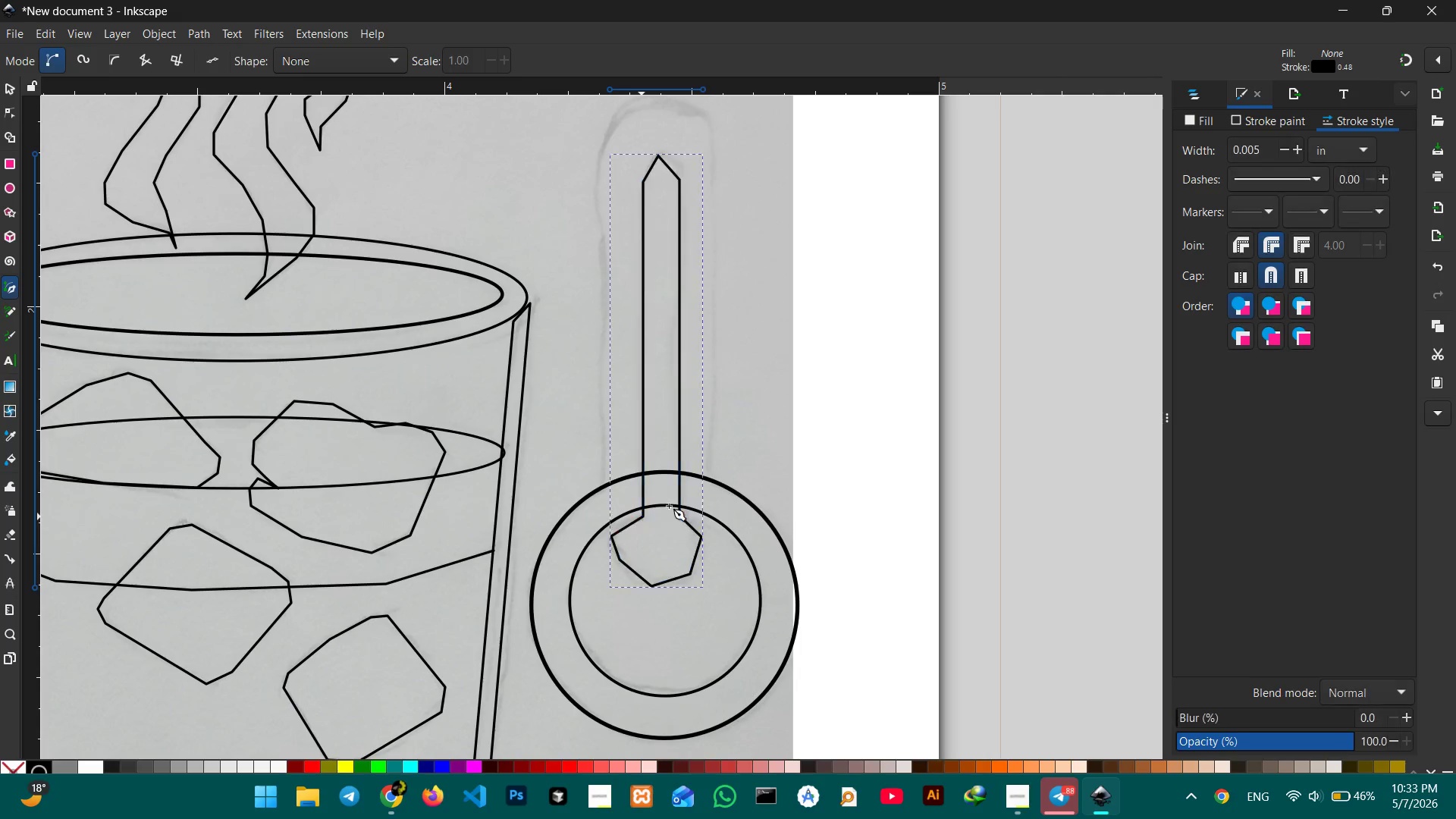 
key(Control+ControlLeft)
 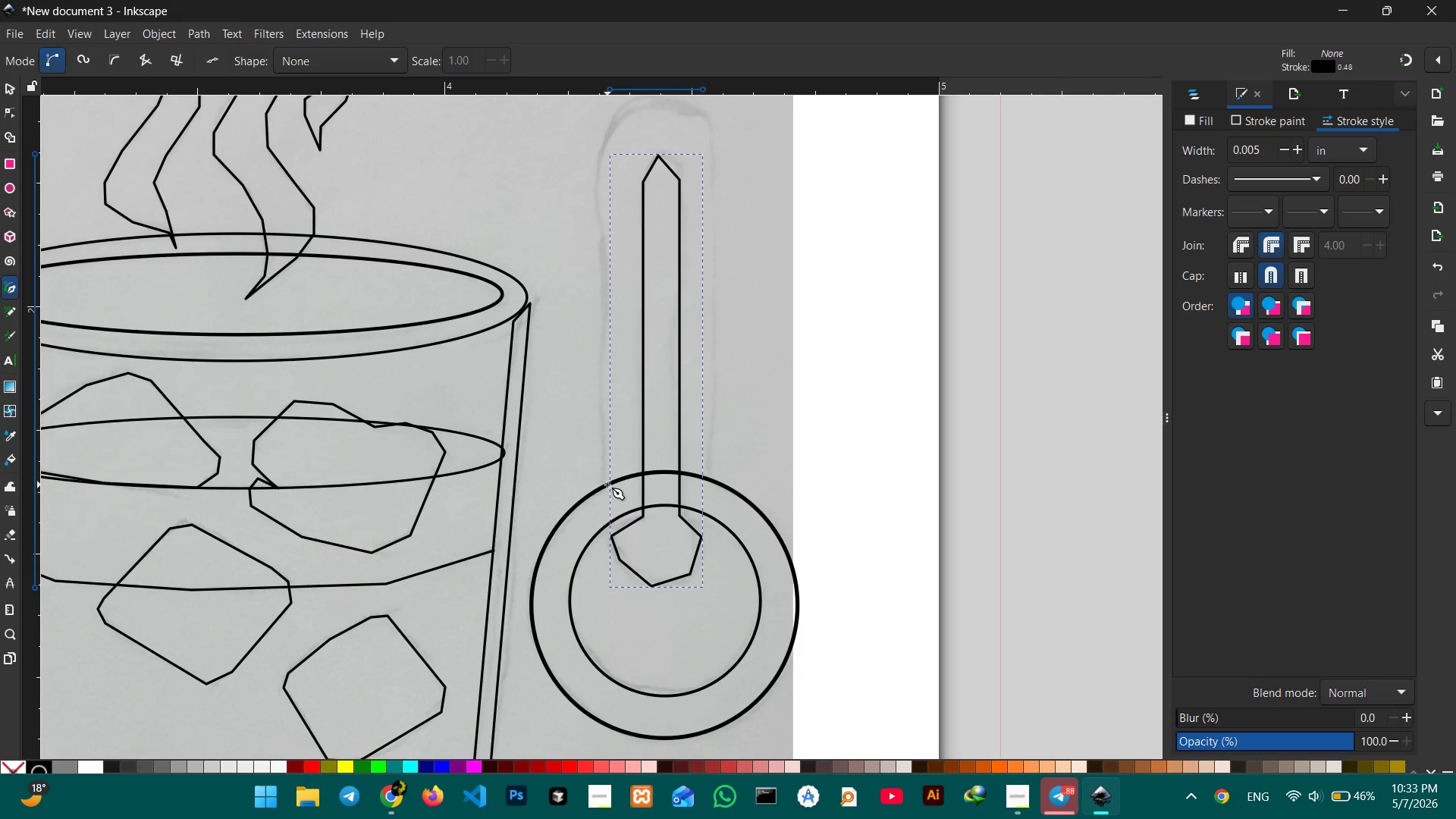 
left_click([605, 486])
 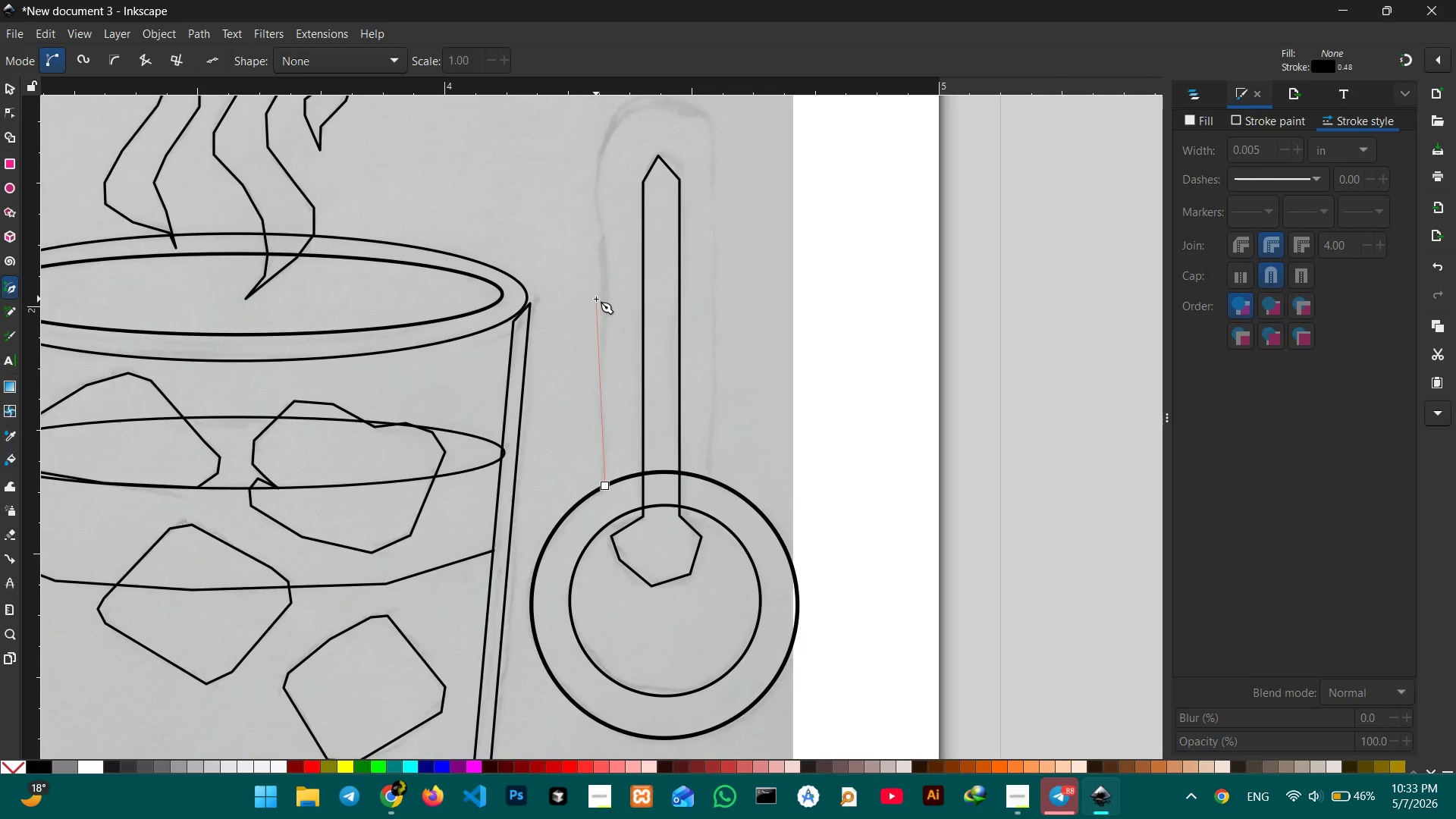 
hold_key(key=ControlLeft, duration=2.33)
 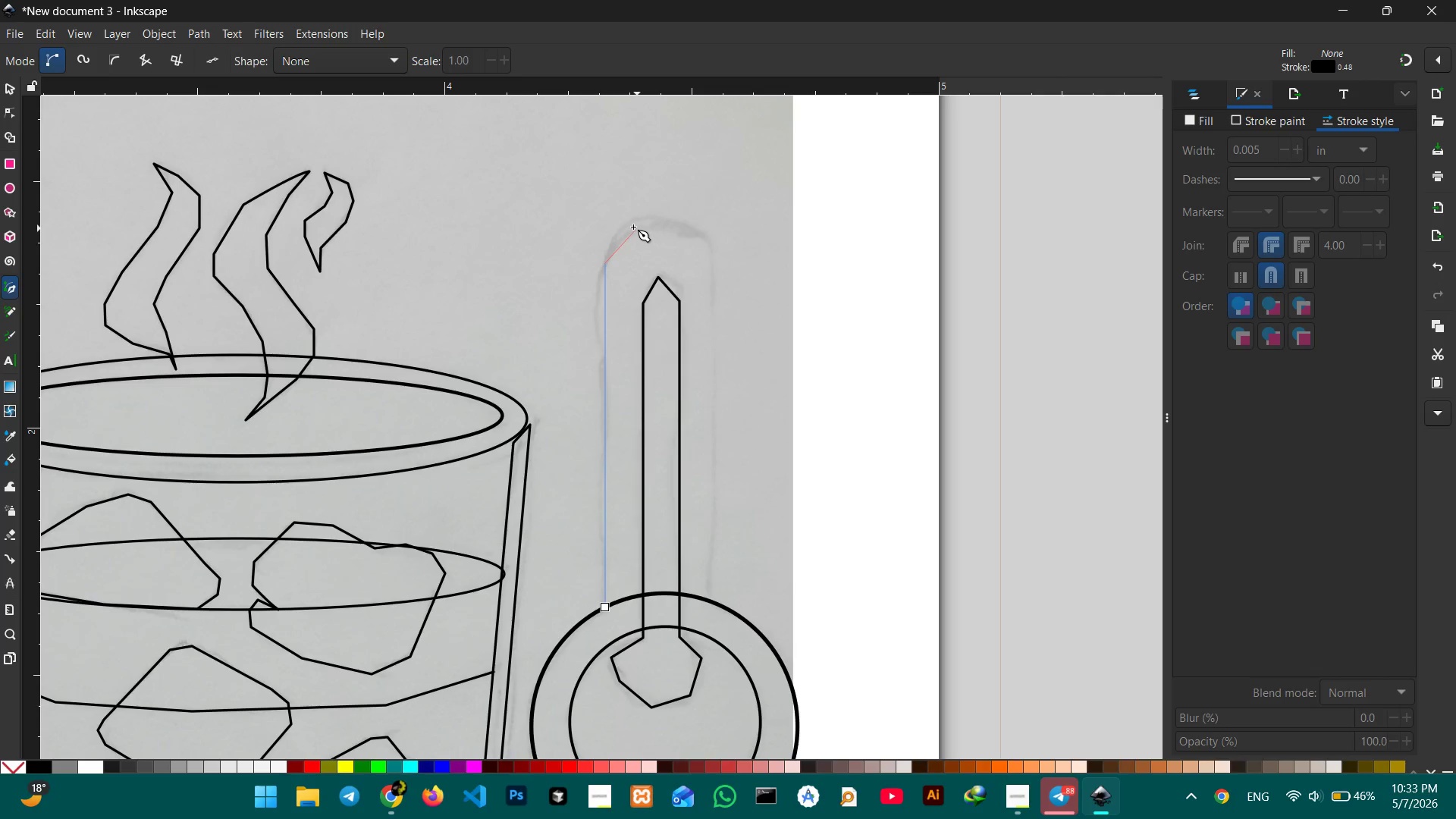 
scroll: coordinate [596, 299], scroll_direction: up, amount: 2.0
 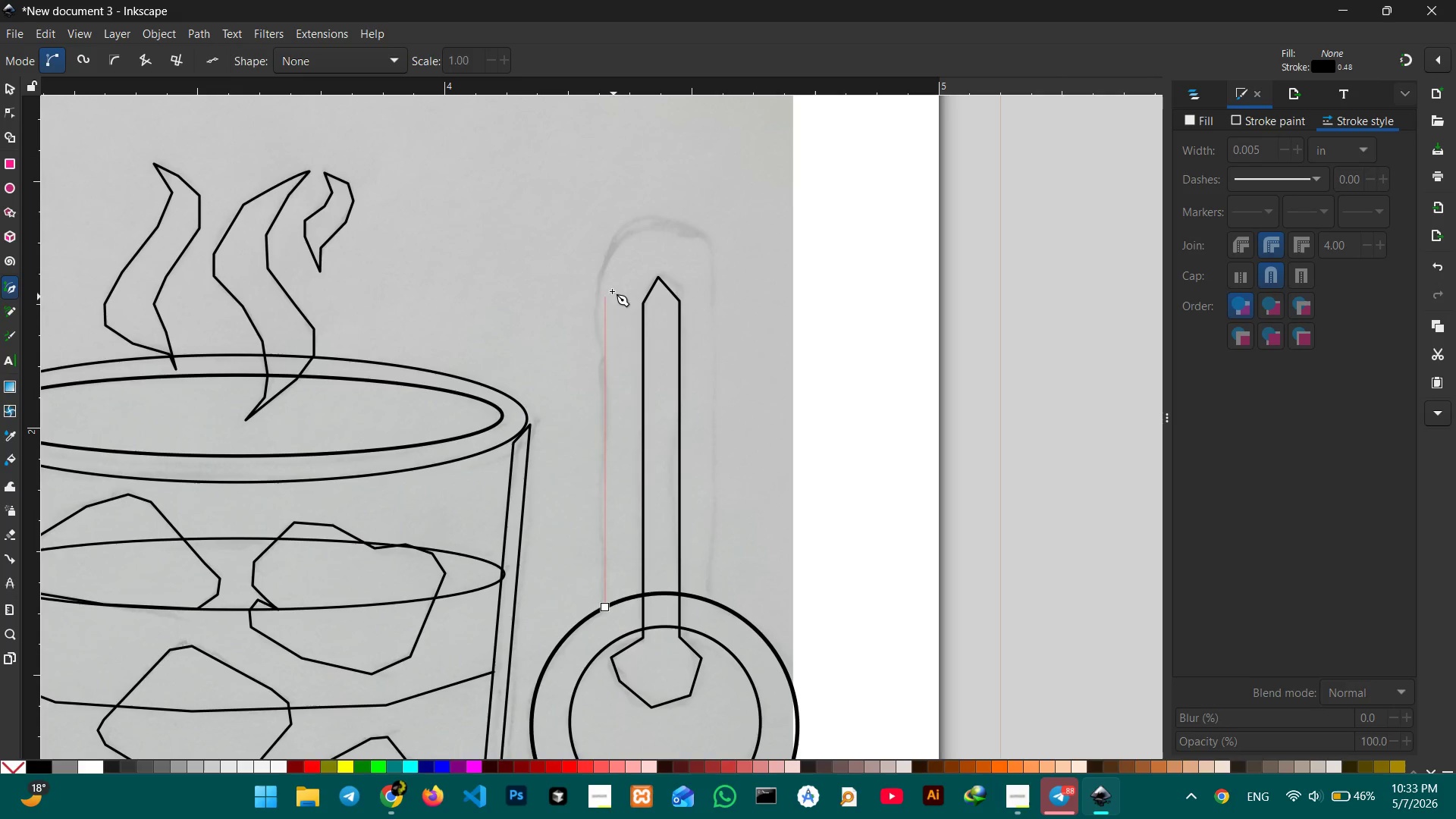 
left_click([608, 263])
 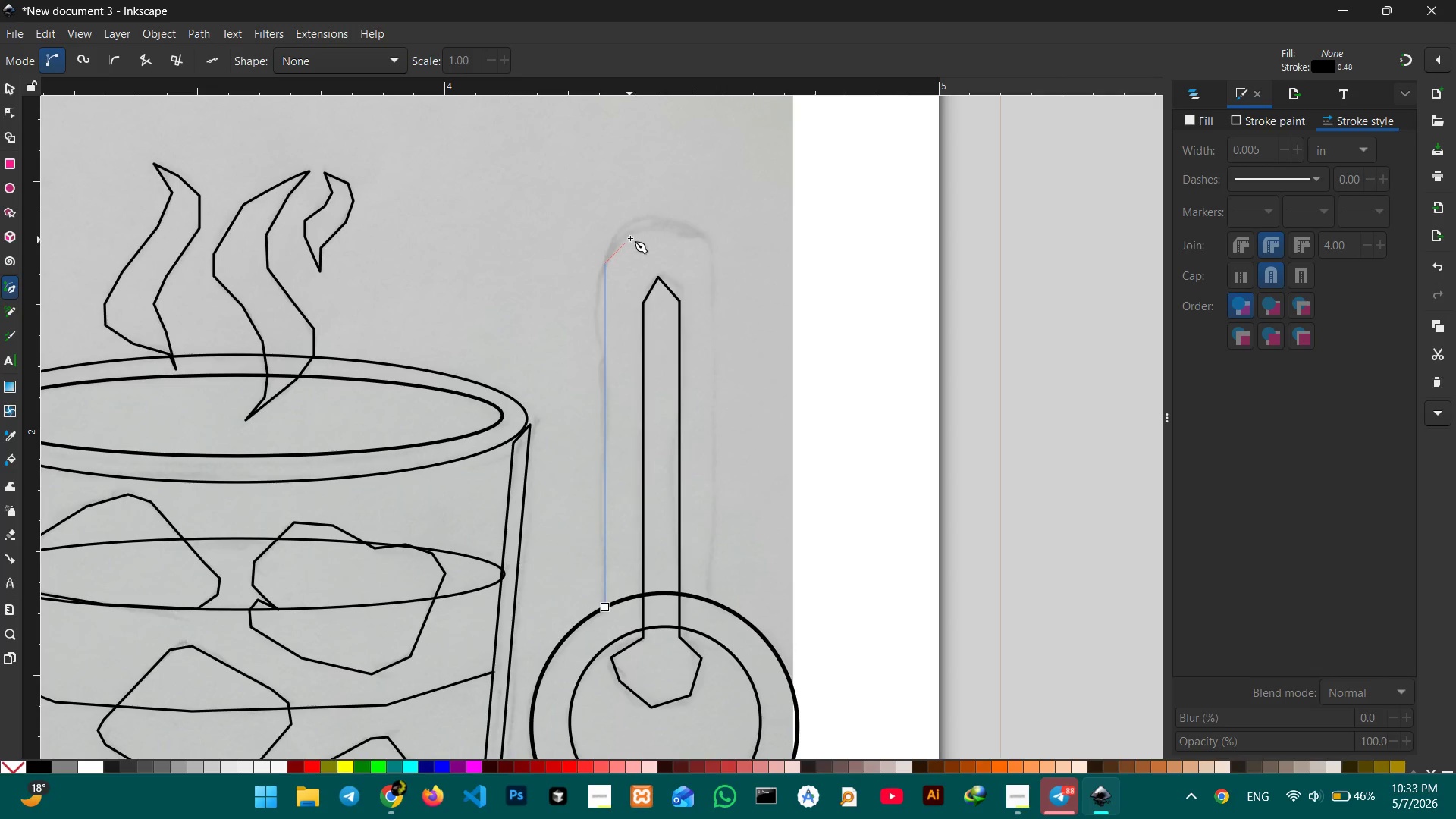 
key(Control+ControlLeft)
 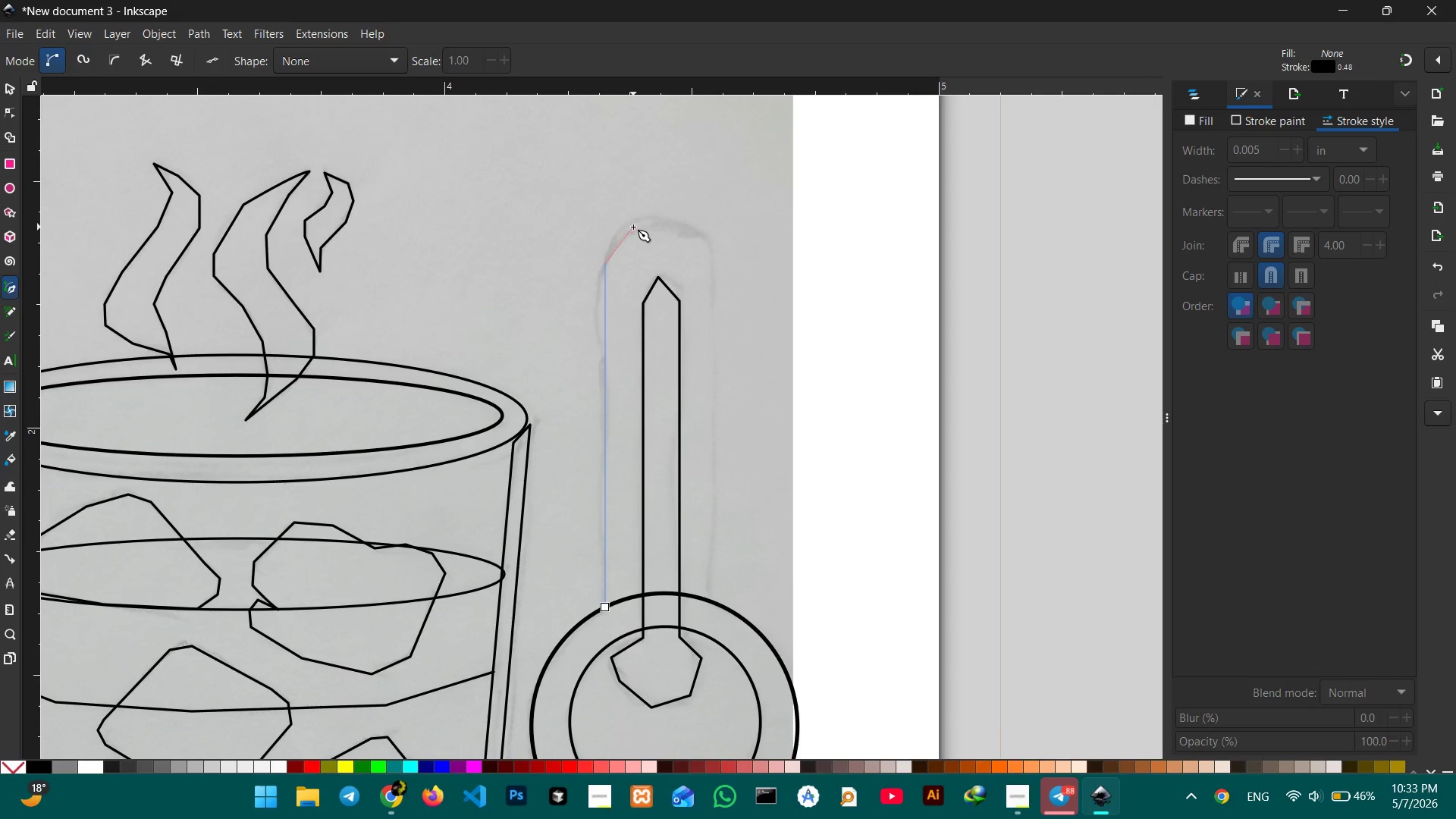 
left_click([633, 227])
 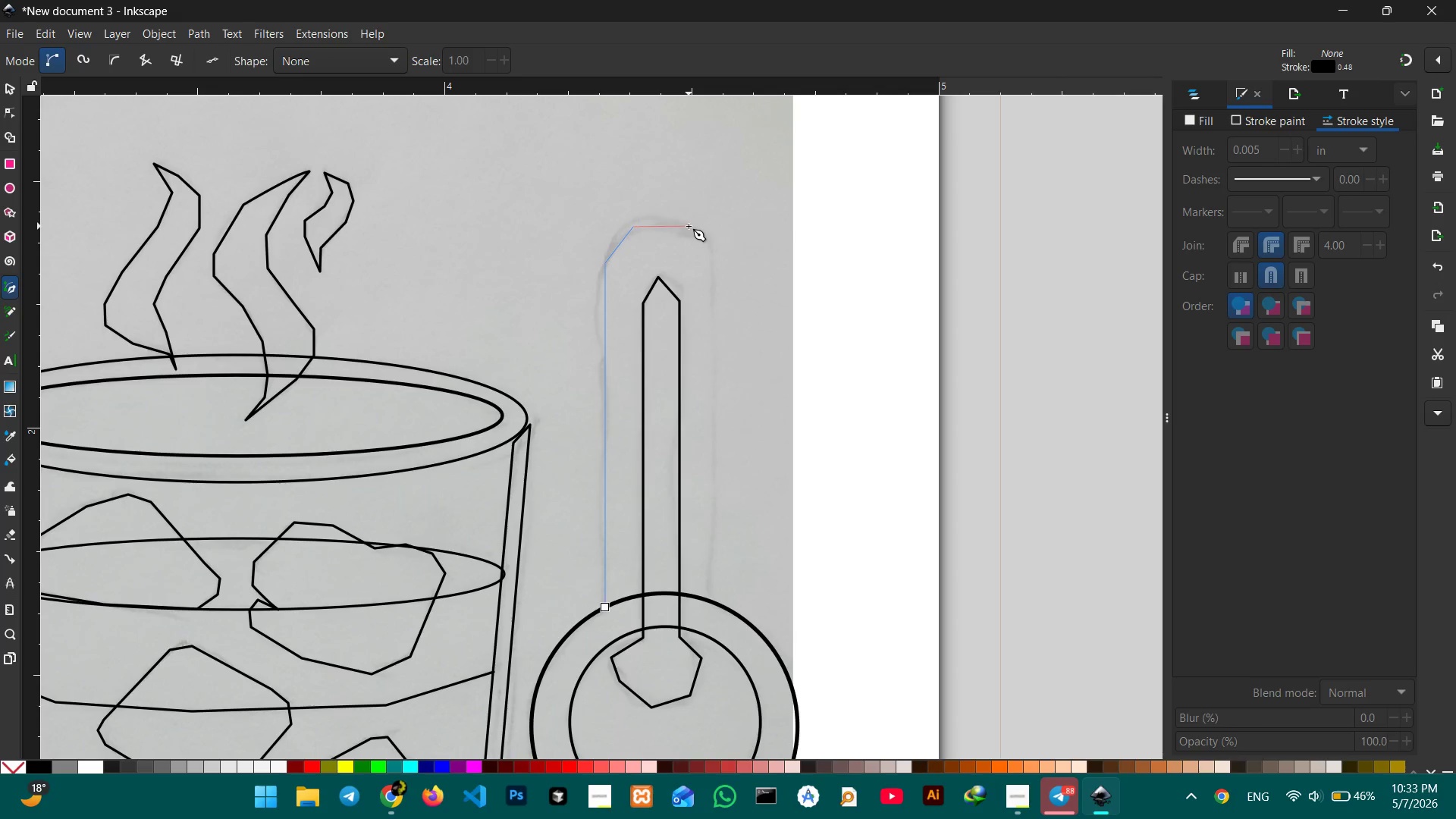 
left_click([689, 226])
 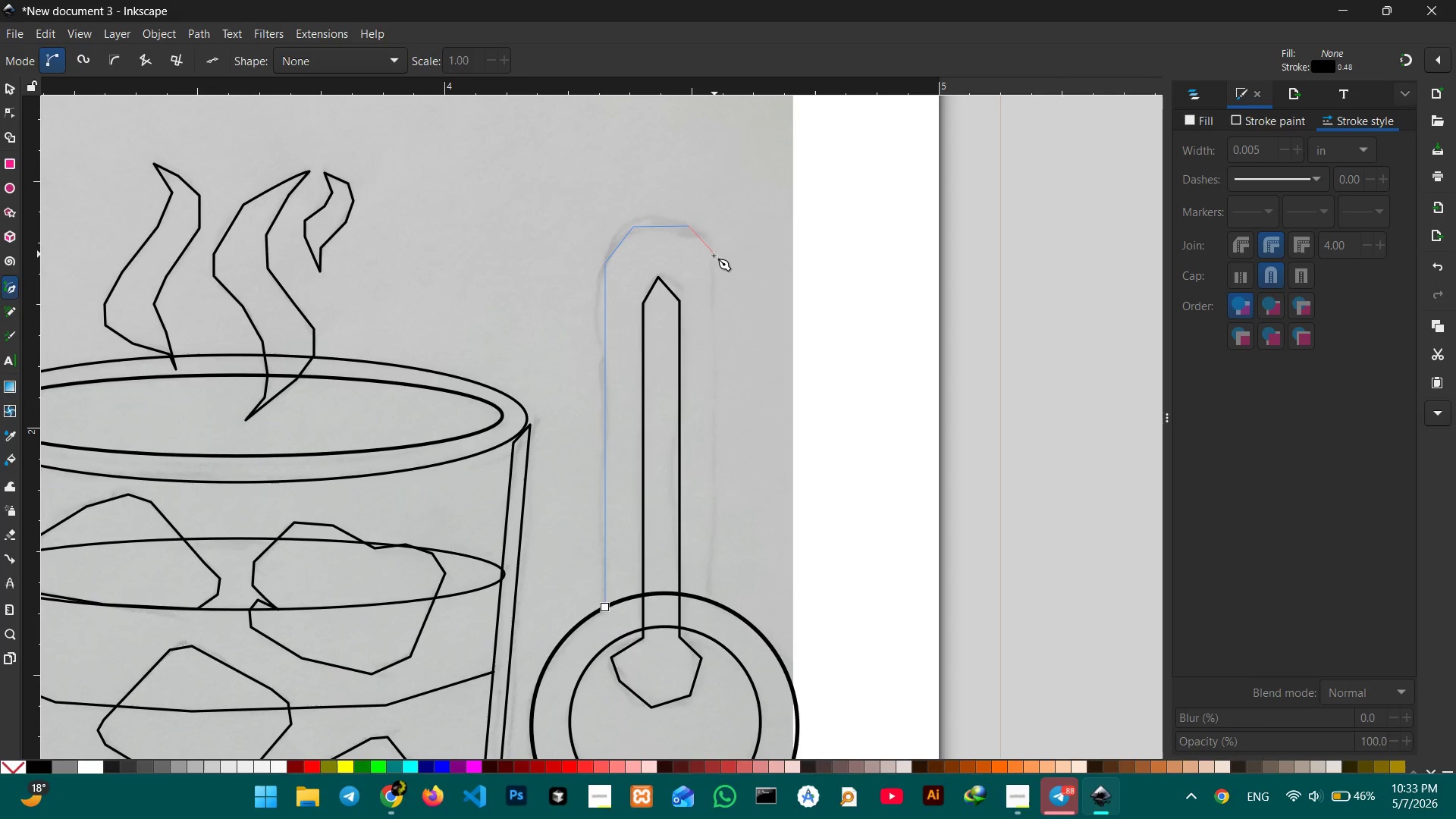 
left_click([714, 256])
 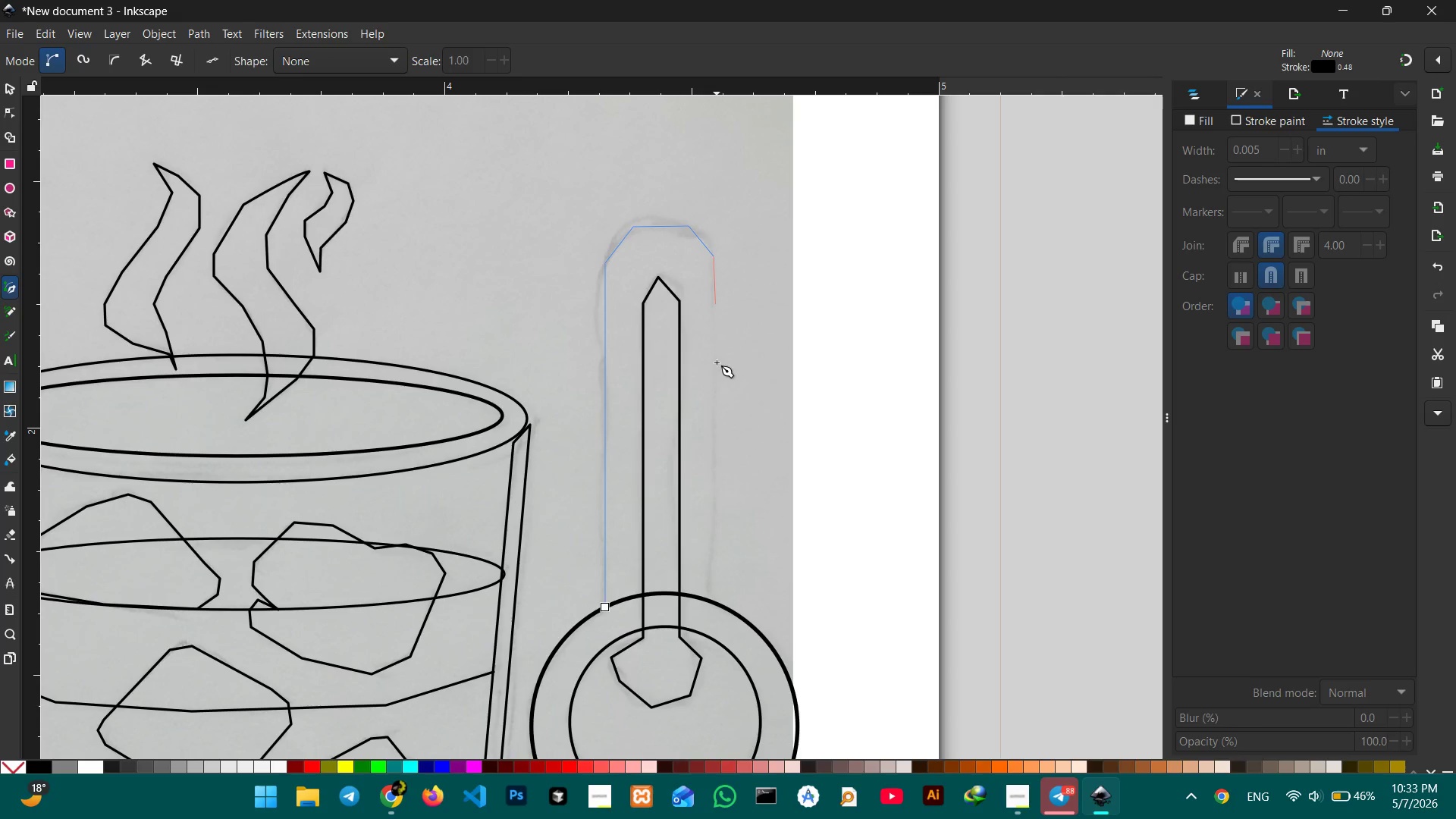 
hold_key(key=ControlLeft, duration=2.38)
left_click([709, 602])
 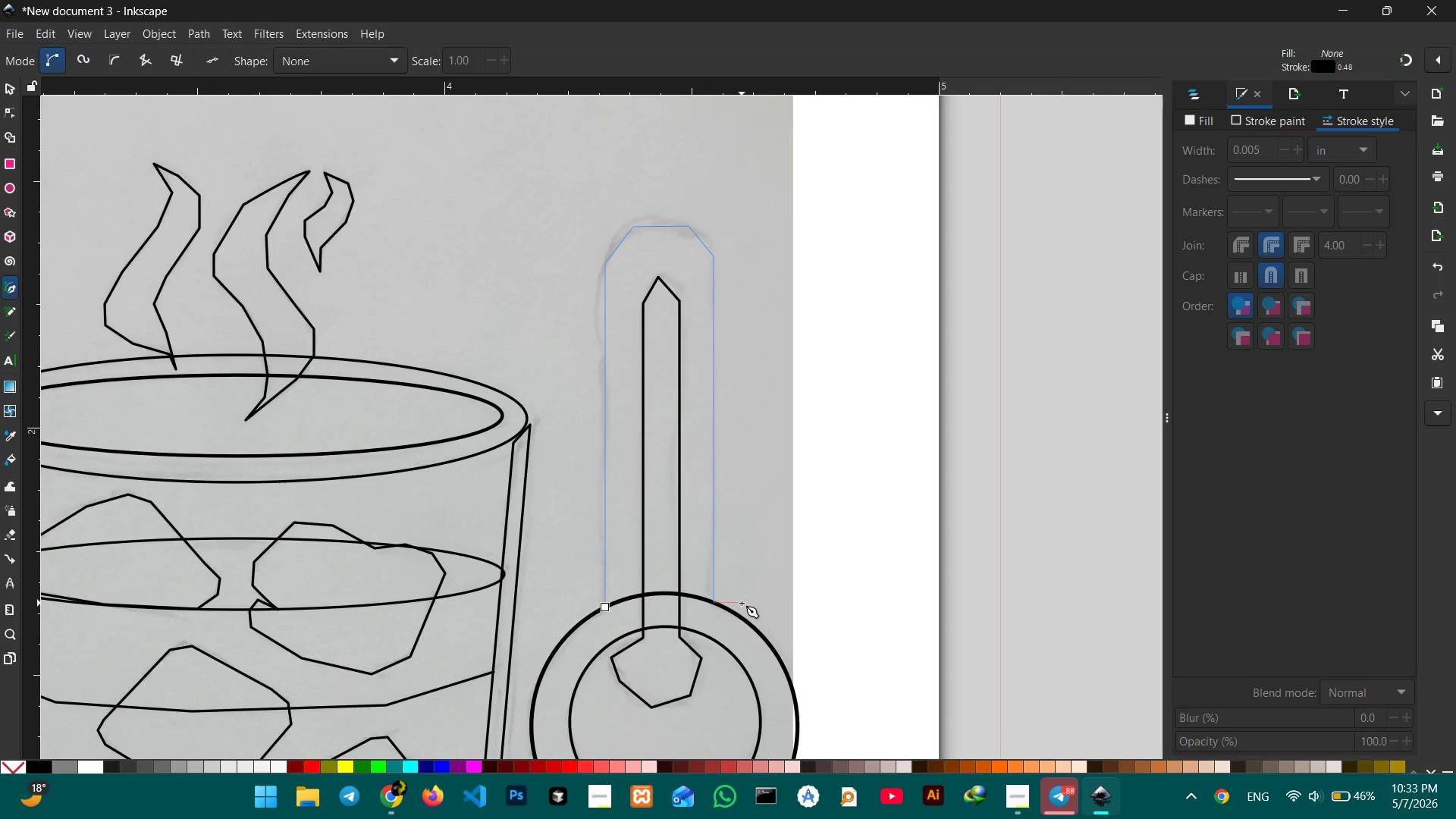 
key(Enter)
 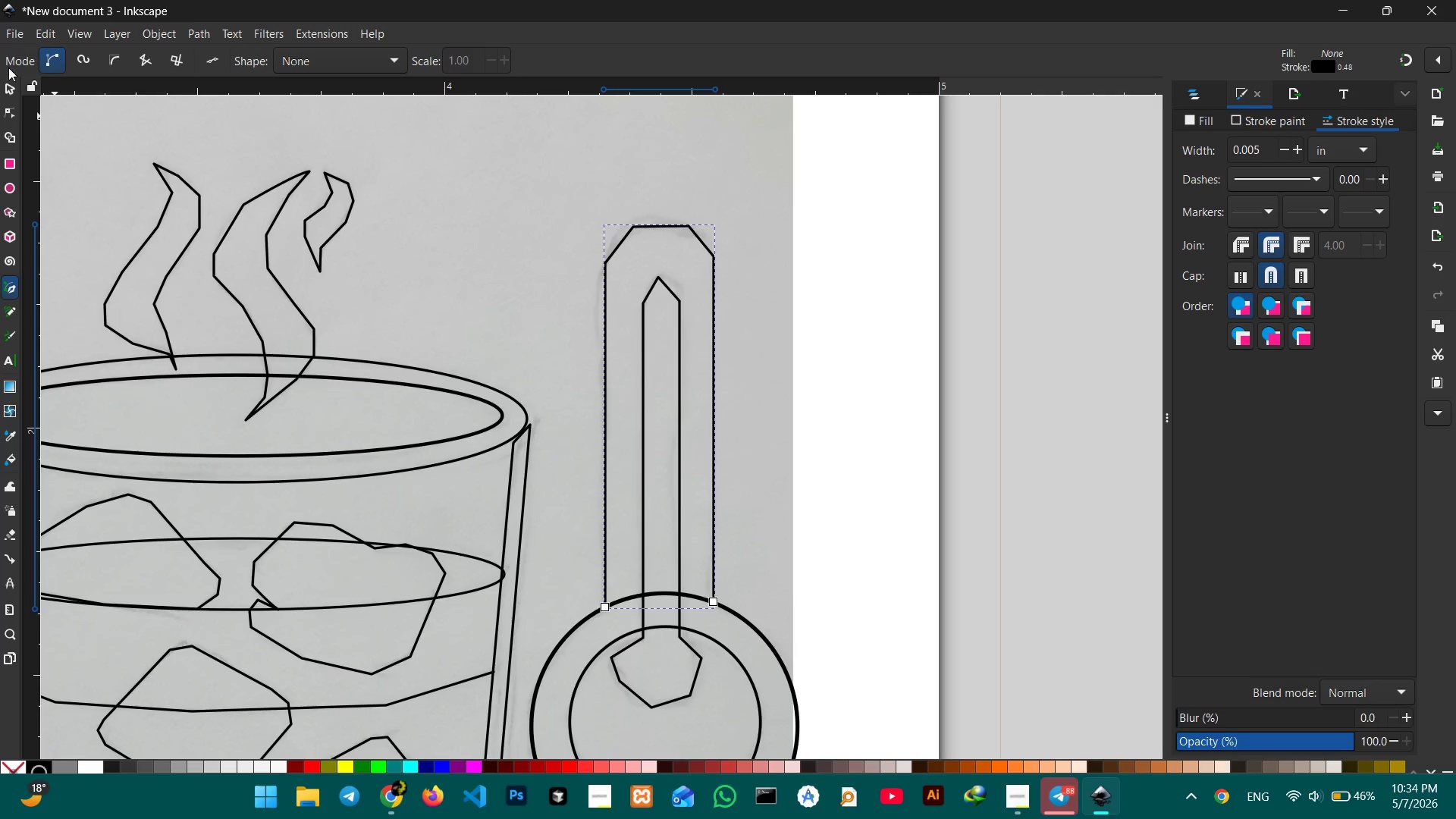 
left_click([6, 77])
 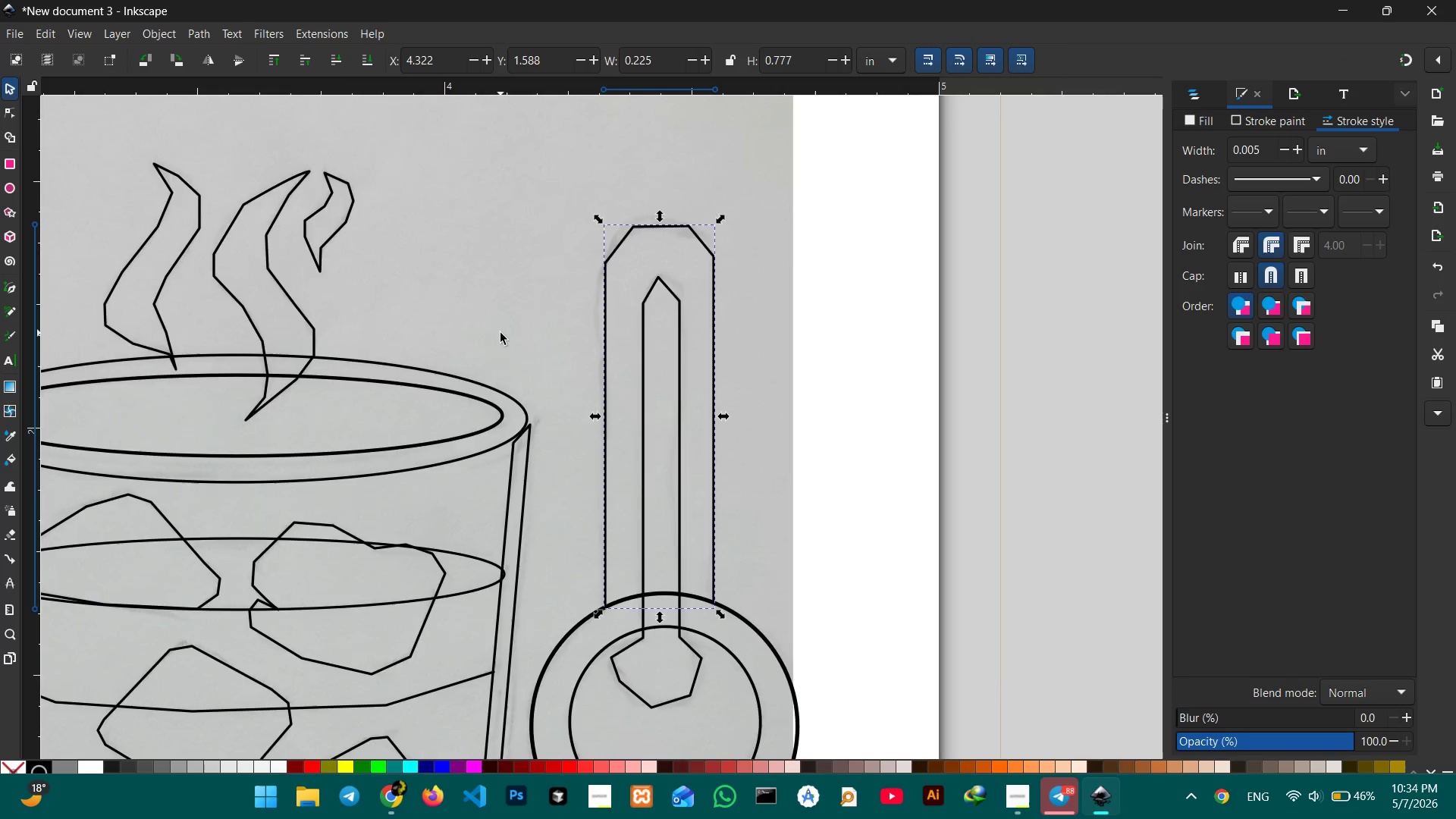 
scroll: coordinate [500, 333], scroll_direction: down, amount: 5.0
 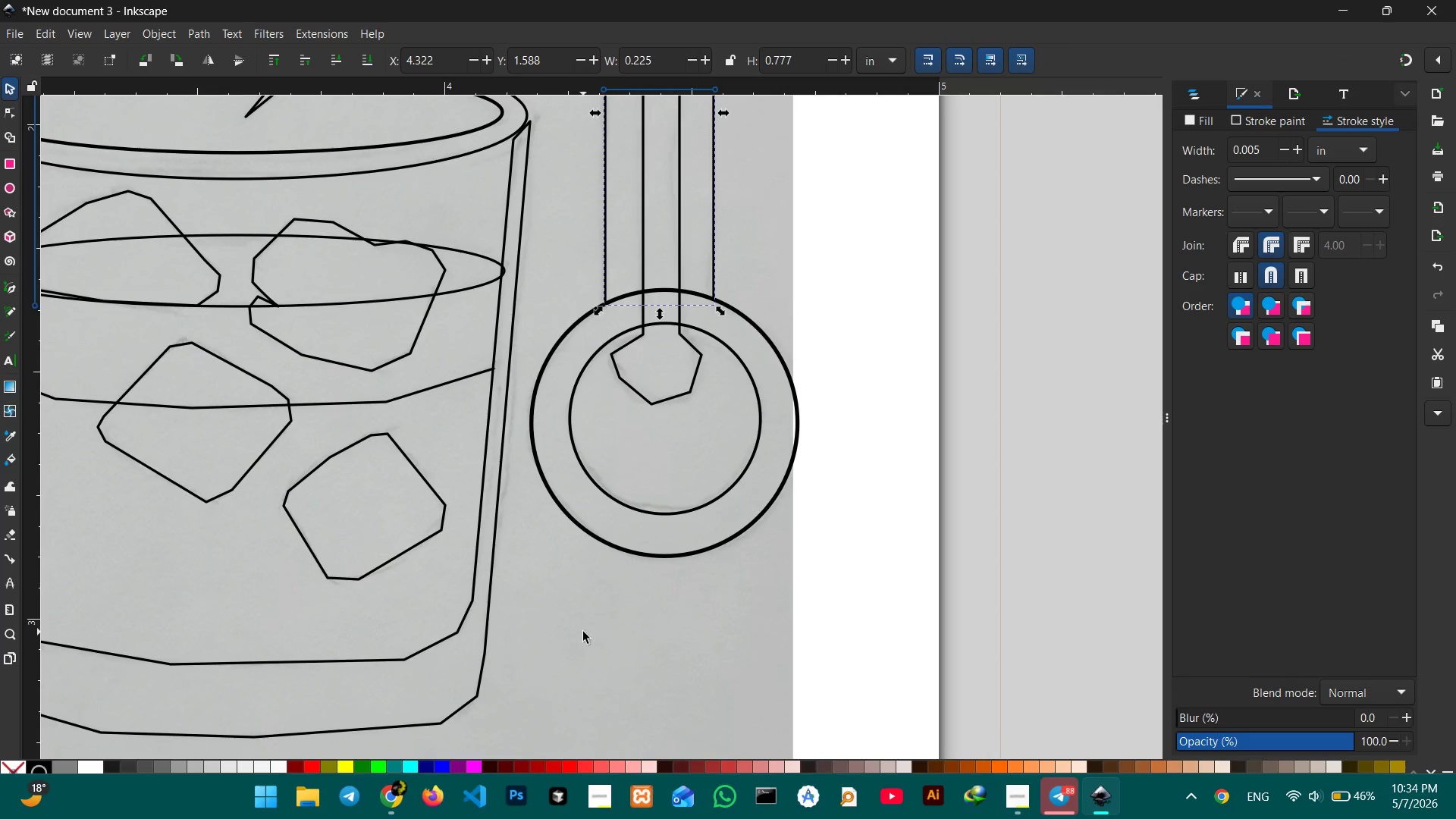 
hold_key(key=Space, duration=0.8)
 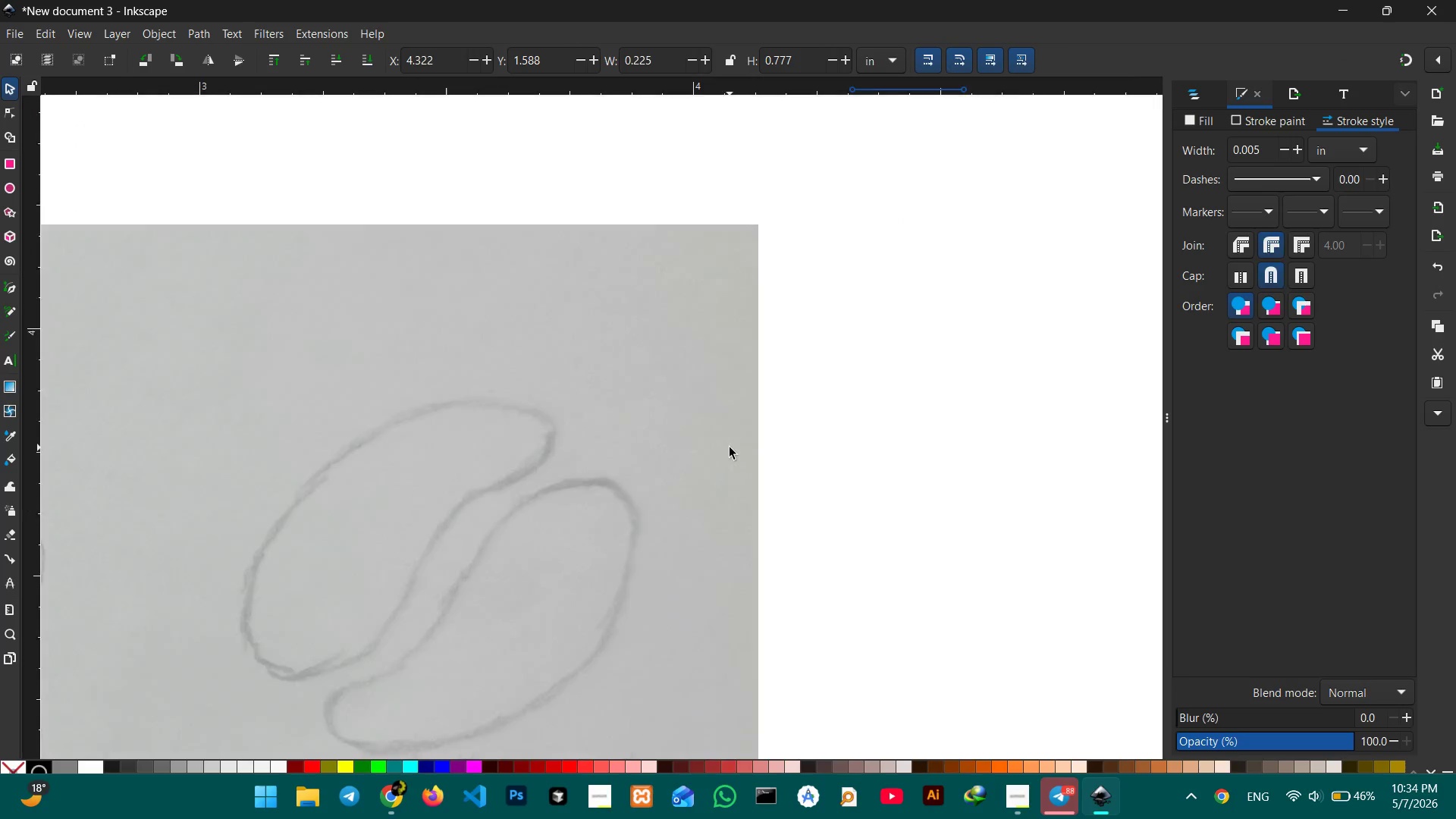 
left_click_drag(start_coordinate=[583, 632], to_coordinate=[832, 272])
 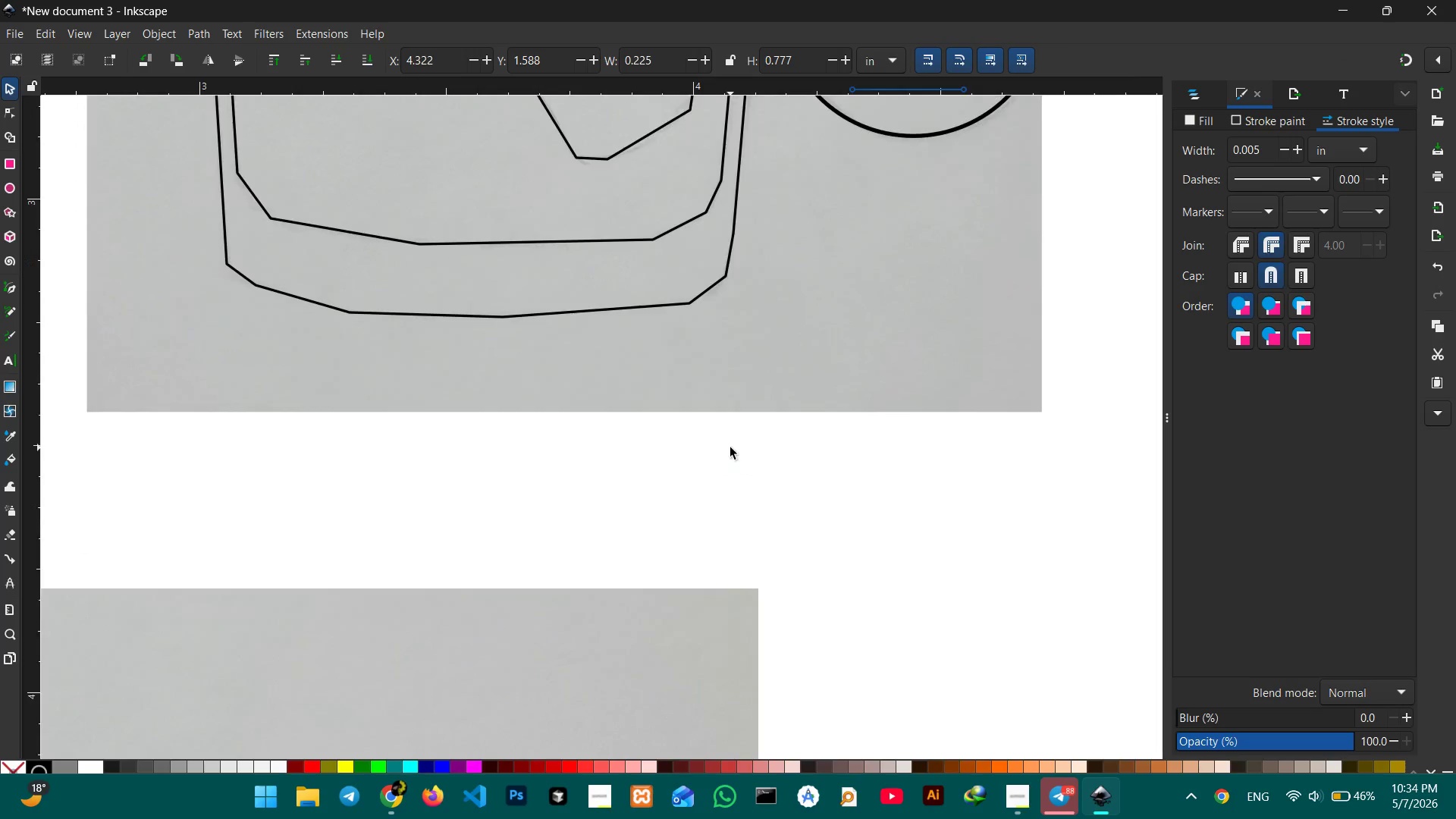 
scroll: coordinate [730, 447], scroll_direction: down, amount: 8.0
 